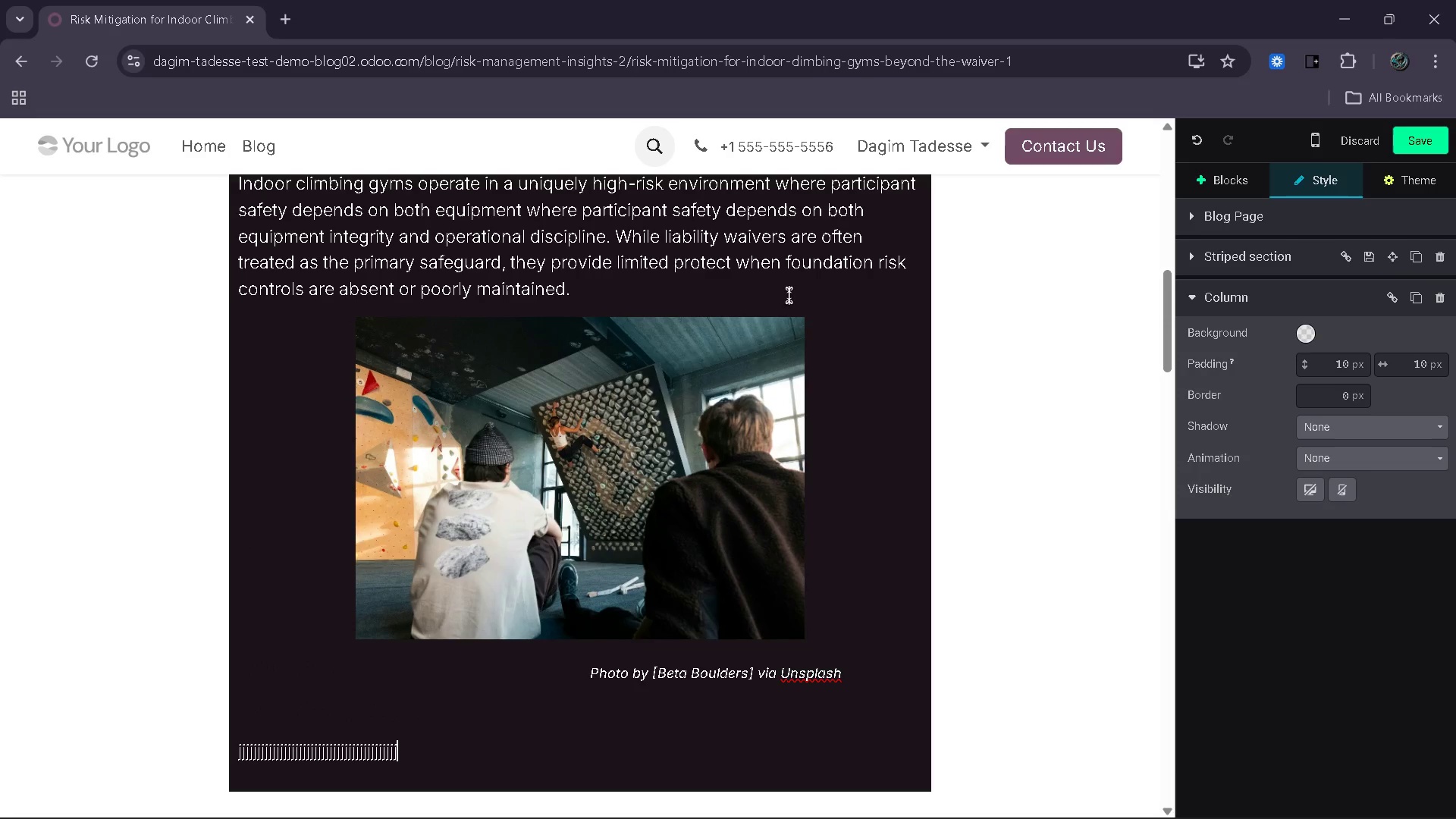 
hold_key(key=J, duration=0.94)
 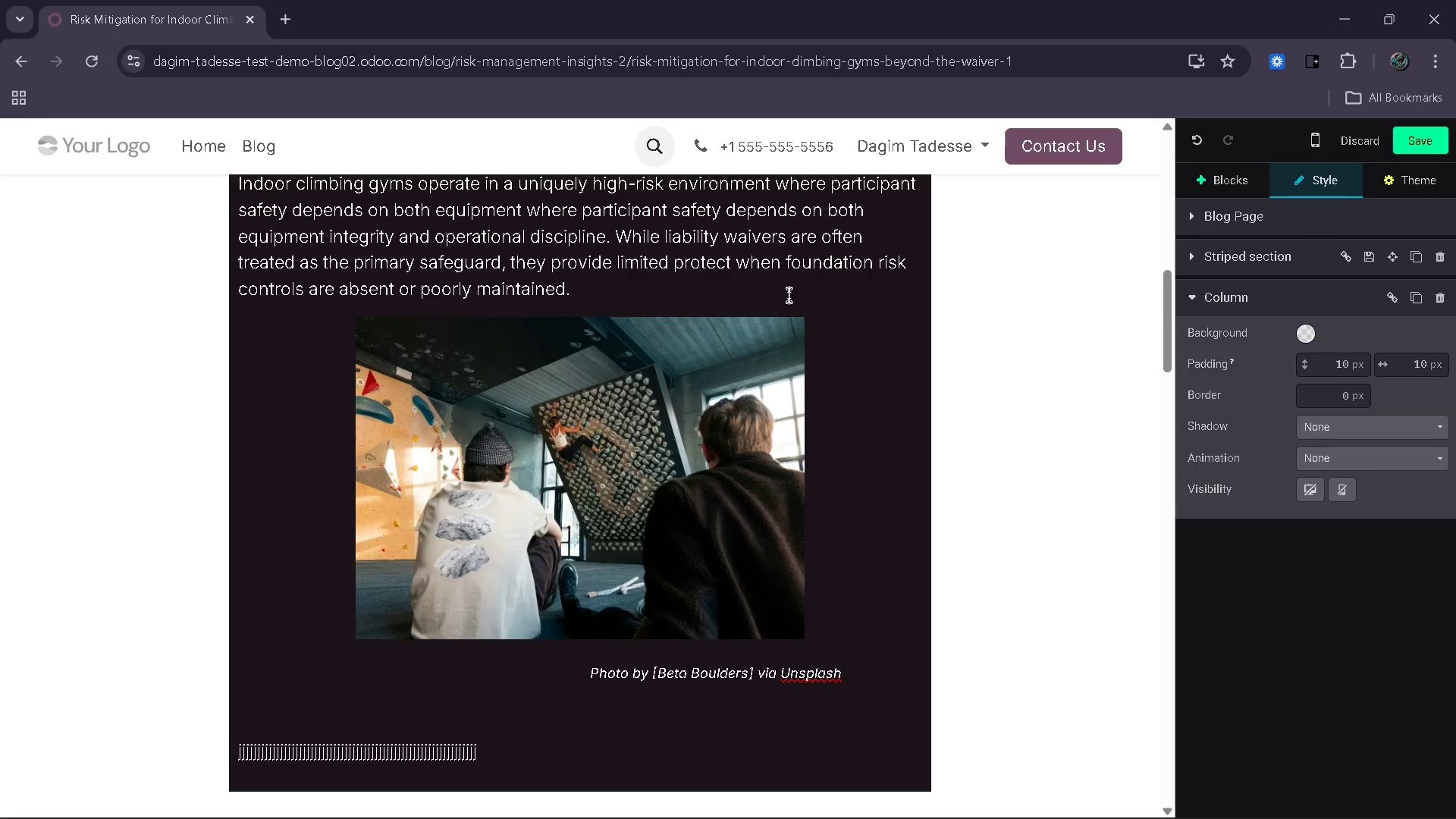 
key(ArrowUp)
 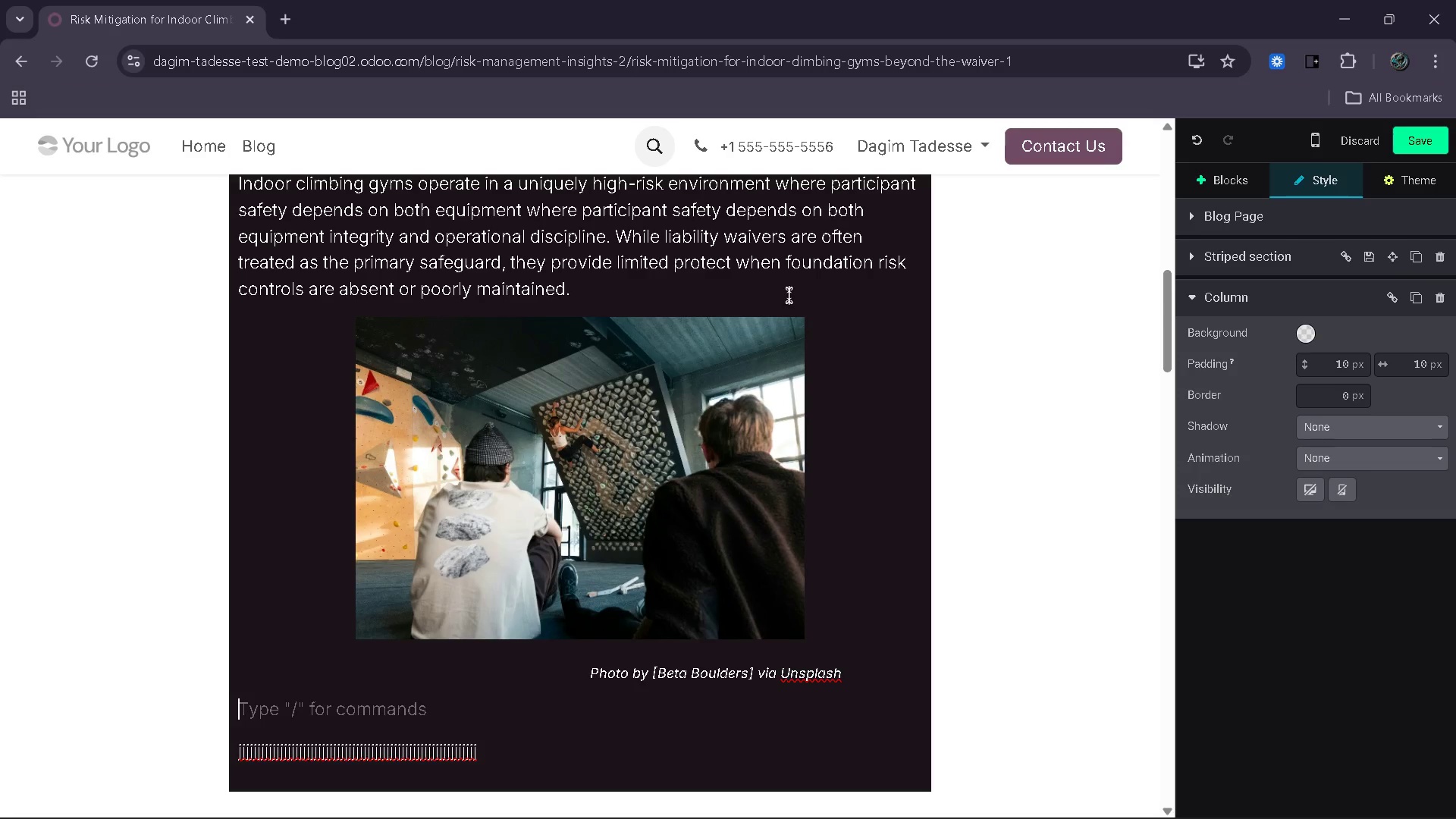 
key(Backspace)
 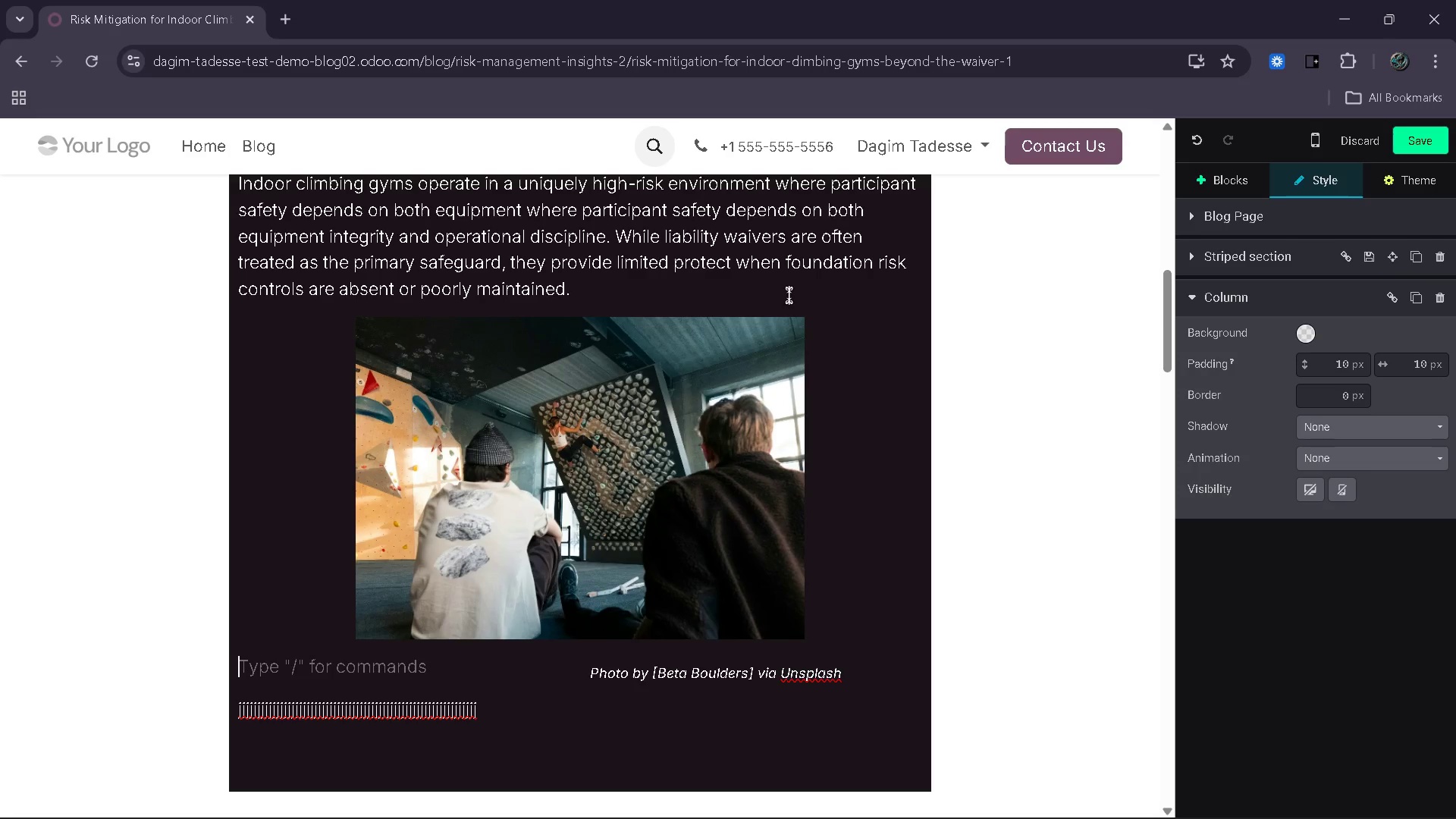 
key(Enter)
 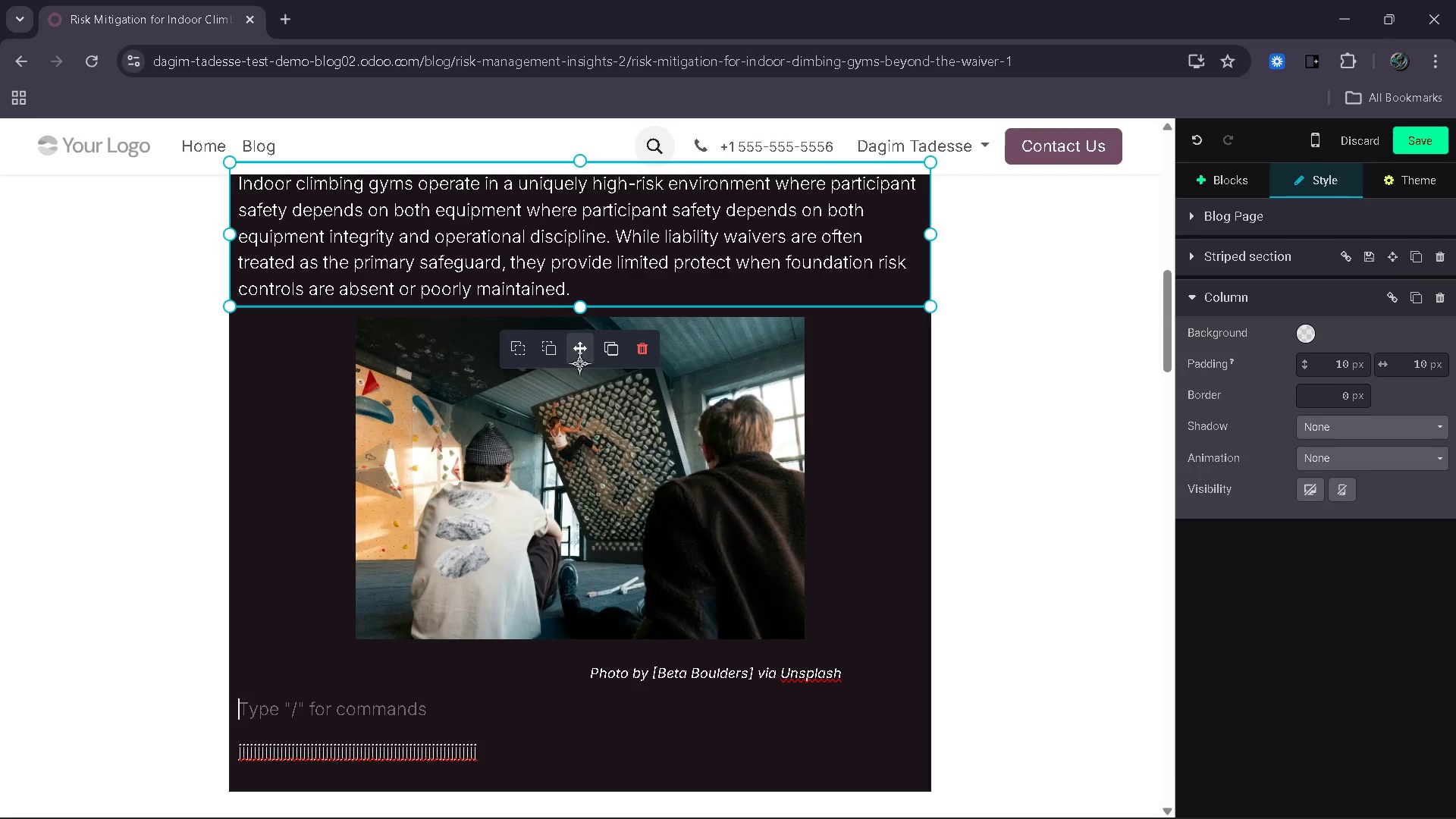 
wait(5.86)
 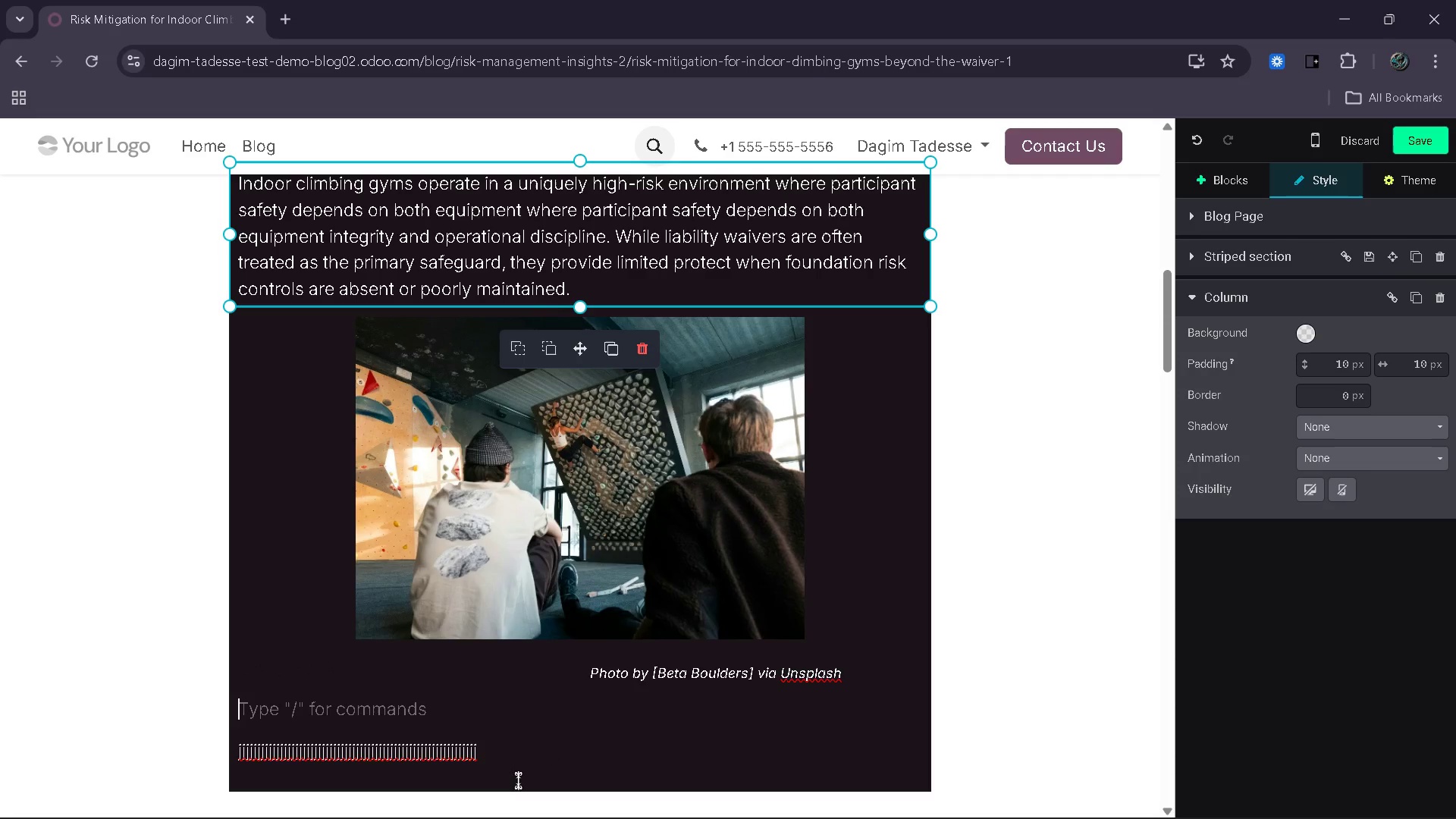 
left_click_drag(start_coordinate=[527, 752], to_coordinate=[237, 751])
 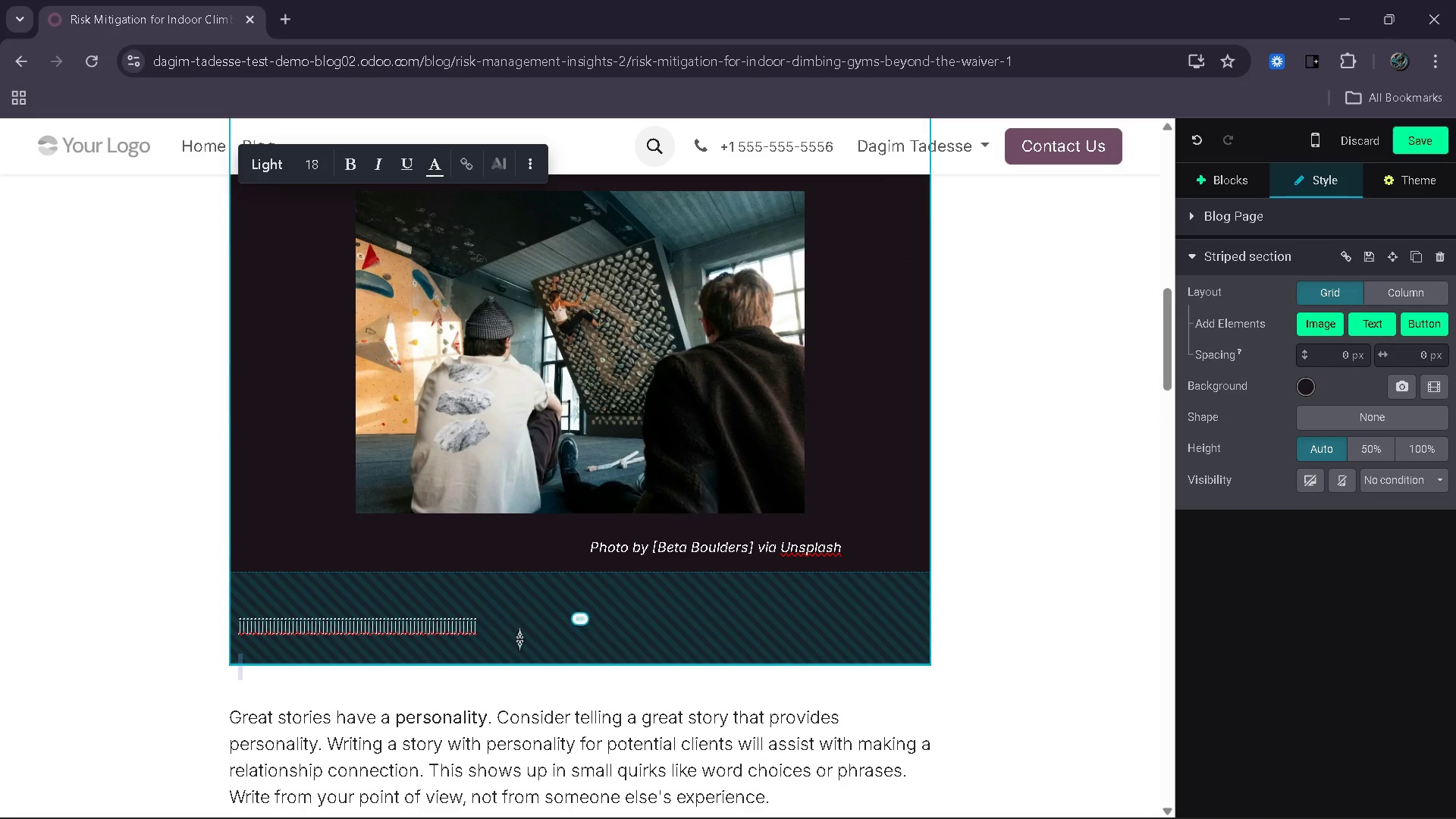 
left_click_drag(start_coordinate=[561, 635], to_coordinate=[573, 641])
 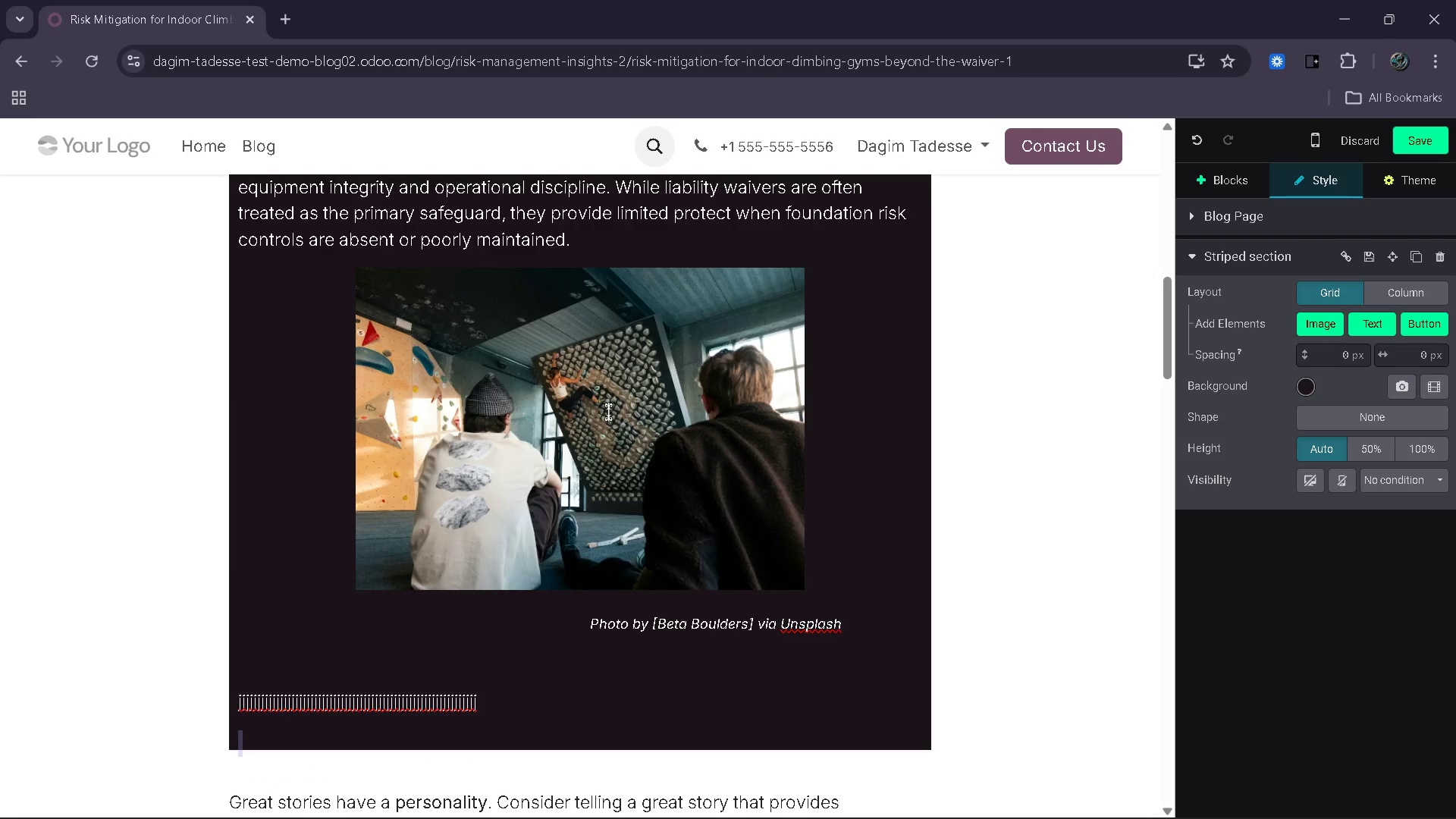 
left_click([615, 256])
 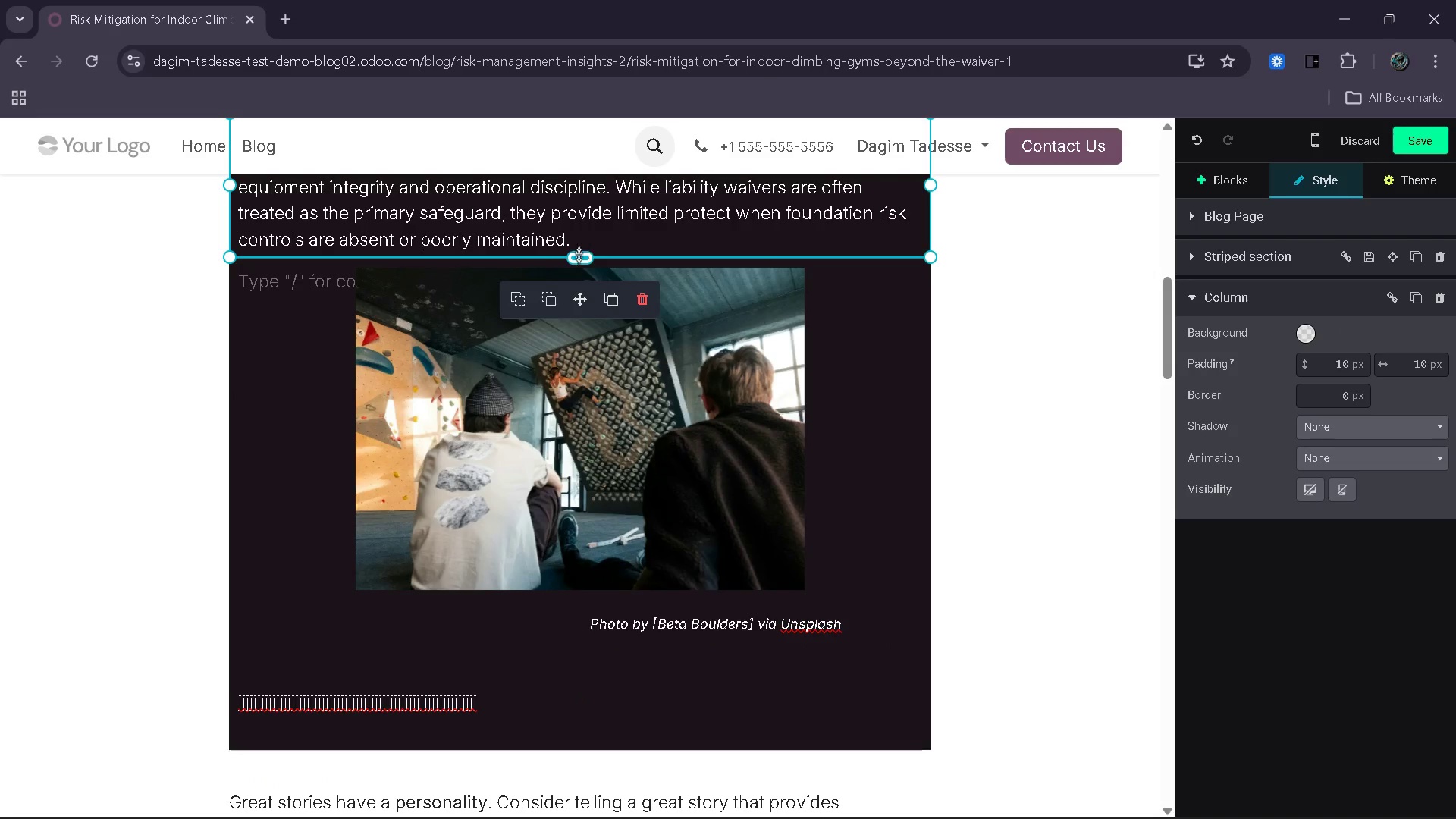 
left_click_drag(start_coordinate=[573, 259], to_coordinate=[573, 818])
 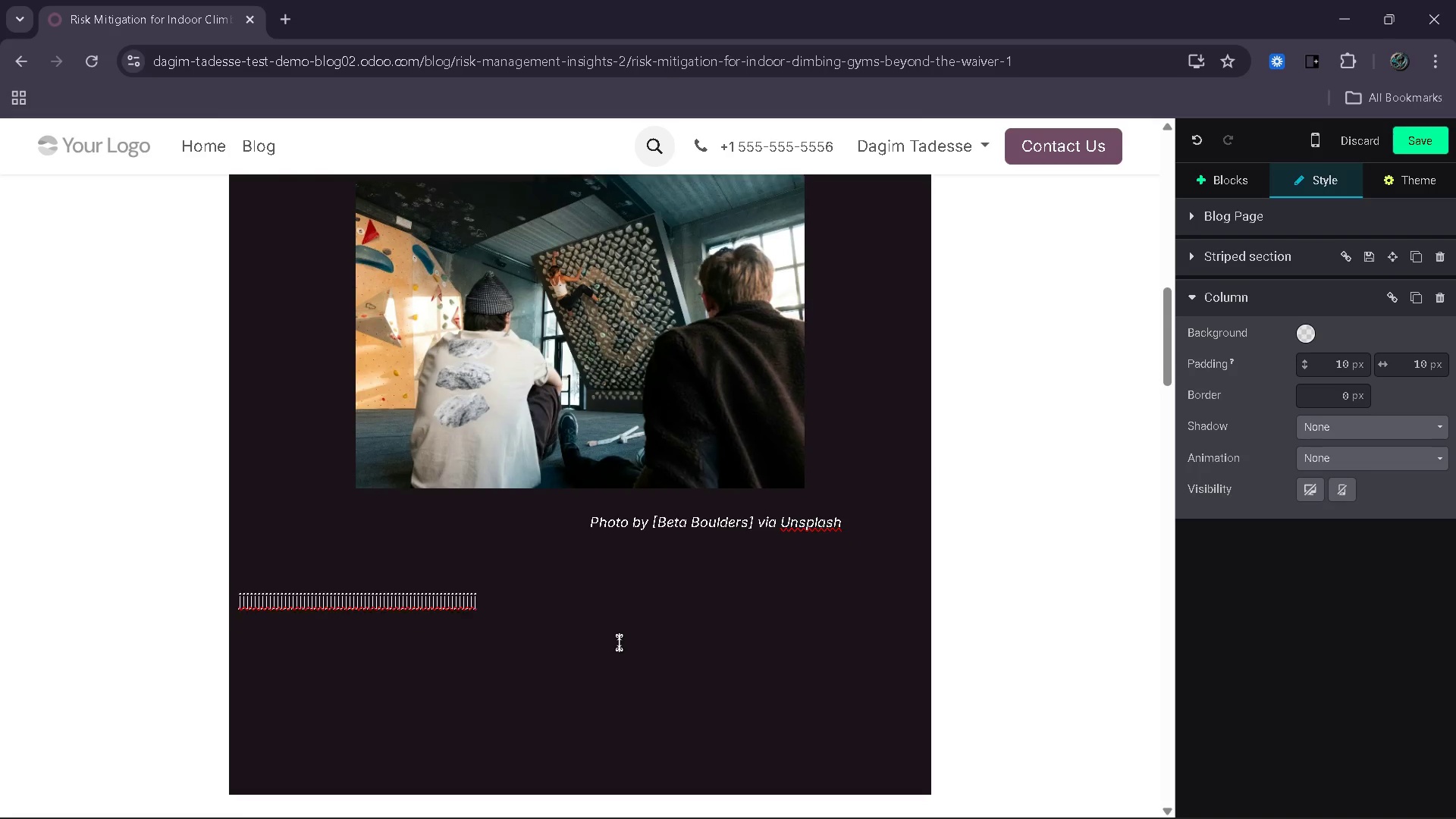 
left_click([579, 673])
 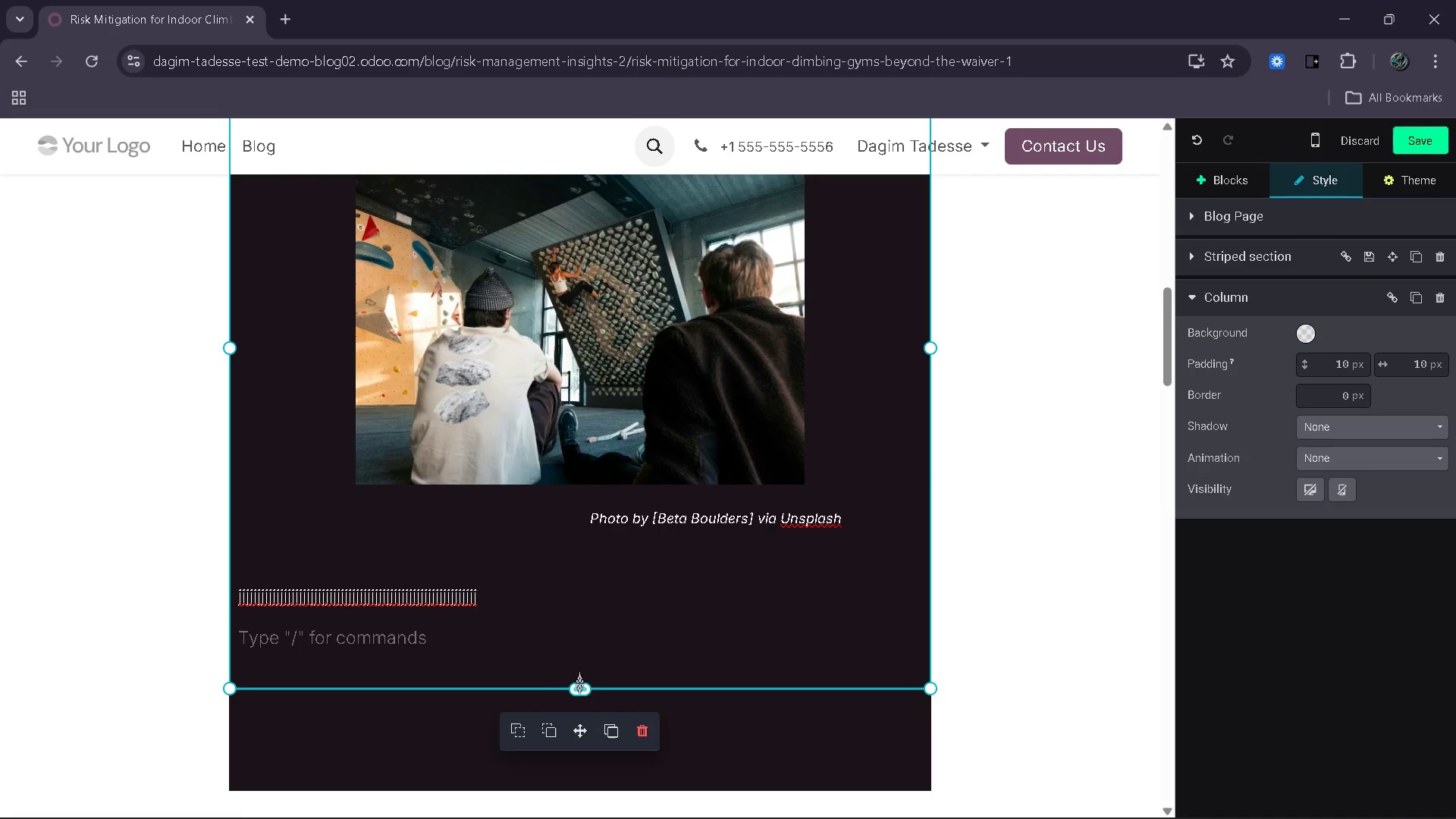 
left_click_drag(start_coordinate=[579, 686], to_coordinate=[579, 778])
 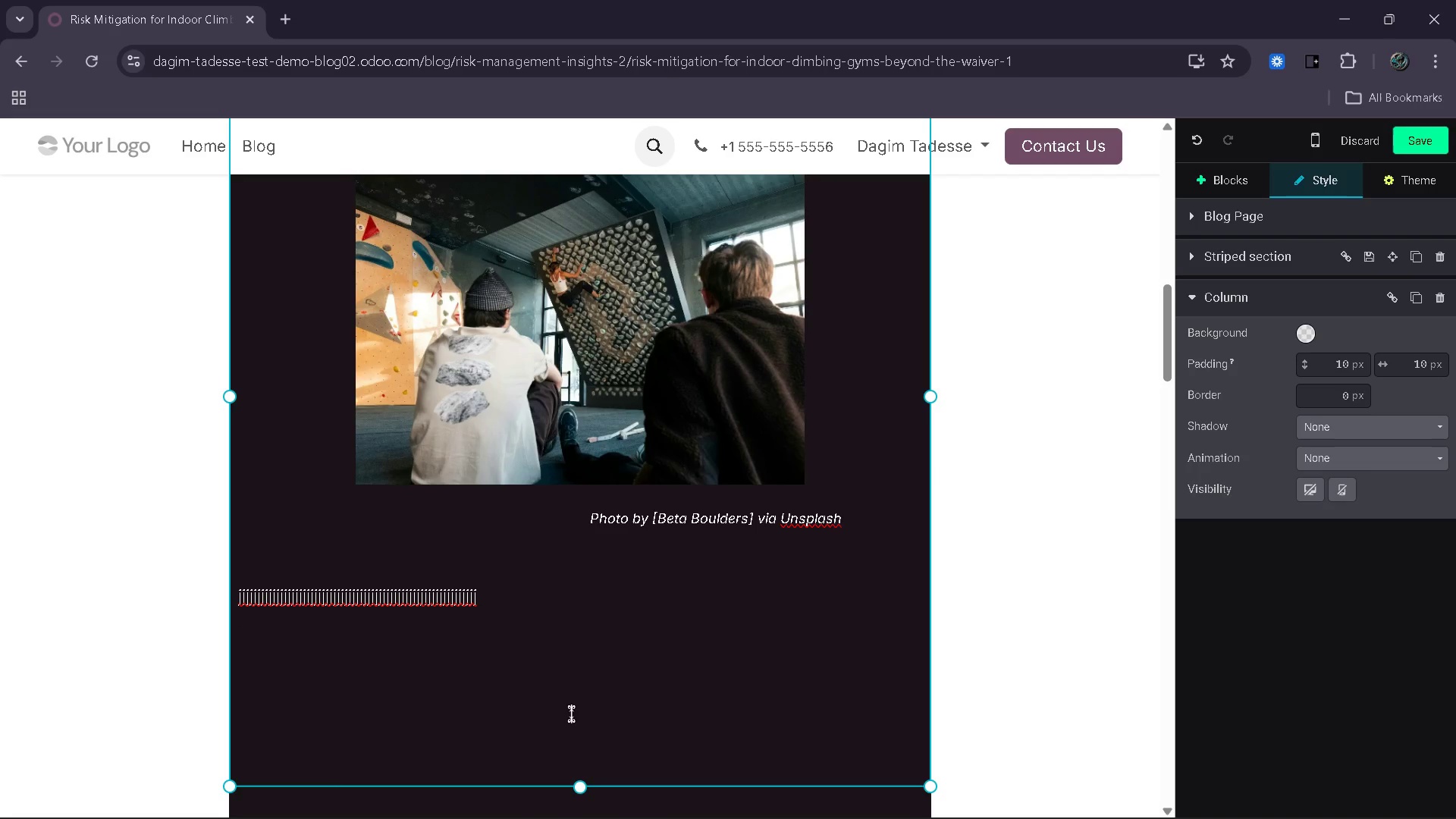 
left_click([570, 717])
 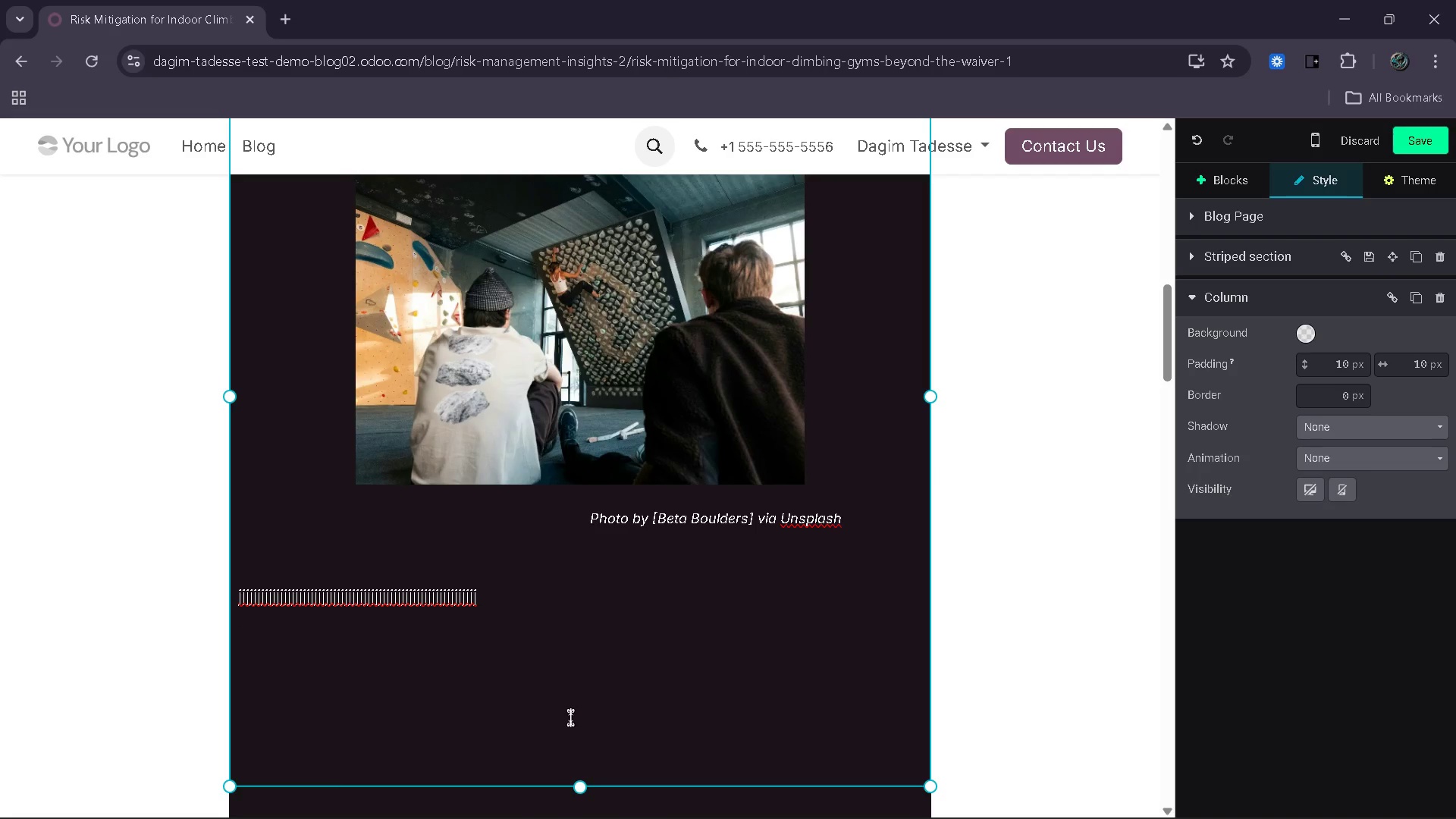 
key(Backspace)
 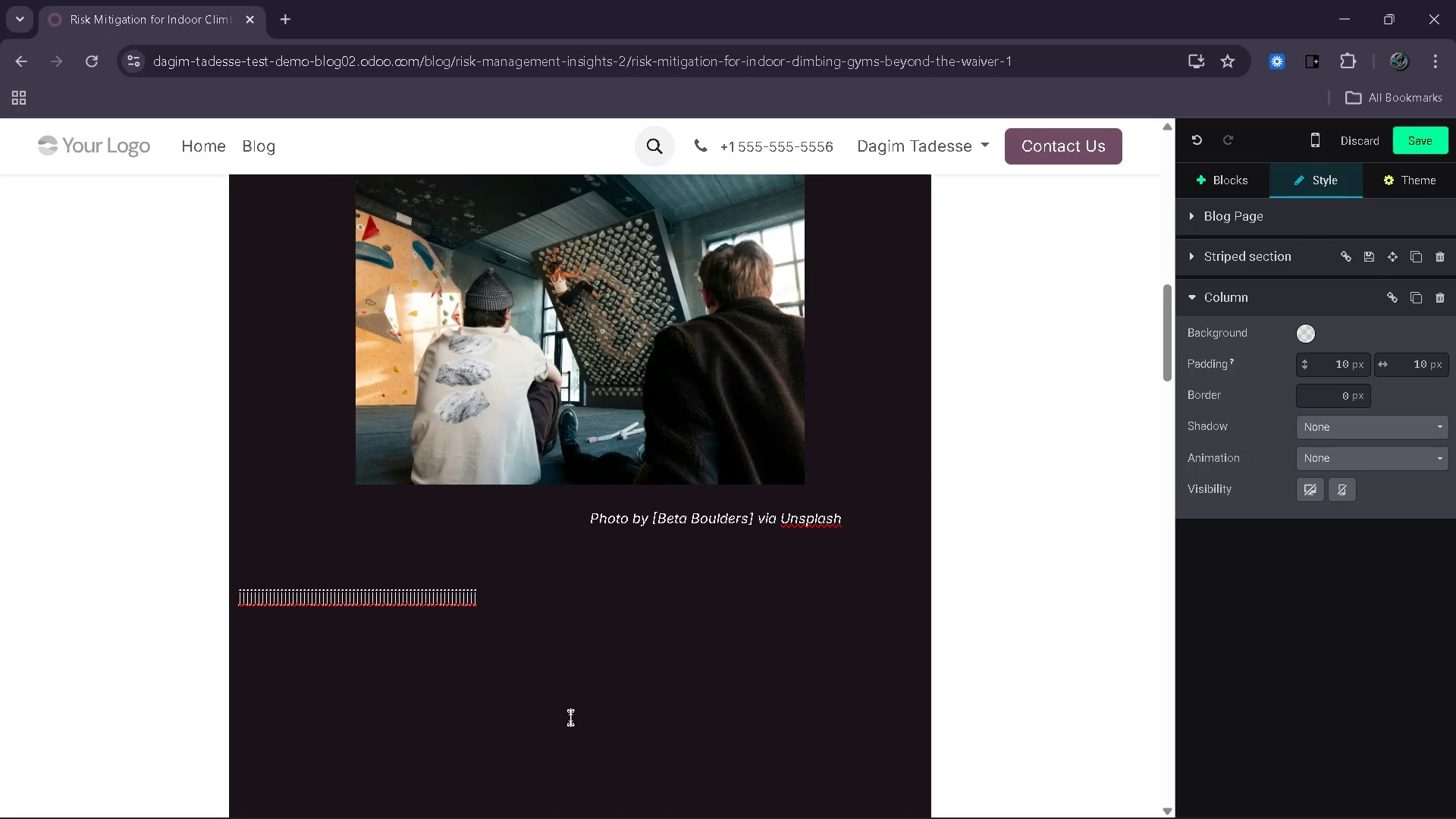 
hold_key(key=Backspace, duration=0.42)
 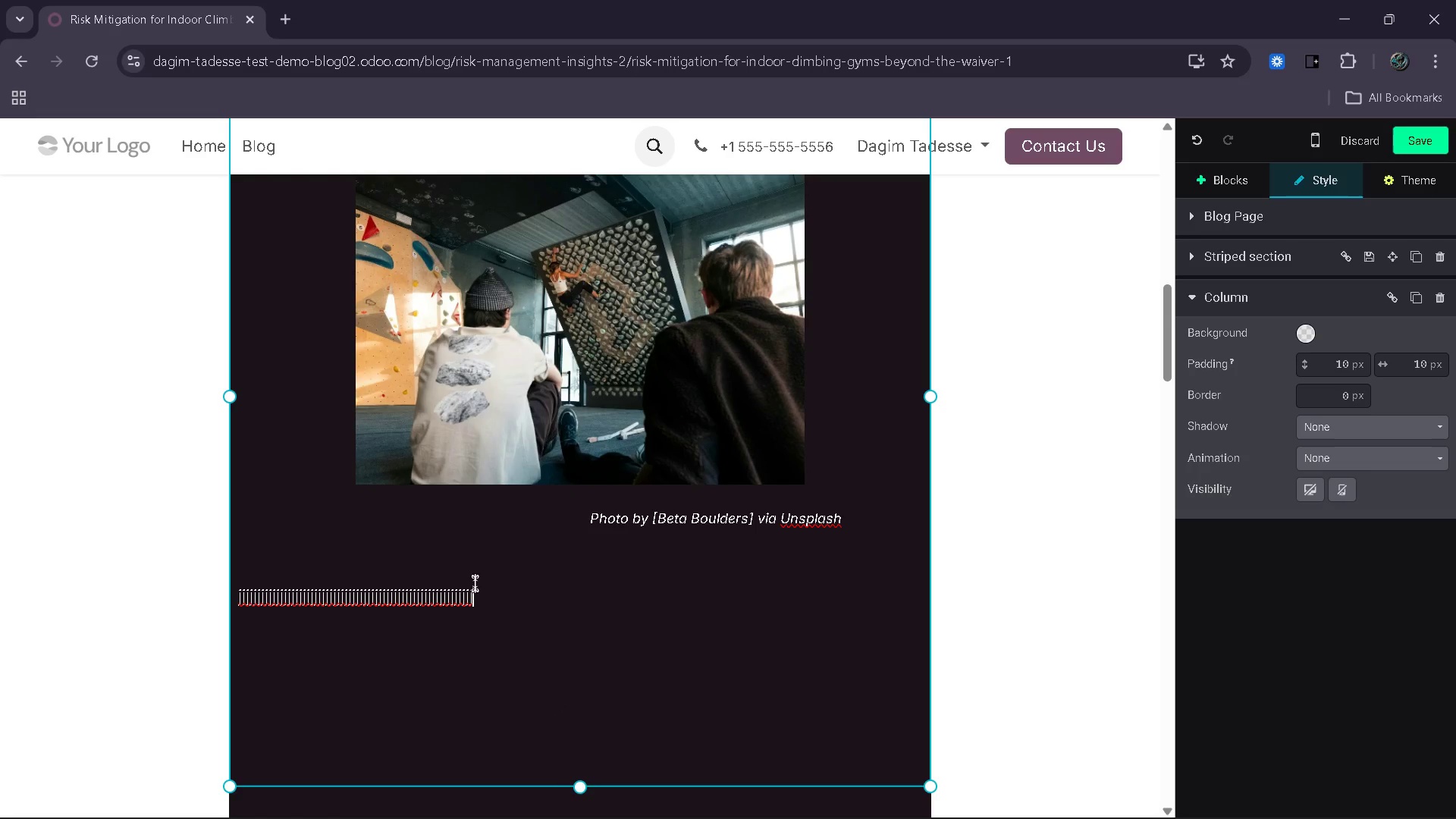 
left_click_drag(start_coordinate=[480, 591], to_coordinate=[241, 602])
 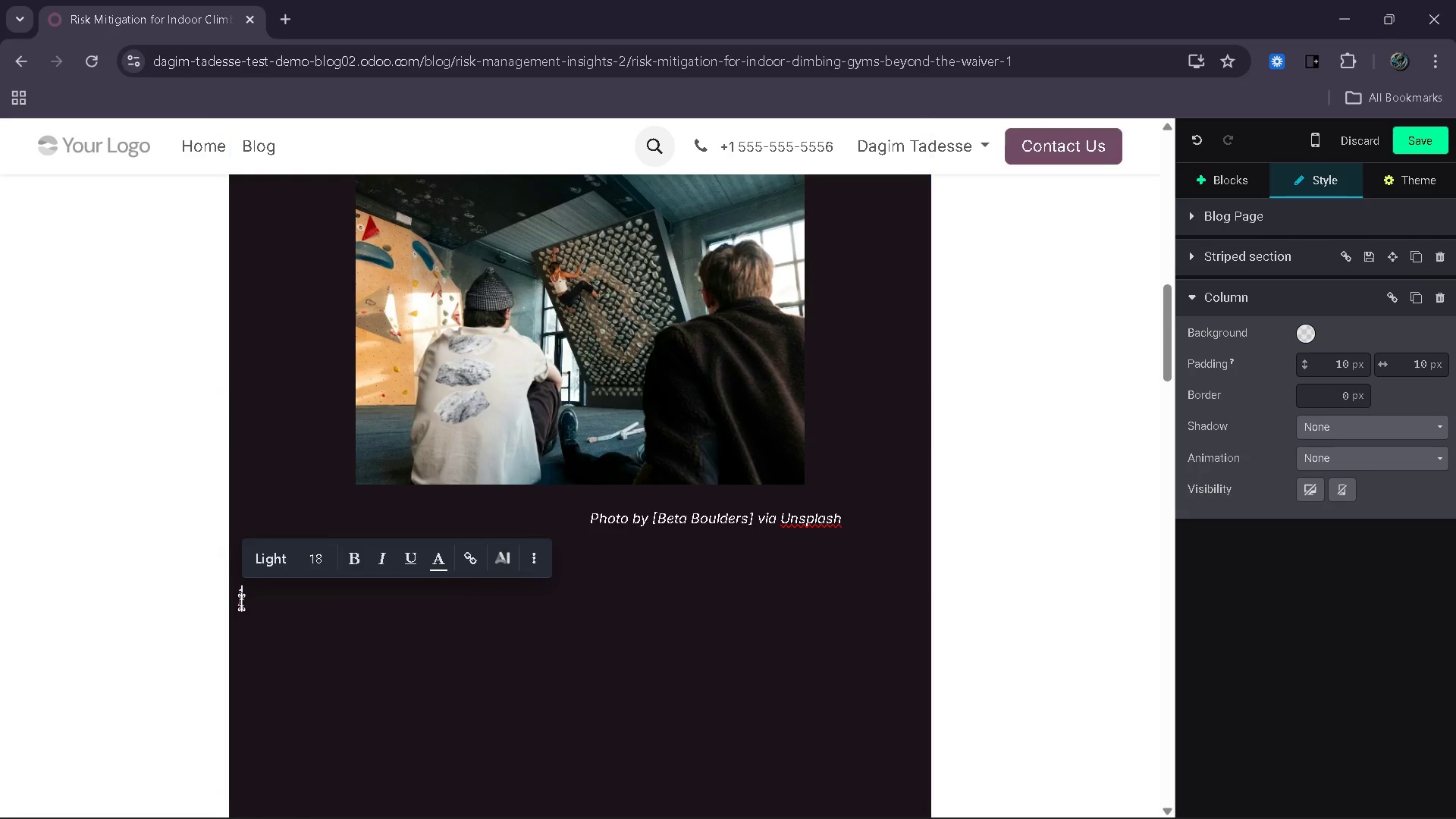 
key(Backspace)
 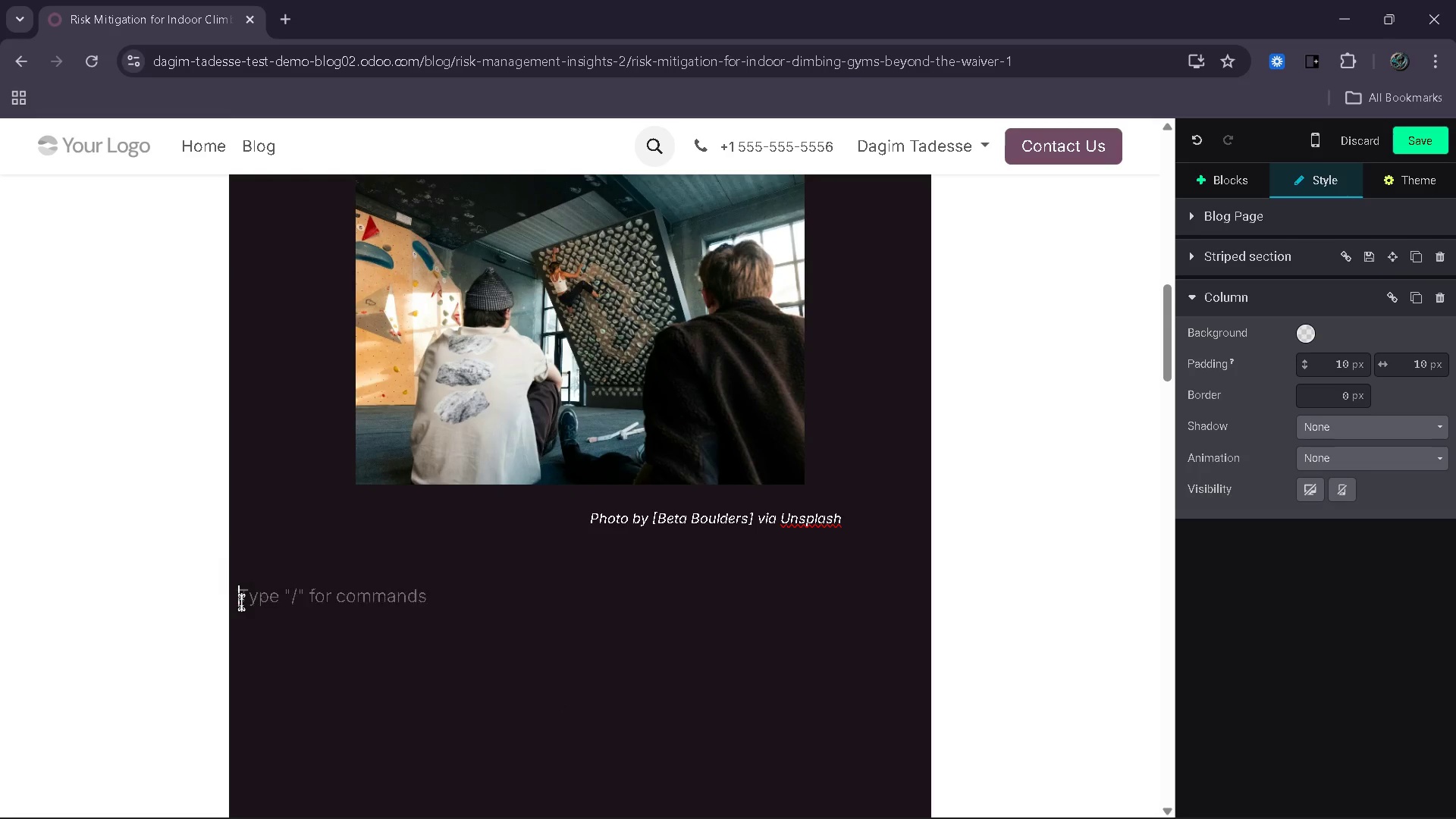 
key(Backspace)
 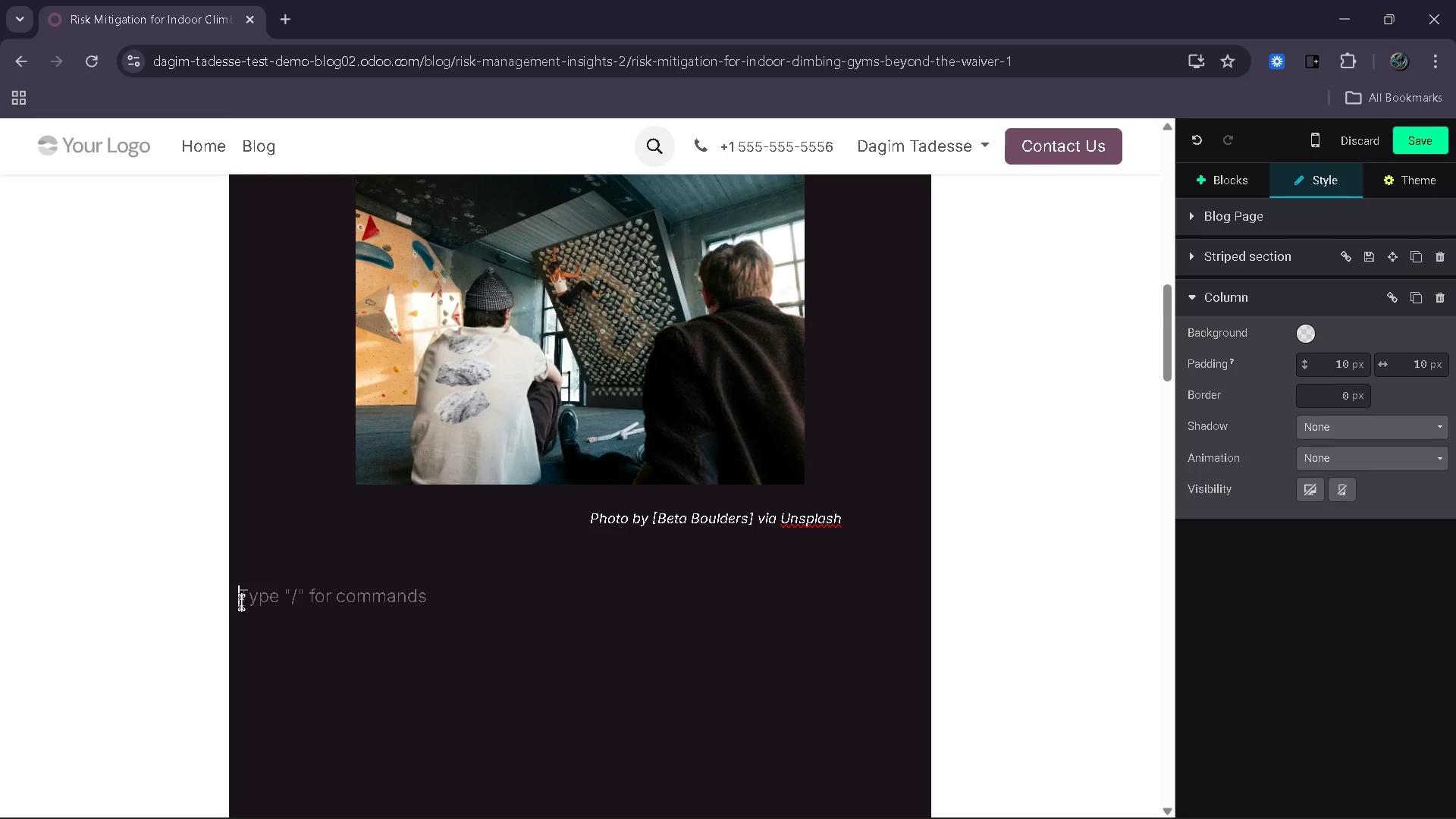 
type(Insurance pro)
 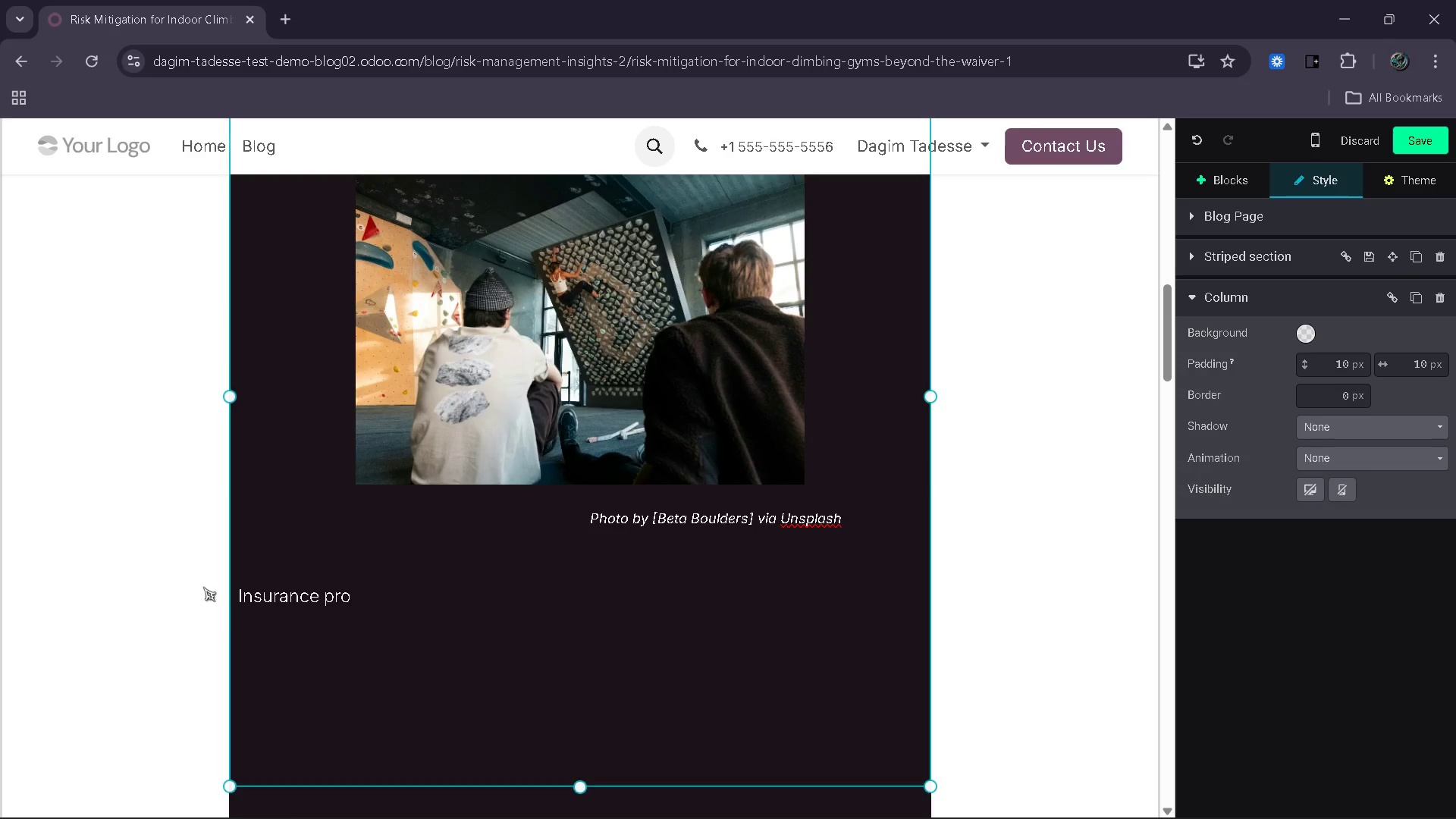 
type(viders and legal frameworks increasingly expect facility operators to demonstrate proactive)
key(Backspace)
type(e risk mitigation practices rather than relying solely on participant acknowleddgment of danger. This sh)
 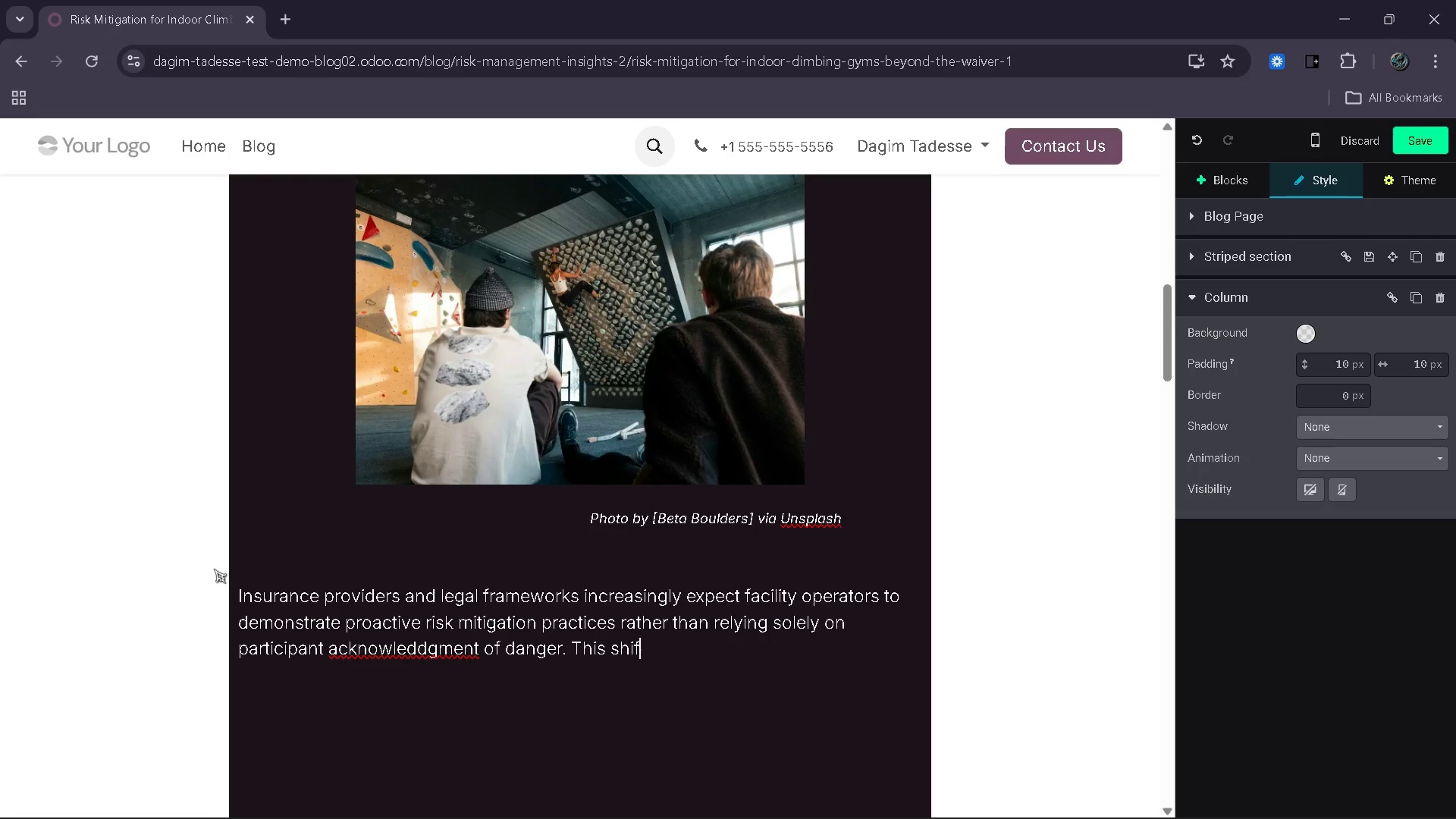 
 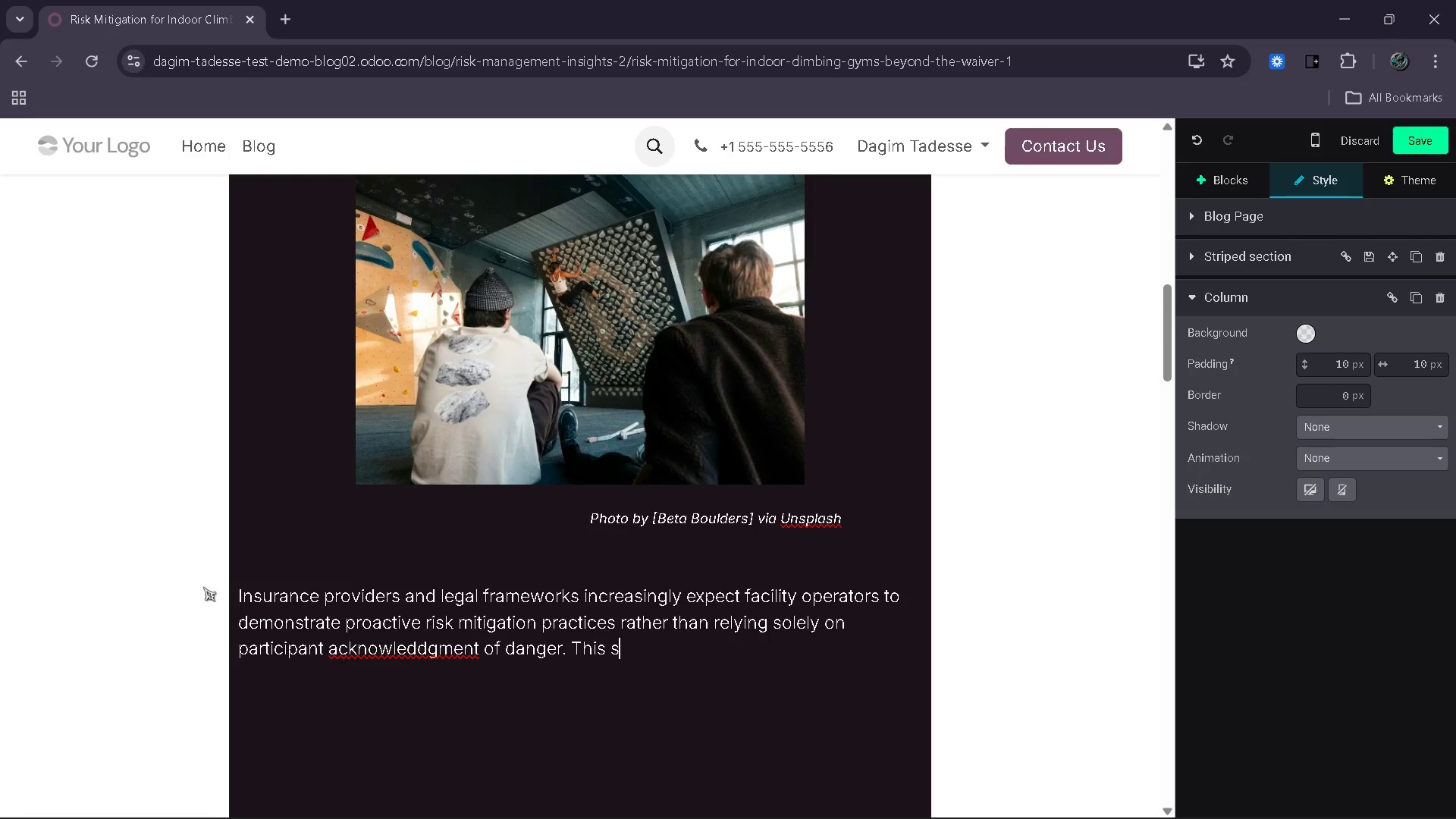 
type(ift reflects a broader industry understanding: )
 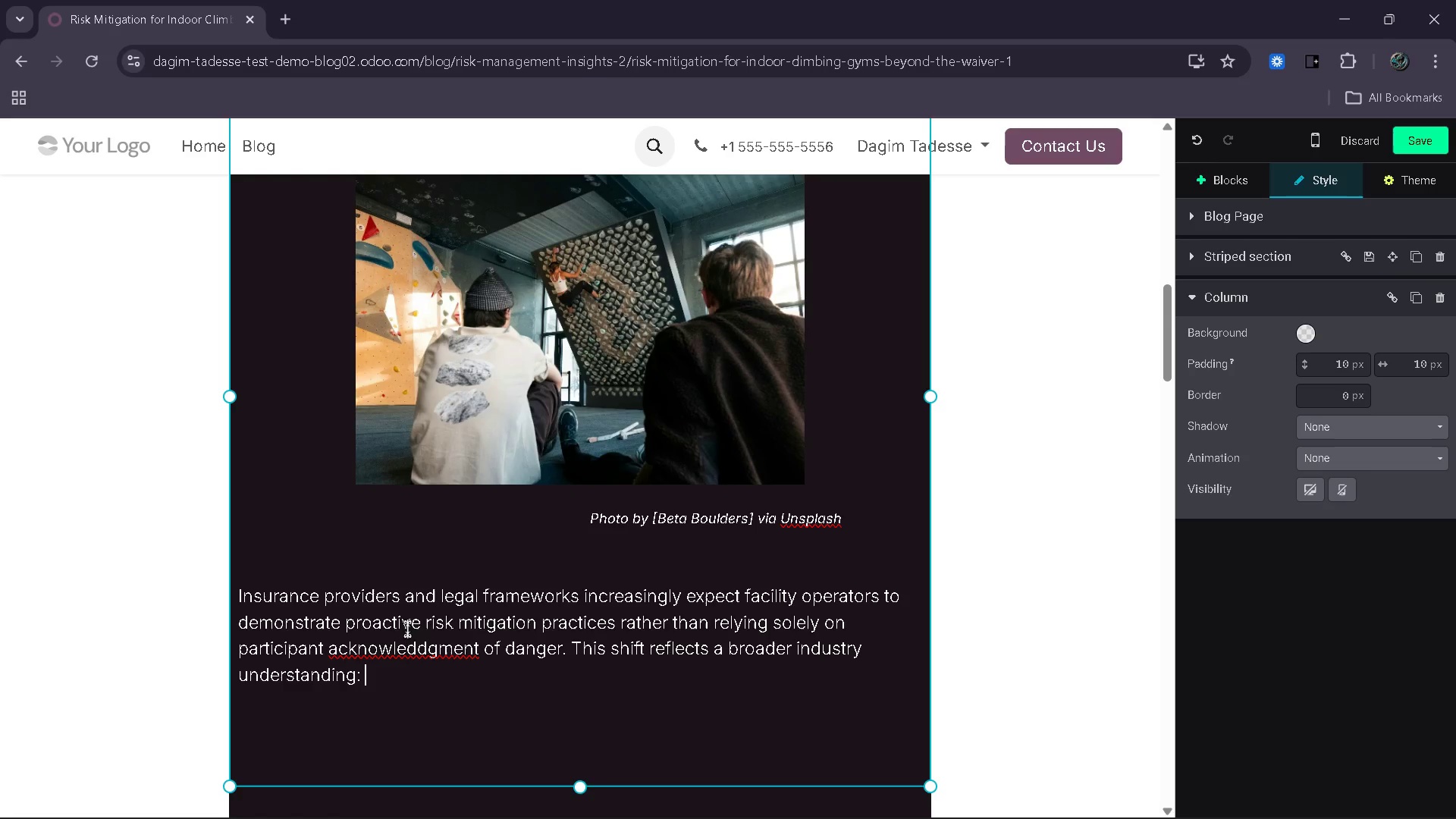 
left_click([428, 645])
 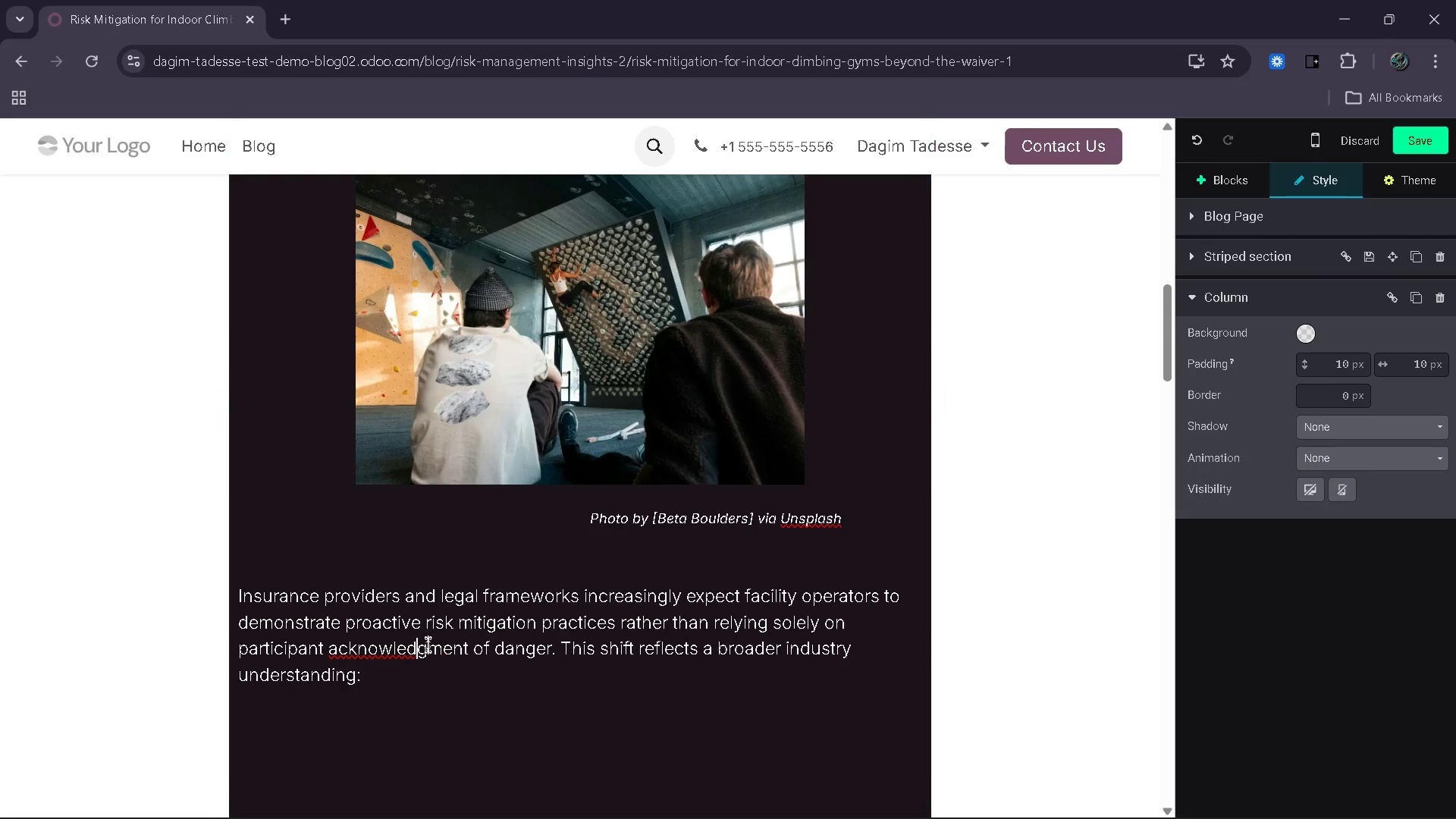 
key(Backspace)
 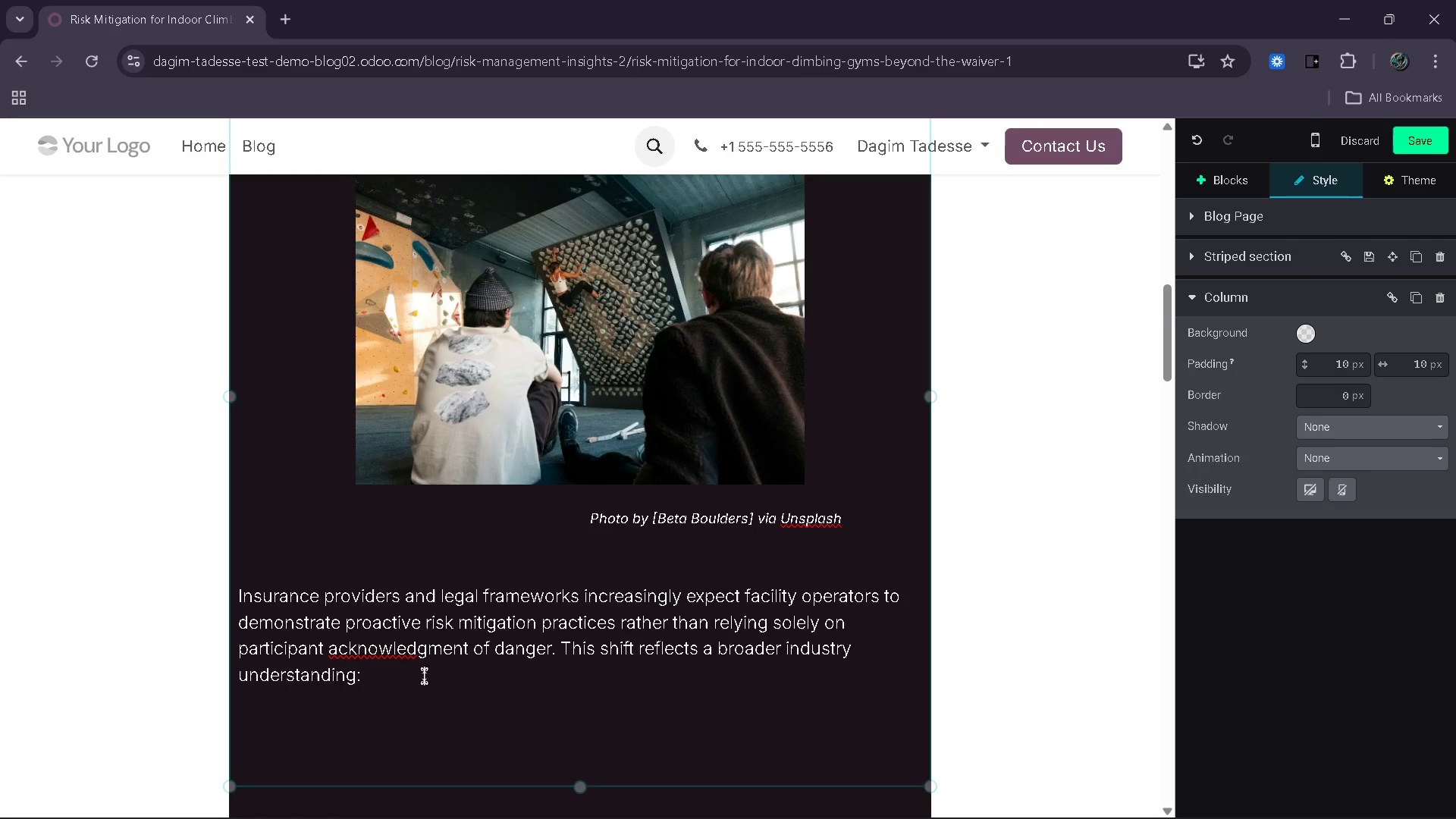 
left_click([424, 680])
 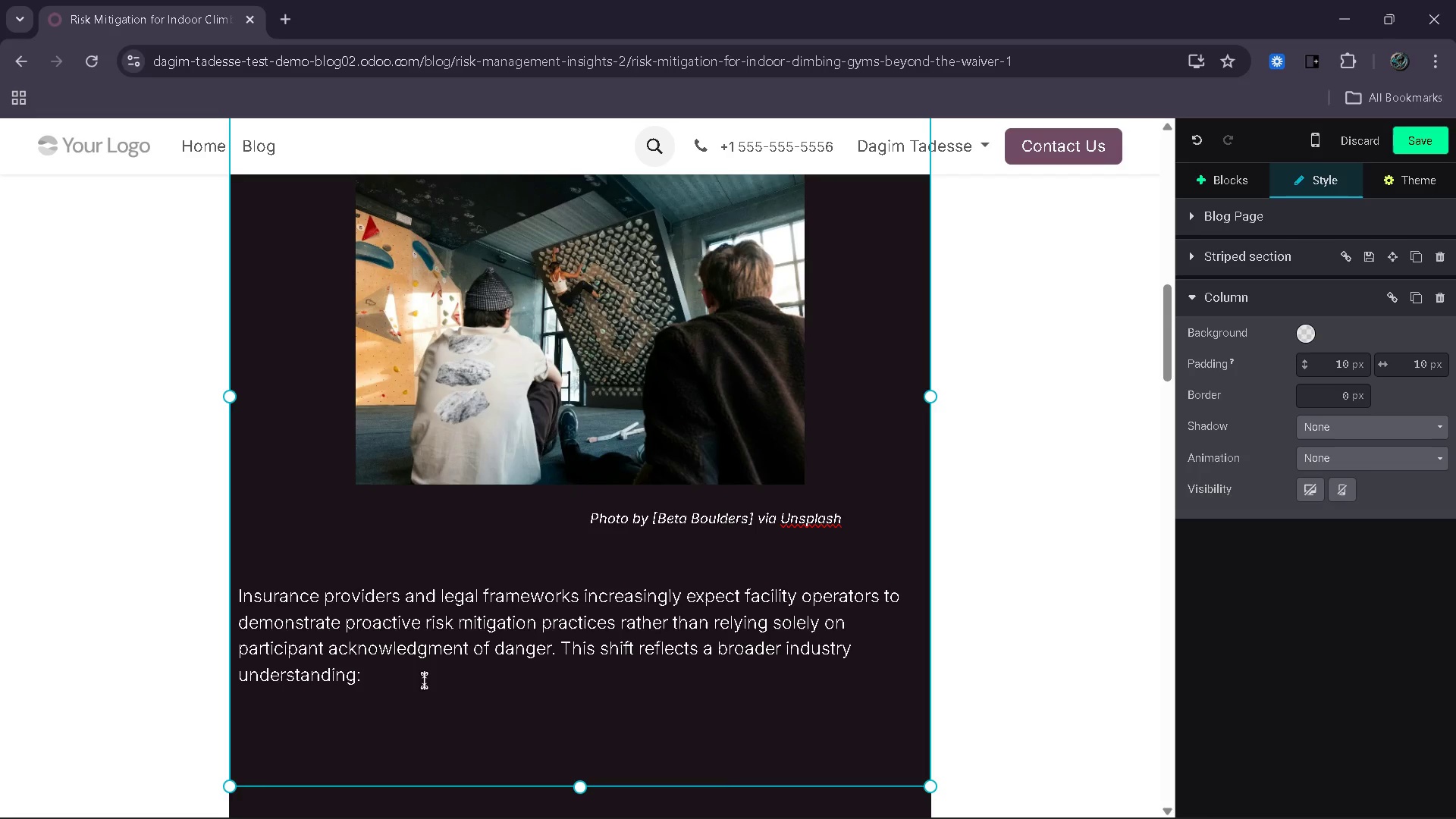 
type(preventable incidents are rarely caused by a single failure )
key(Backspace)
type(, but rather by a breakdowwn in system)
 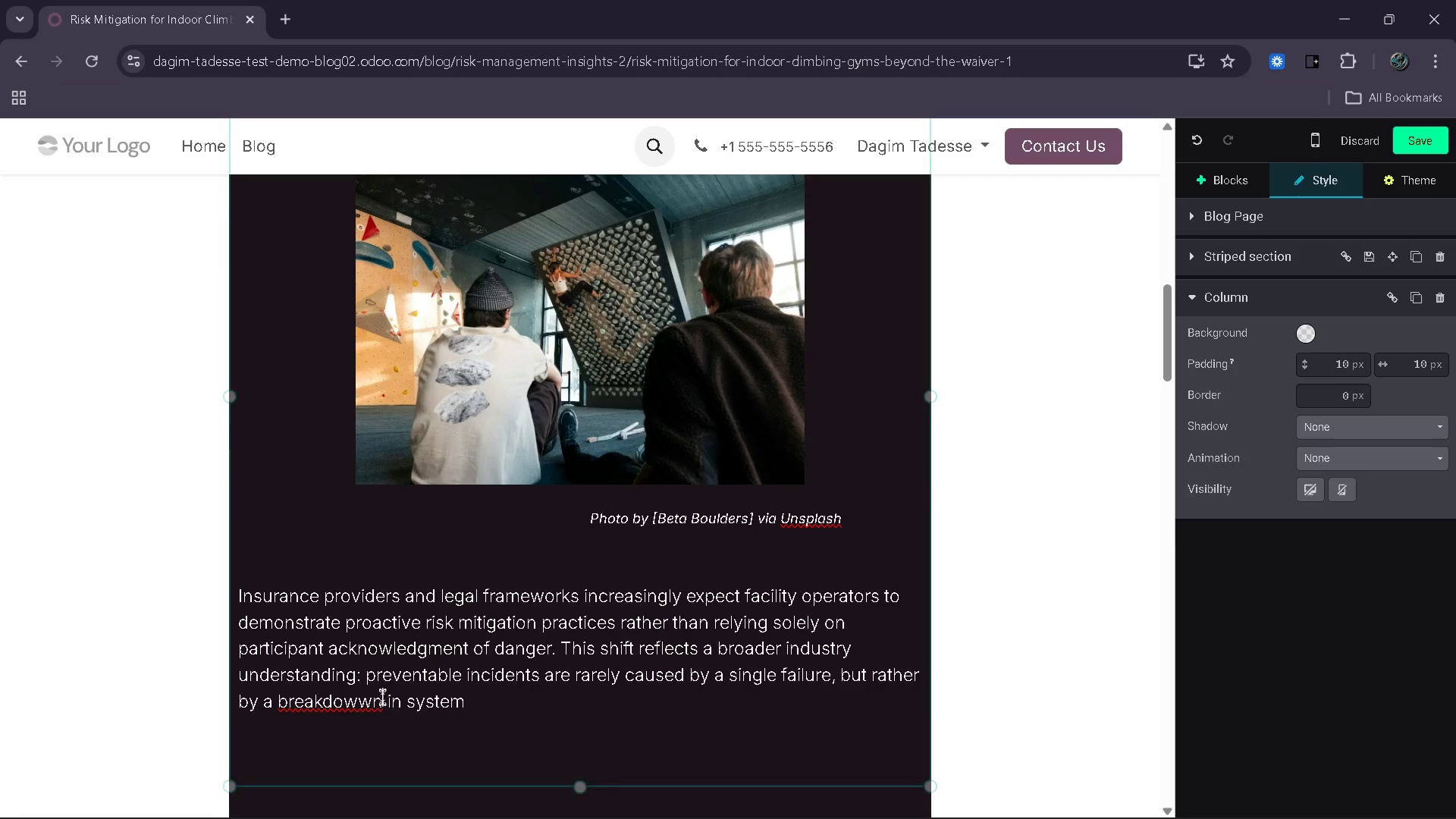 
left_click([373, 702])
 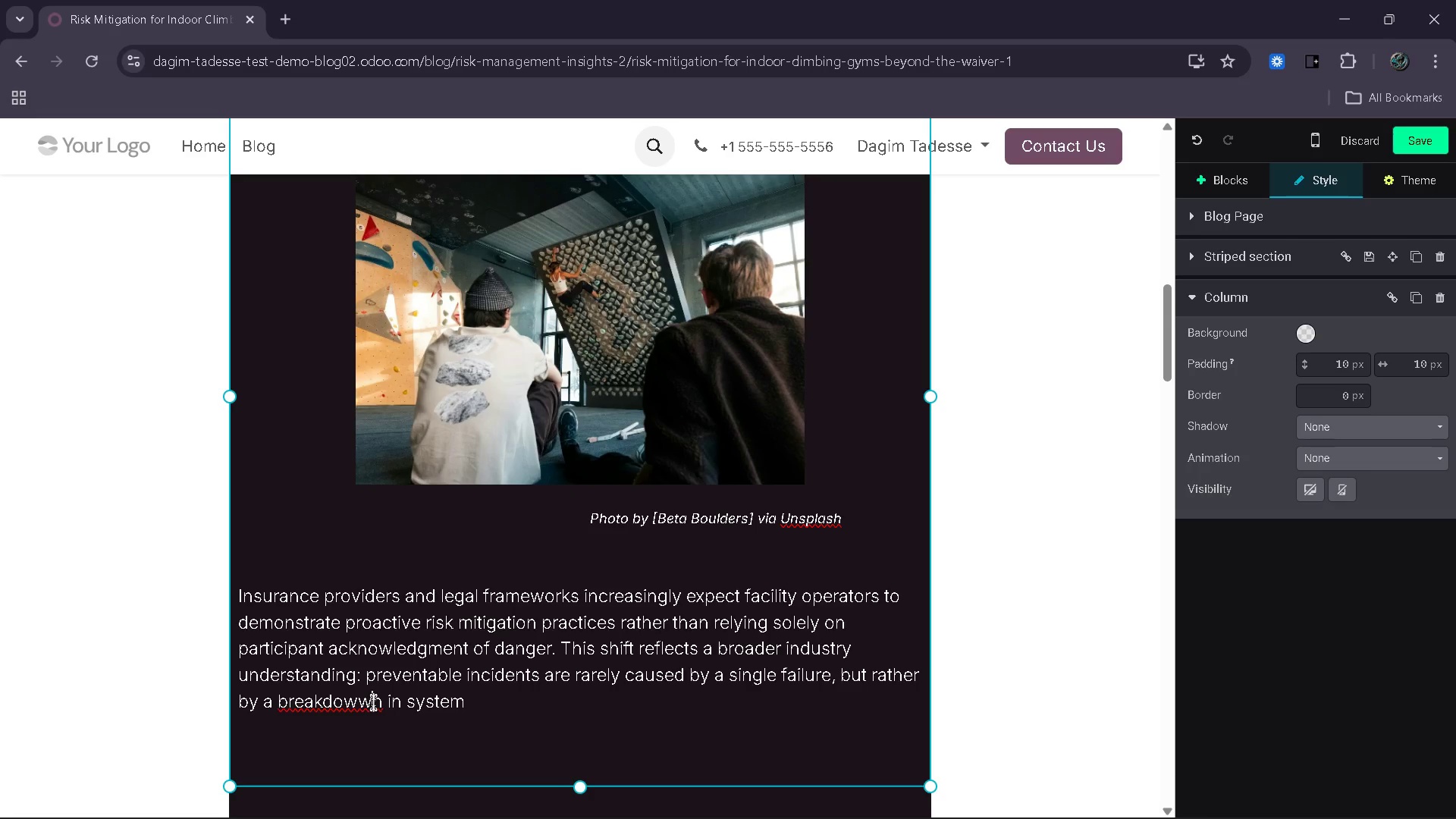 
key(Backspace)
 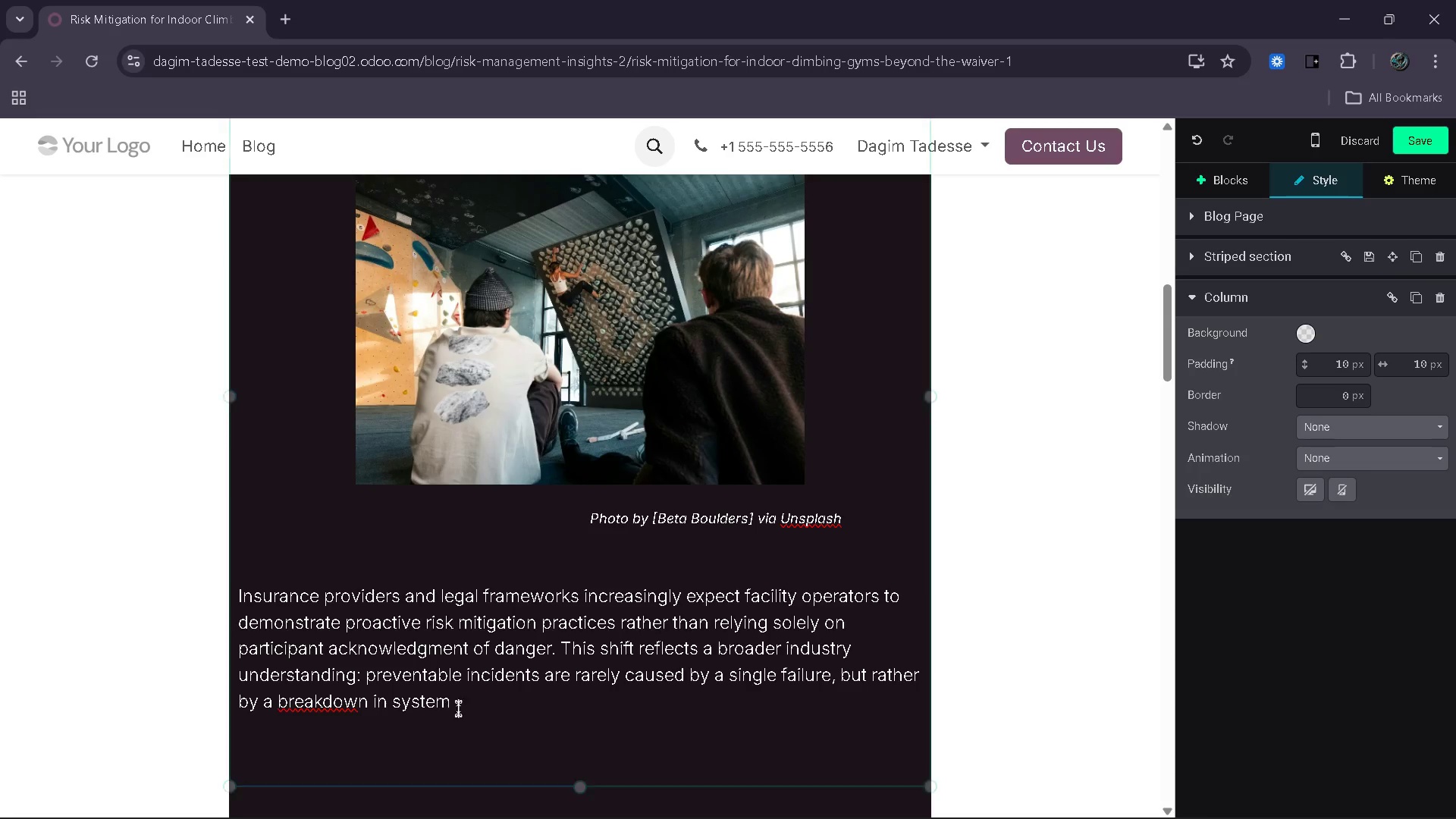 
left_click([471, 706])
 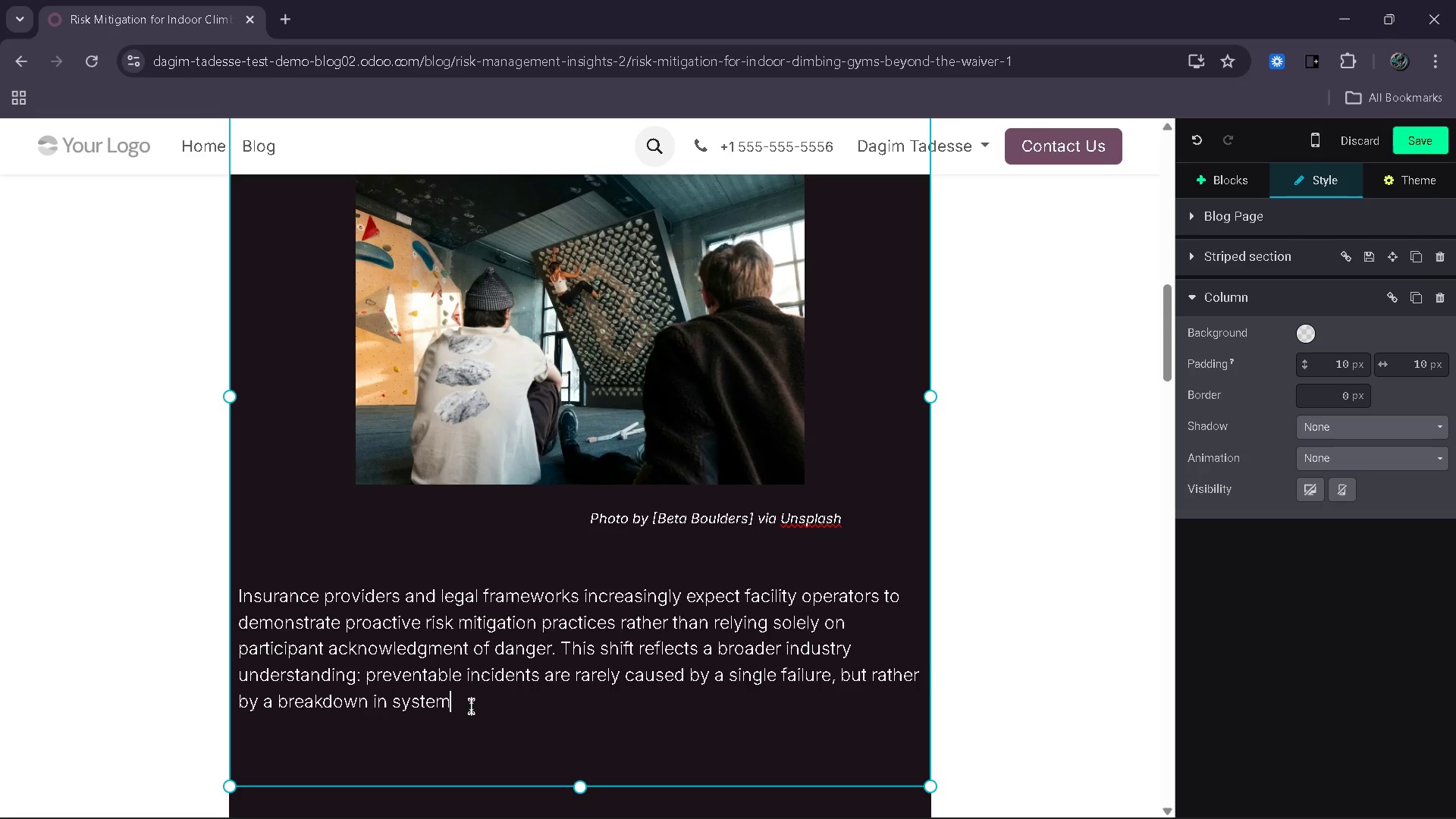 
key(S)
 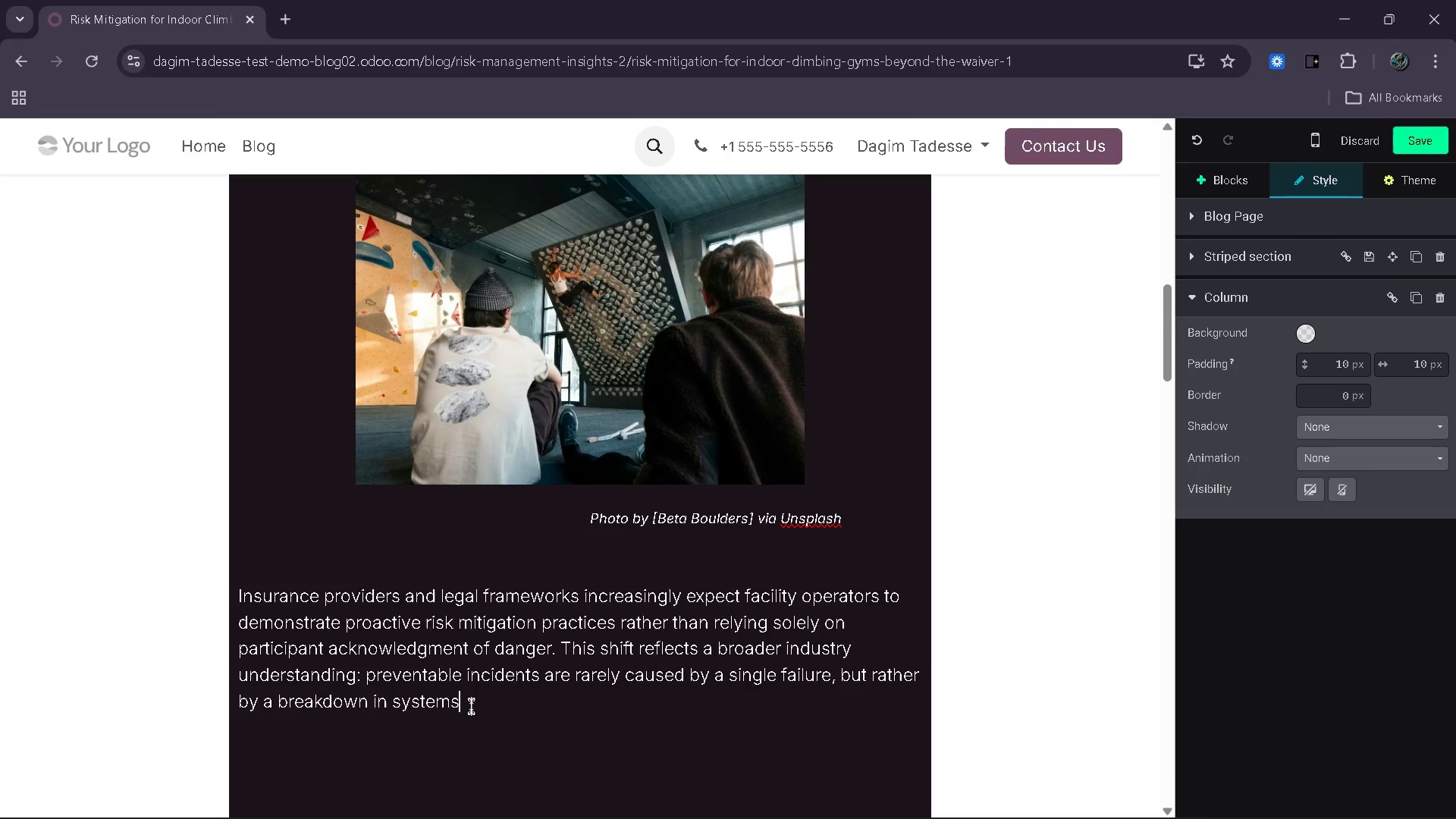 
key(Period)
 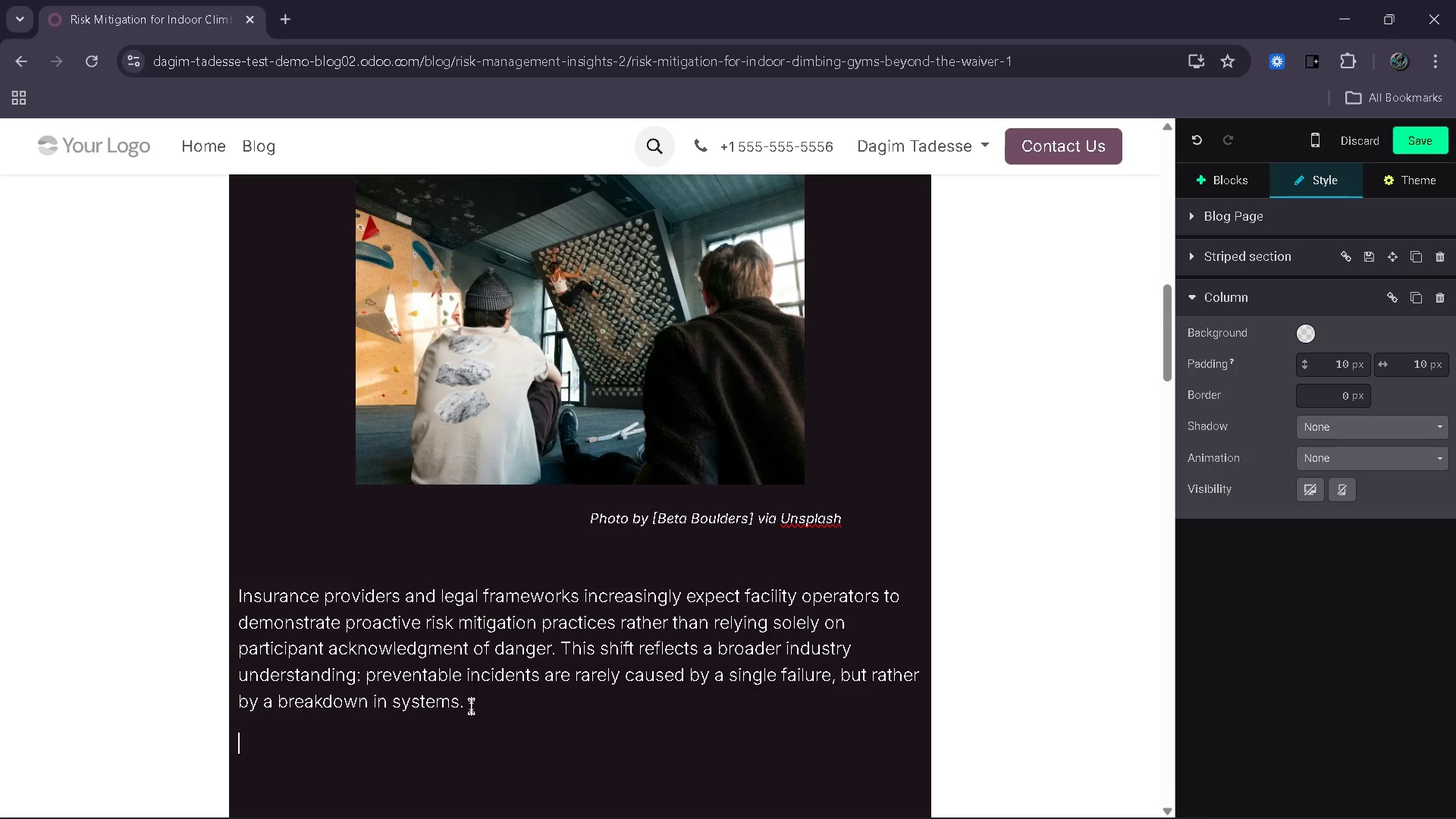 
key(Enter)
 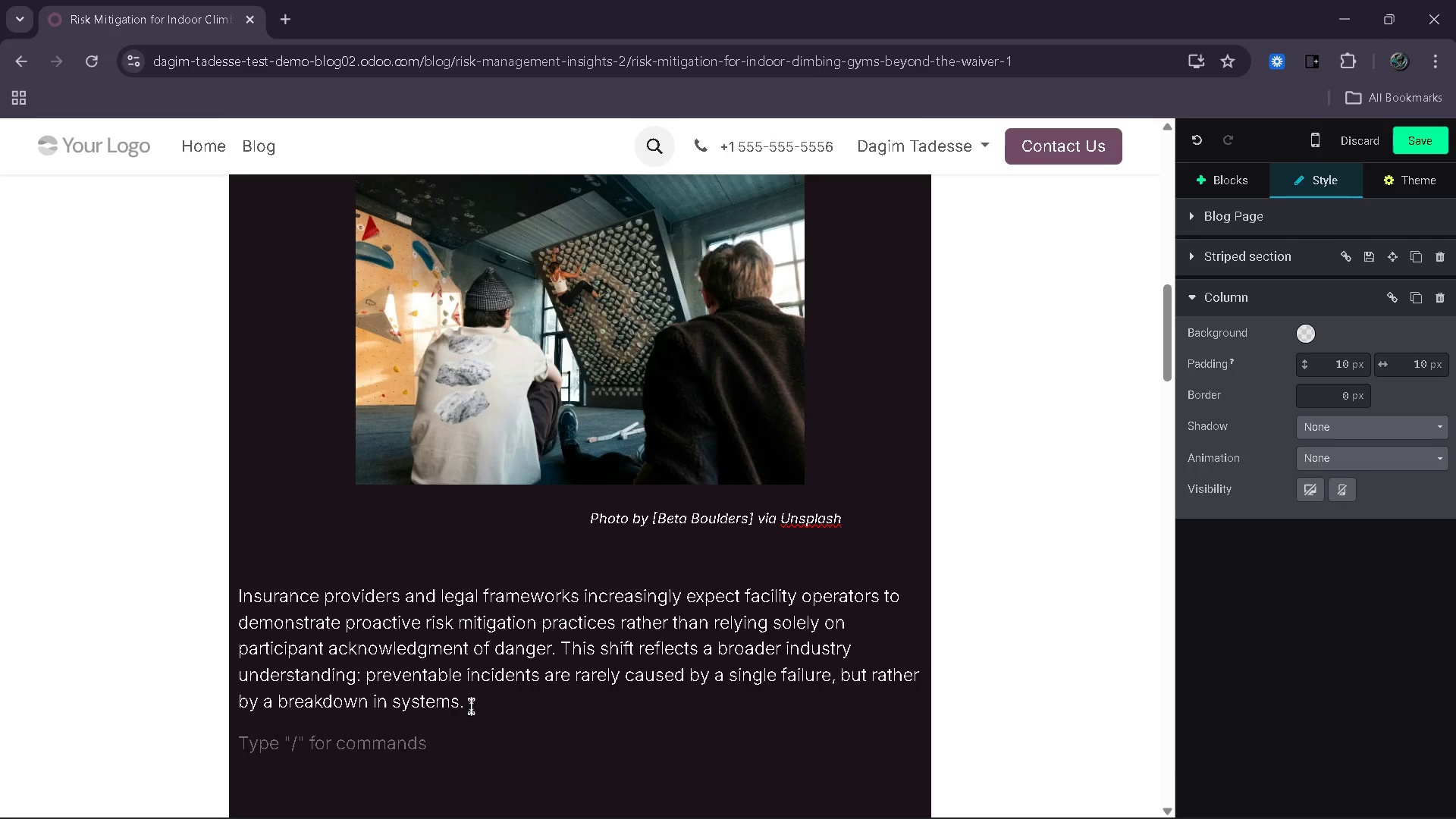 
type(For climbing gym wo)
key(Backspace)
key(Backspace)
type(owners, this means implementing structured processes that address risk at every opr)
key(Backspace)
type(erational level - from equipment tracking to staff competence)
key(Backspace)
type(y and facility design.)
 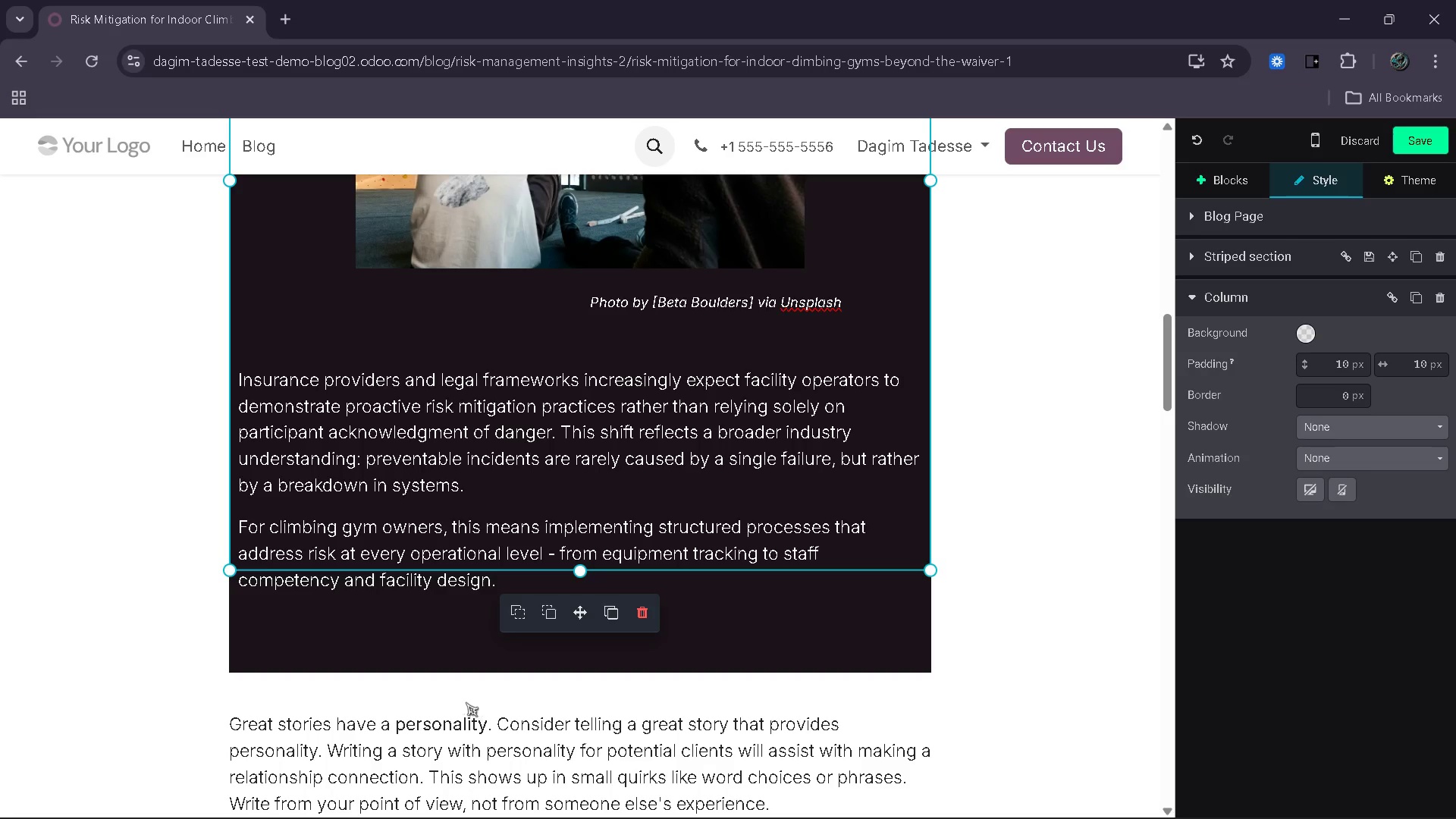 
wait(5.14)
 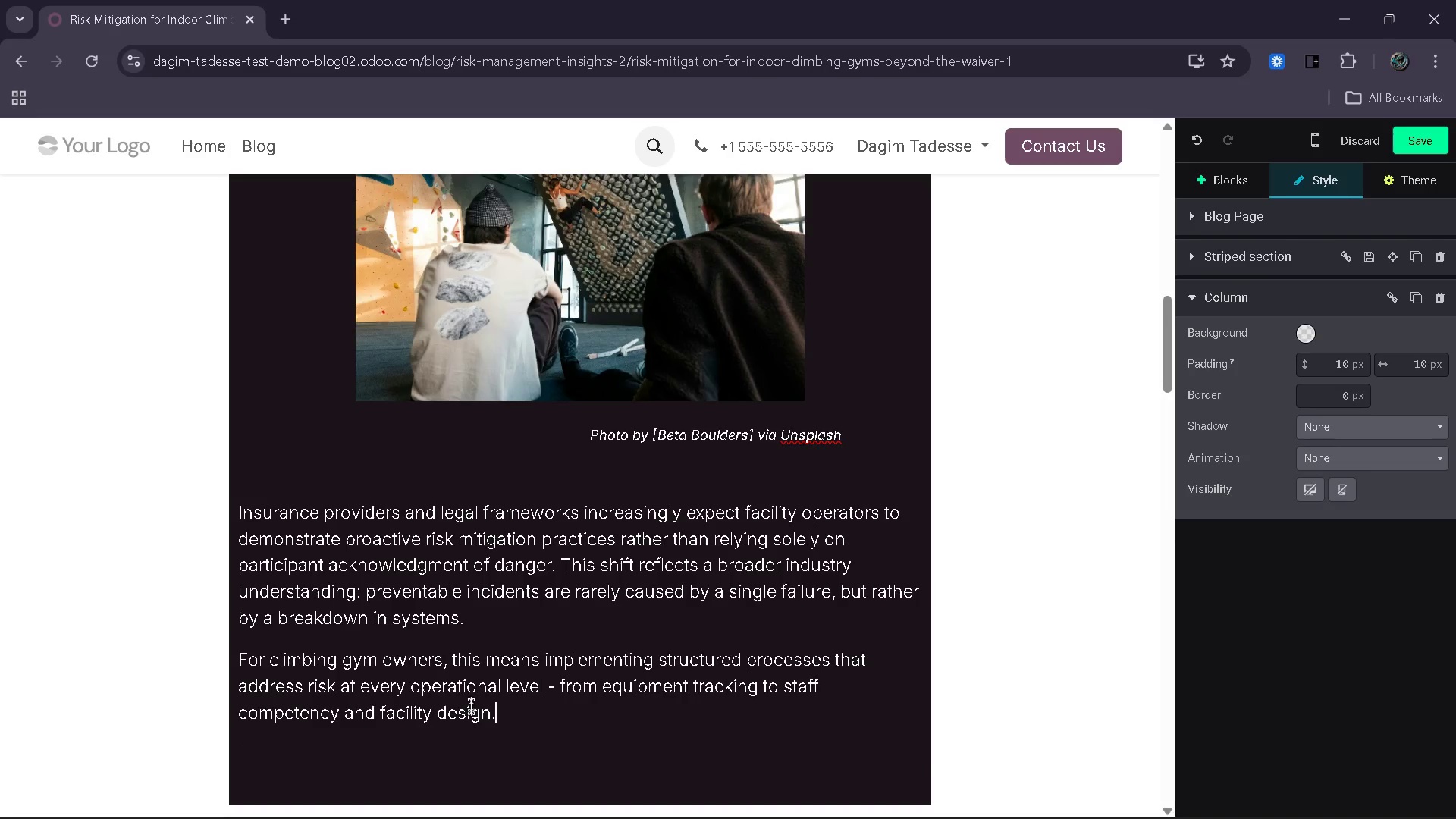 
left_click_drag(start_coordinate=[567, 576], to_coordinate=[566, 592])
 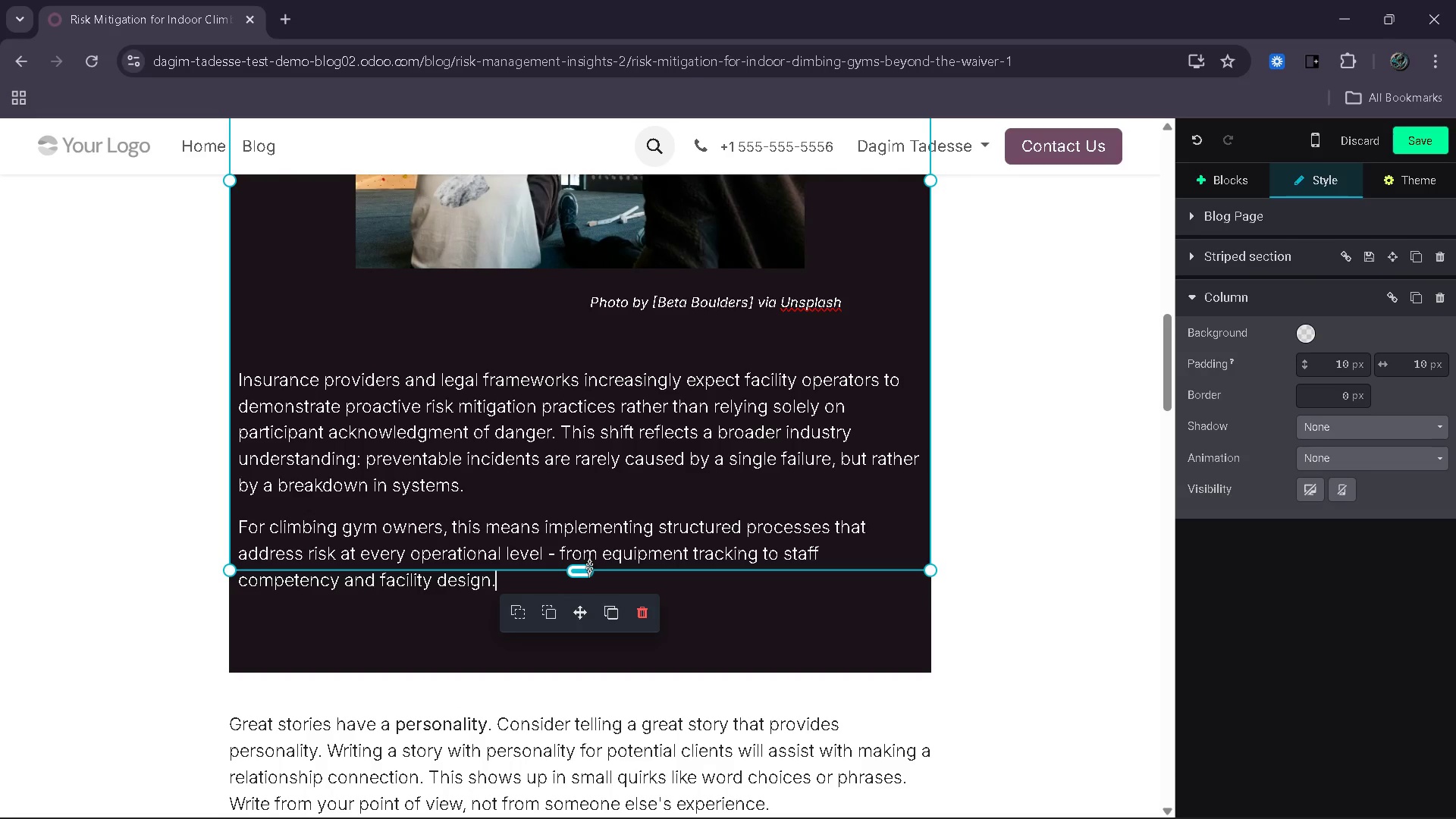 
left_click_drag(start_coordinate=[589, 566], to_coordinate=[578, 617])
 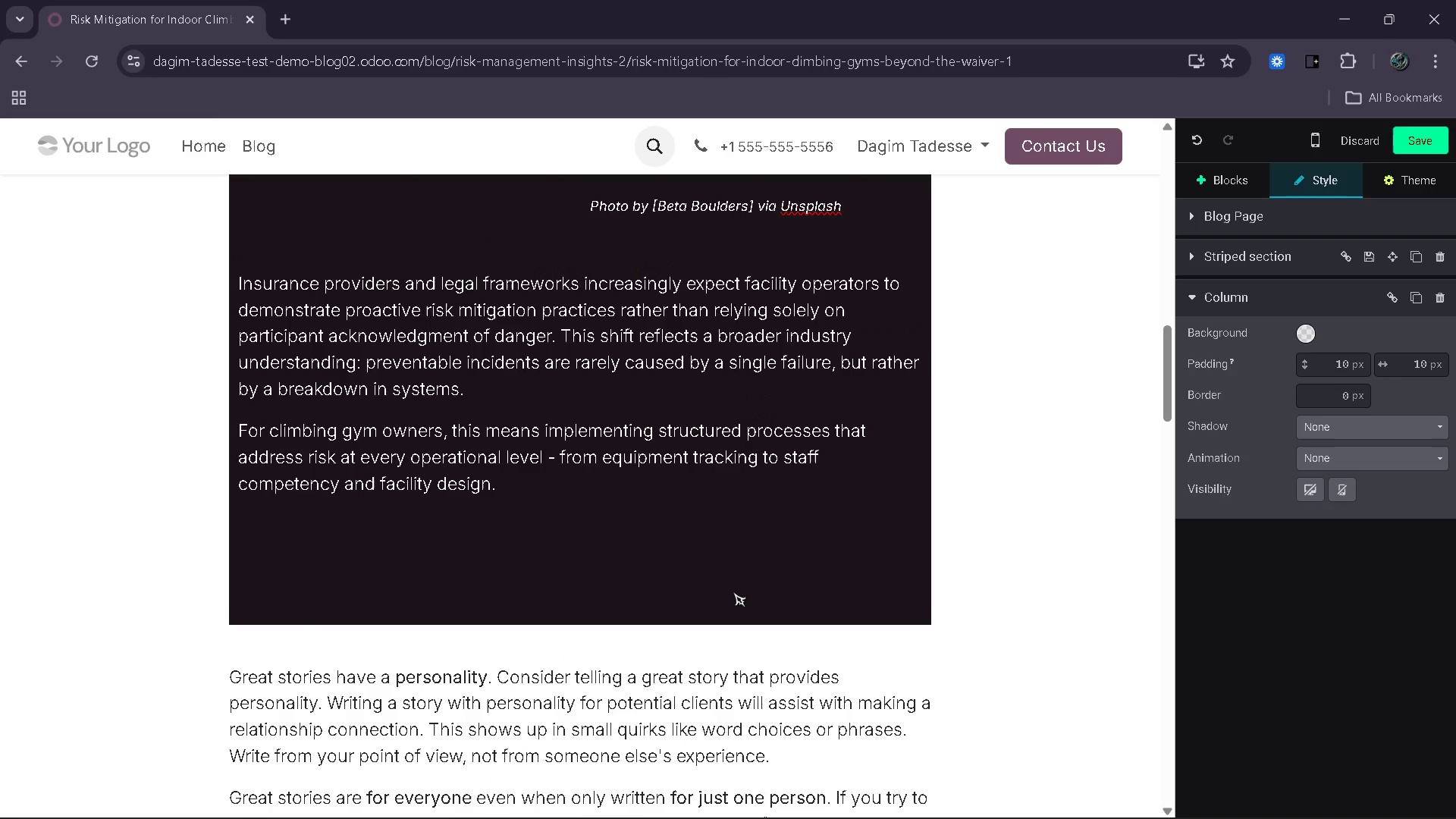 
wait(13.02)
 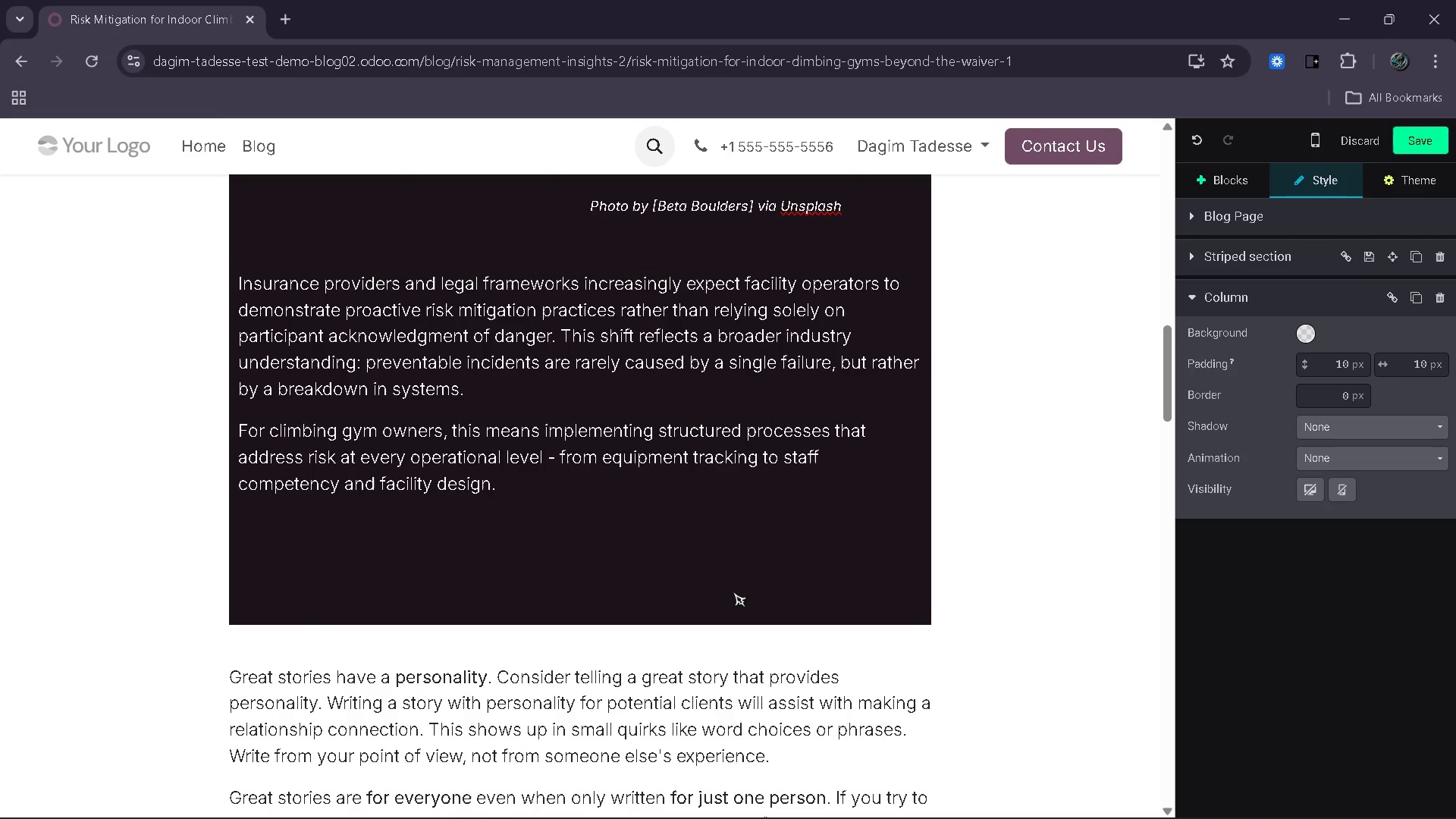 
left_click_drag(start_coordinate=[453, 501], to_coordinate=[231, 292])
 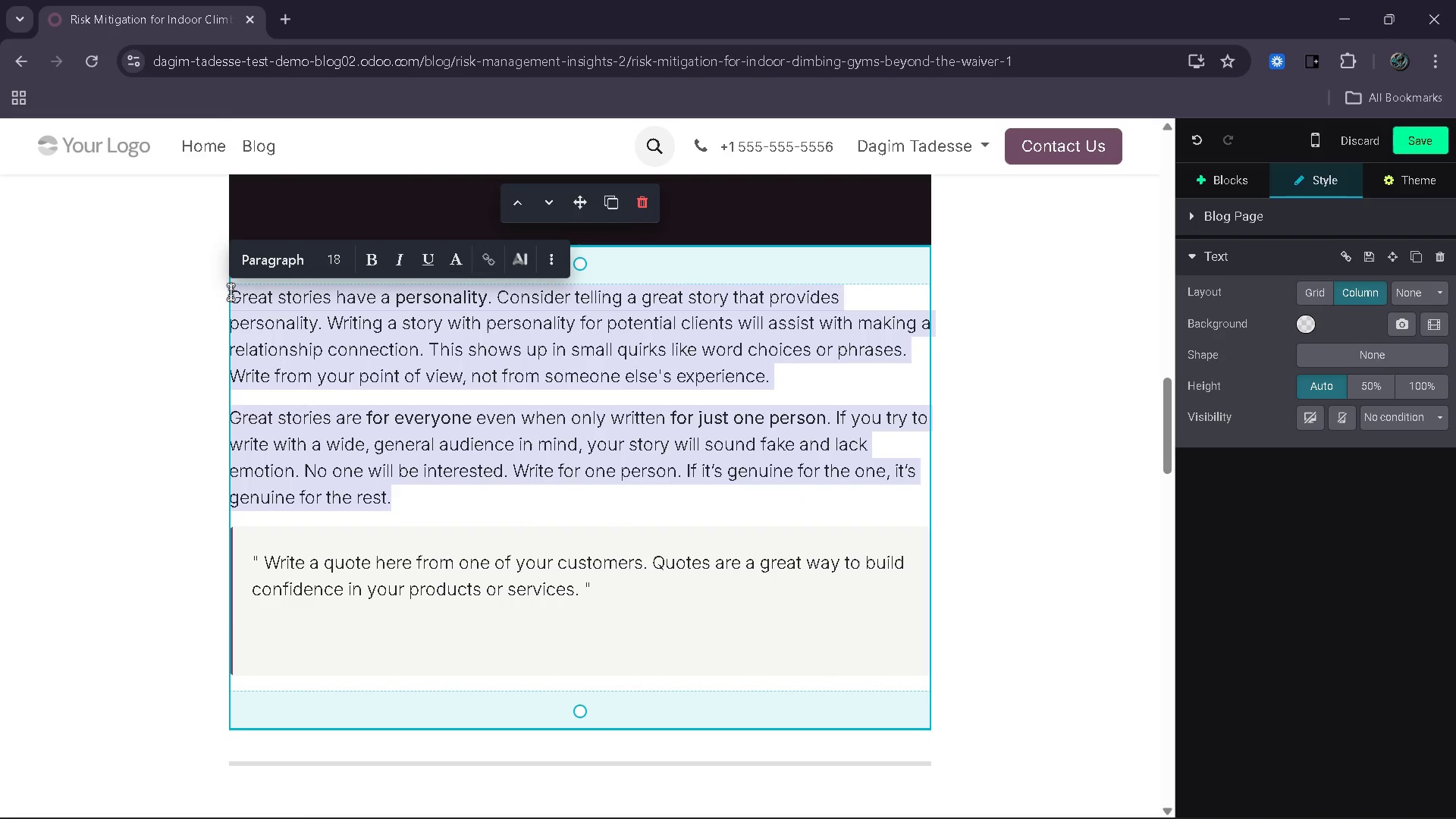 
key(Shift+E)
 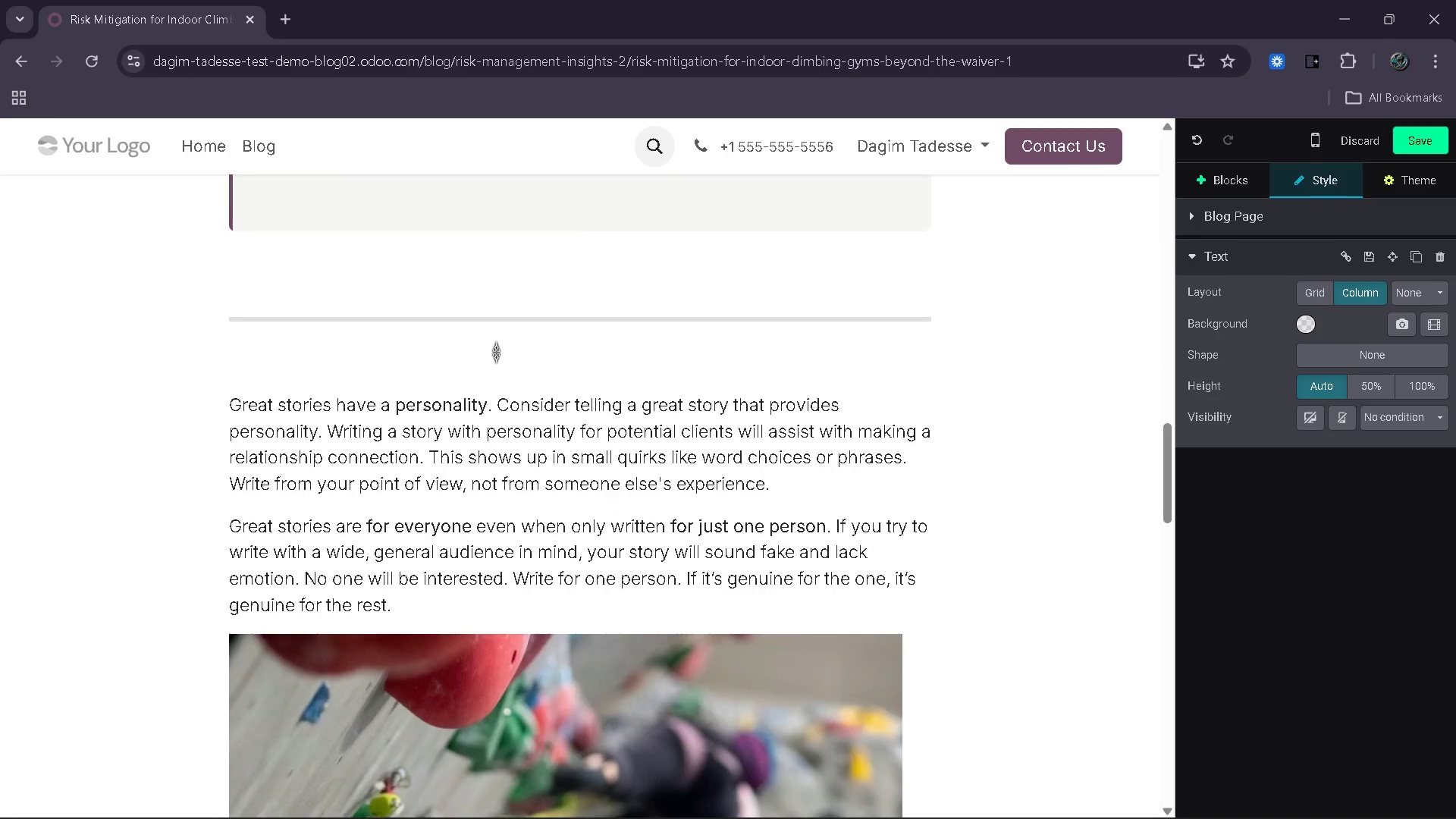 
wait(7.25)
 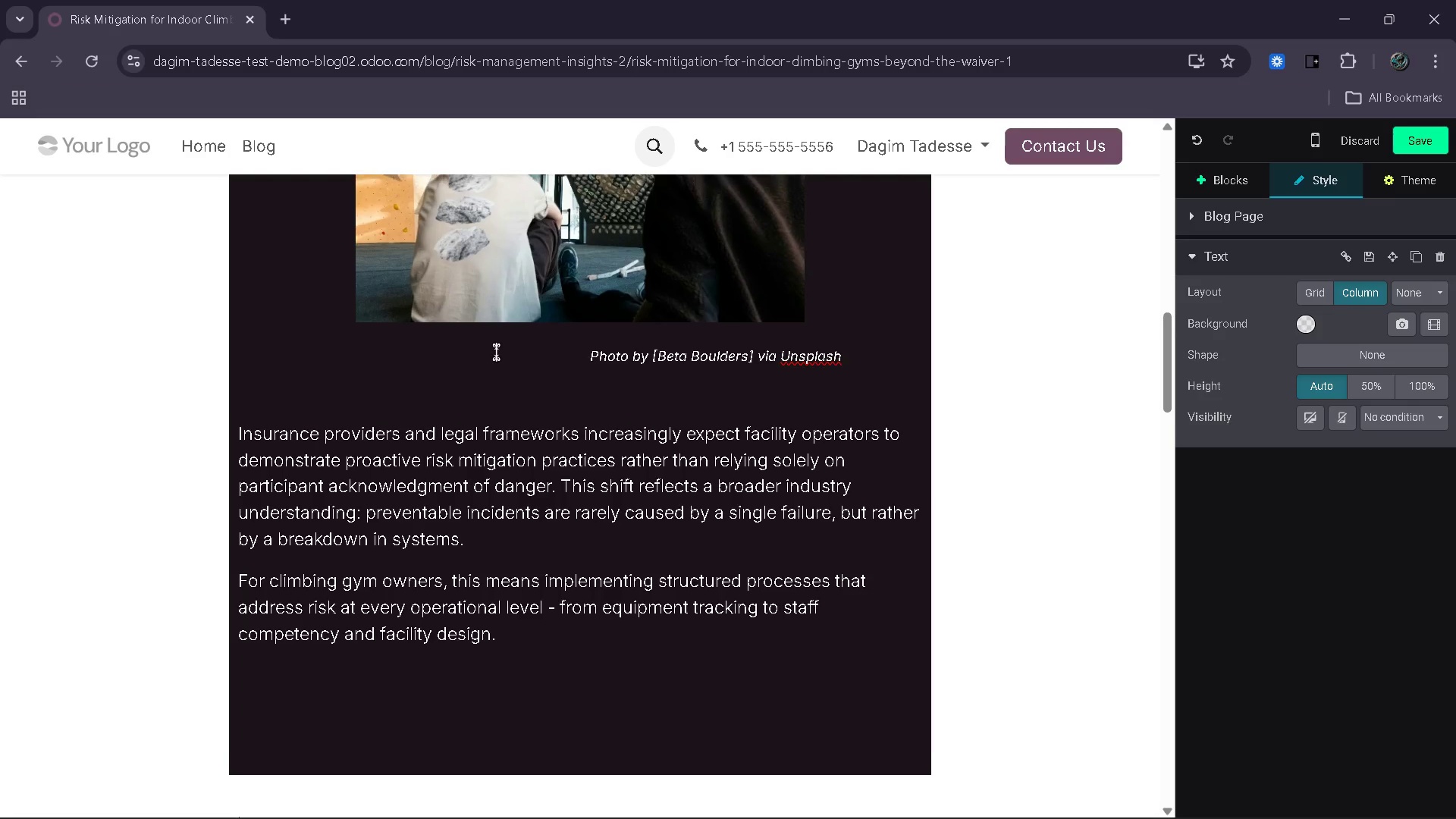 
left_click([595, 315])
 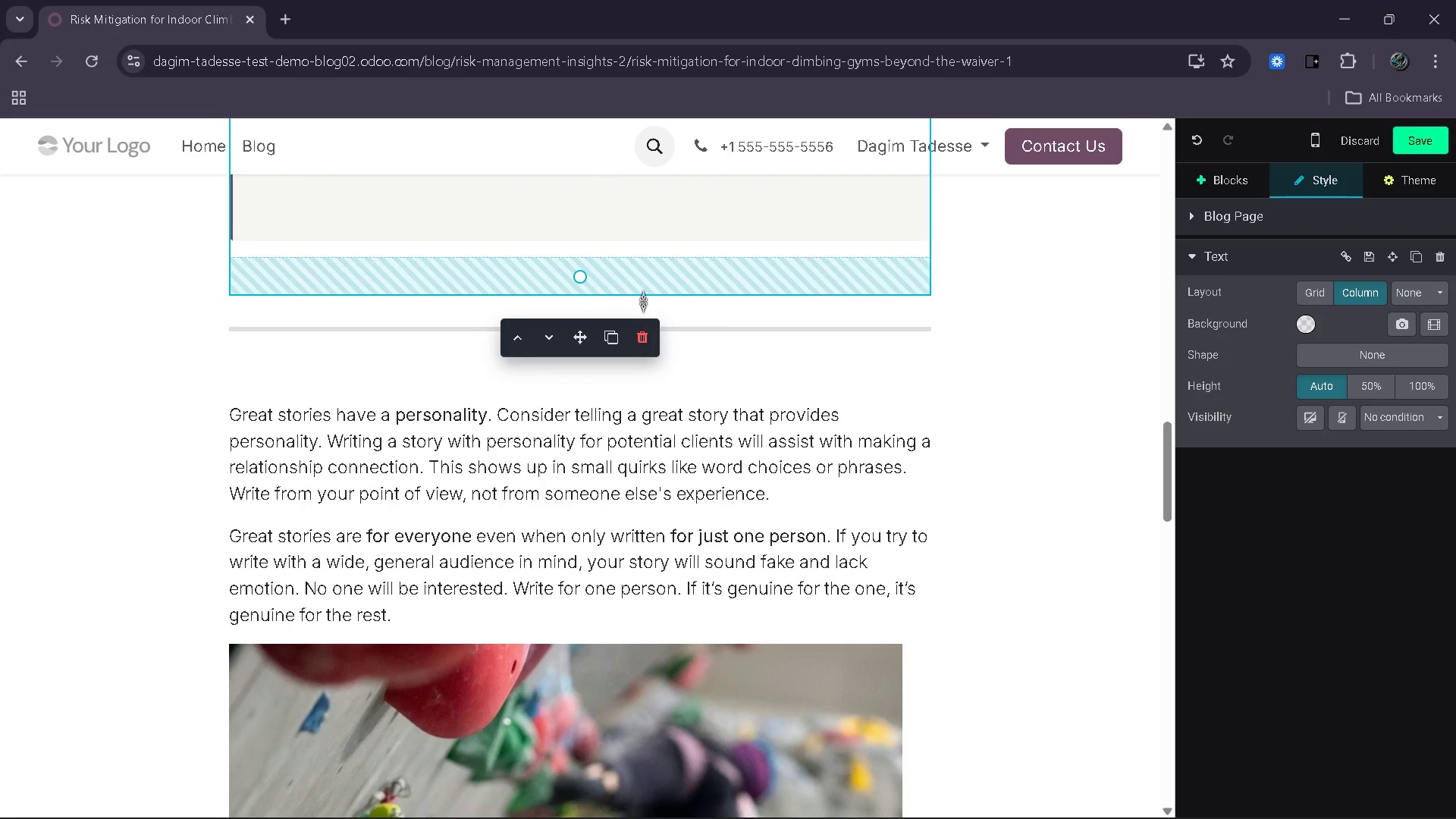 
left_click([695, 323])
 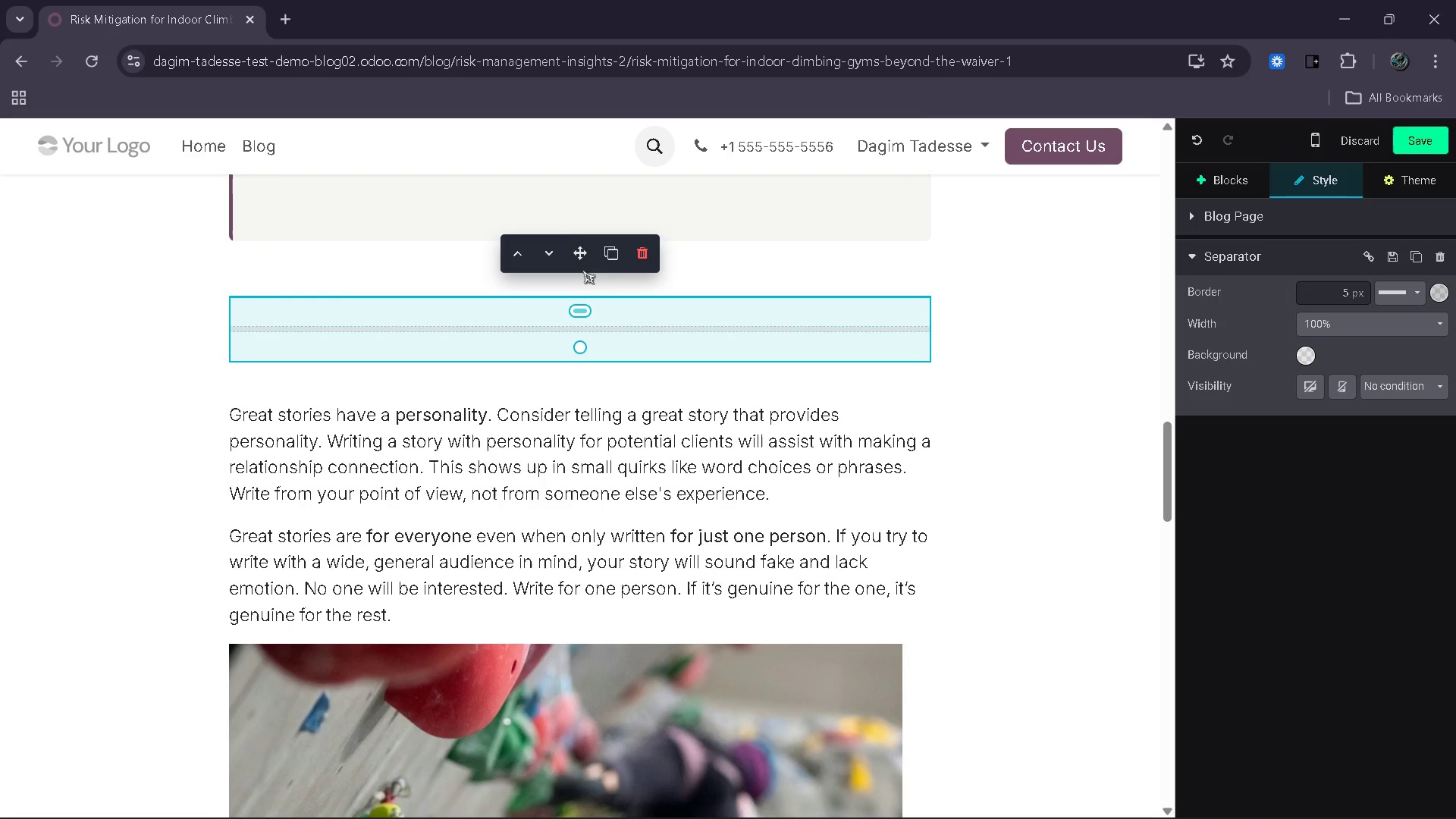 
left_click([609, 261])
 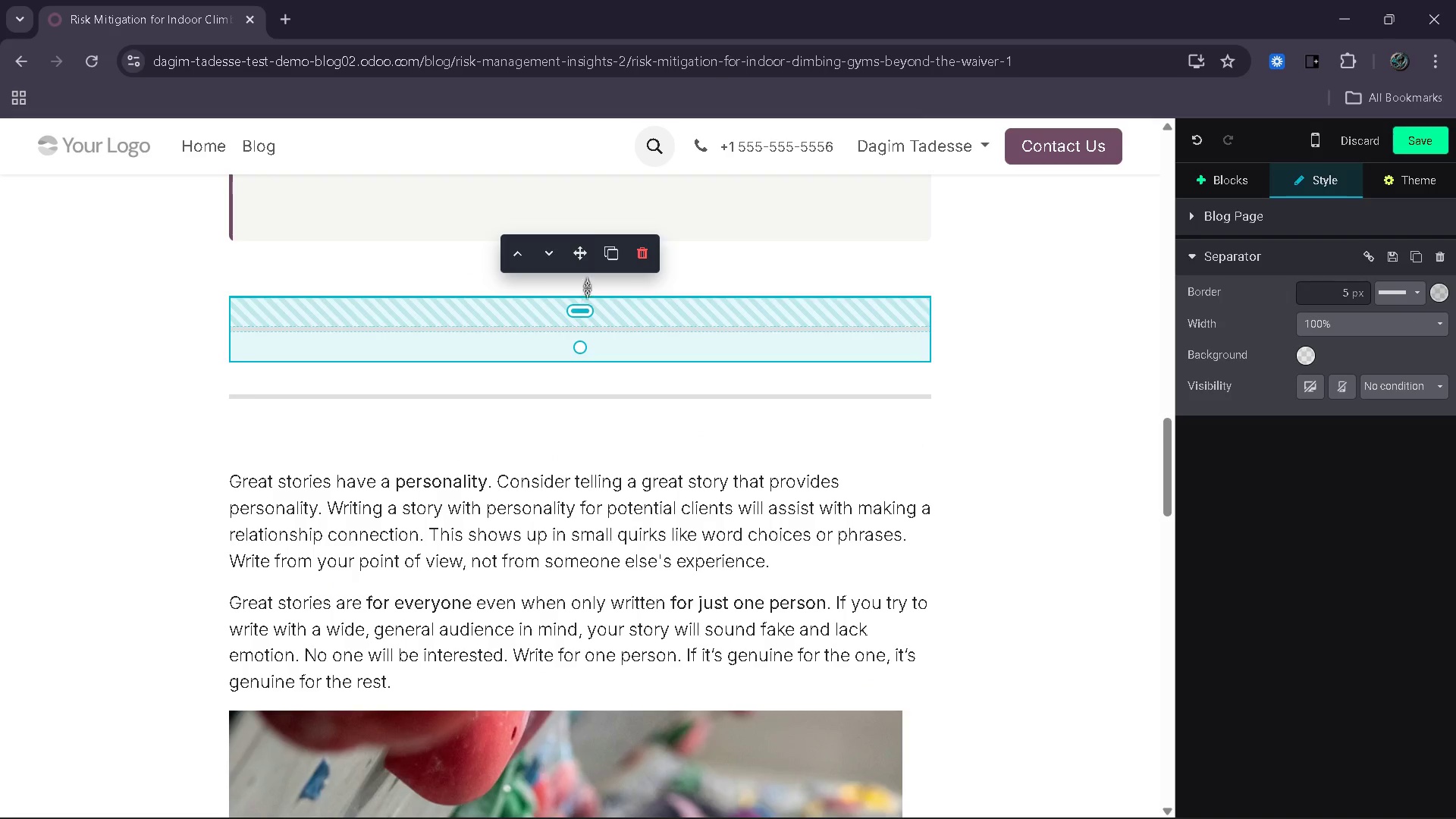 
left_click_drag(start_coordinate=[584, 264], to_coordinate=[602, 241])
 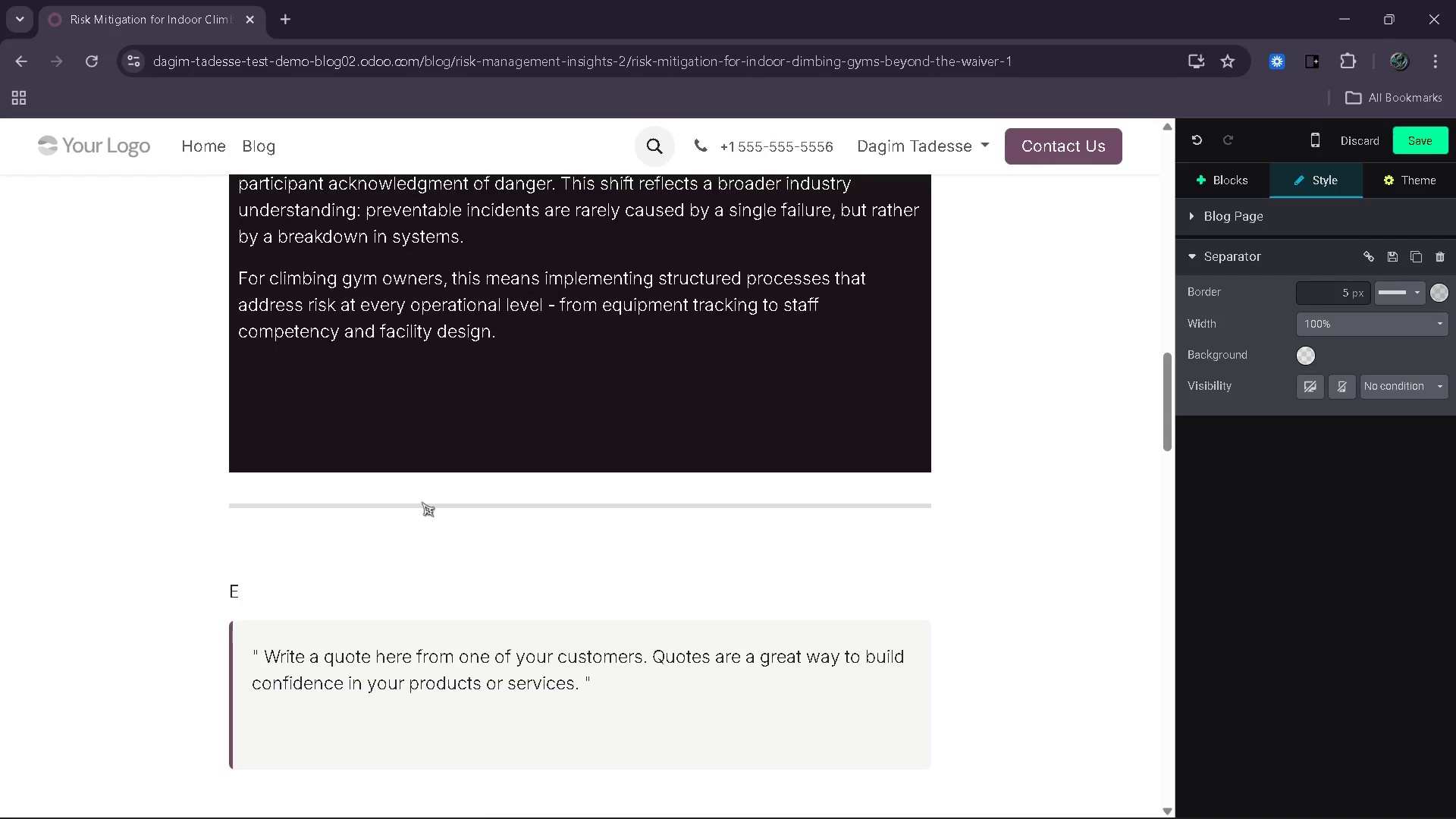 
left_click([276, 593])
 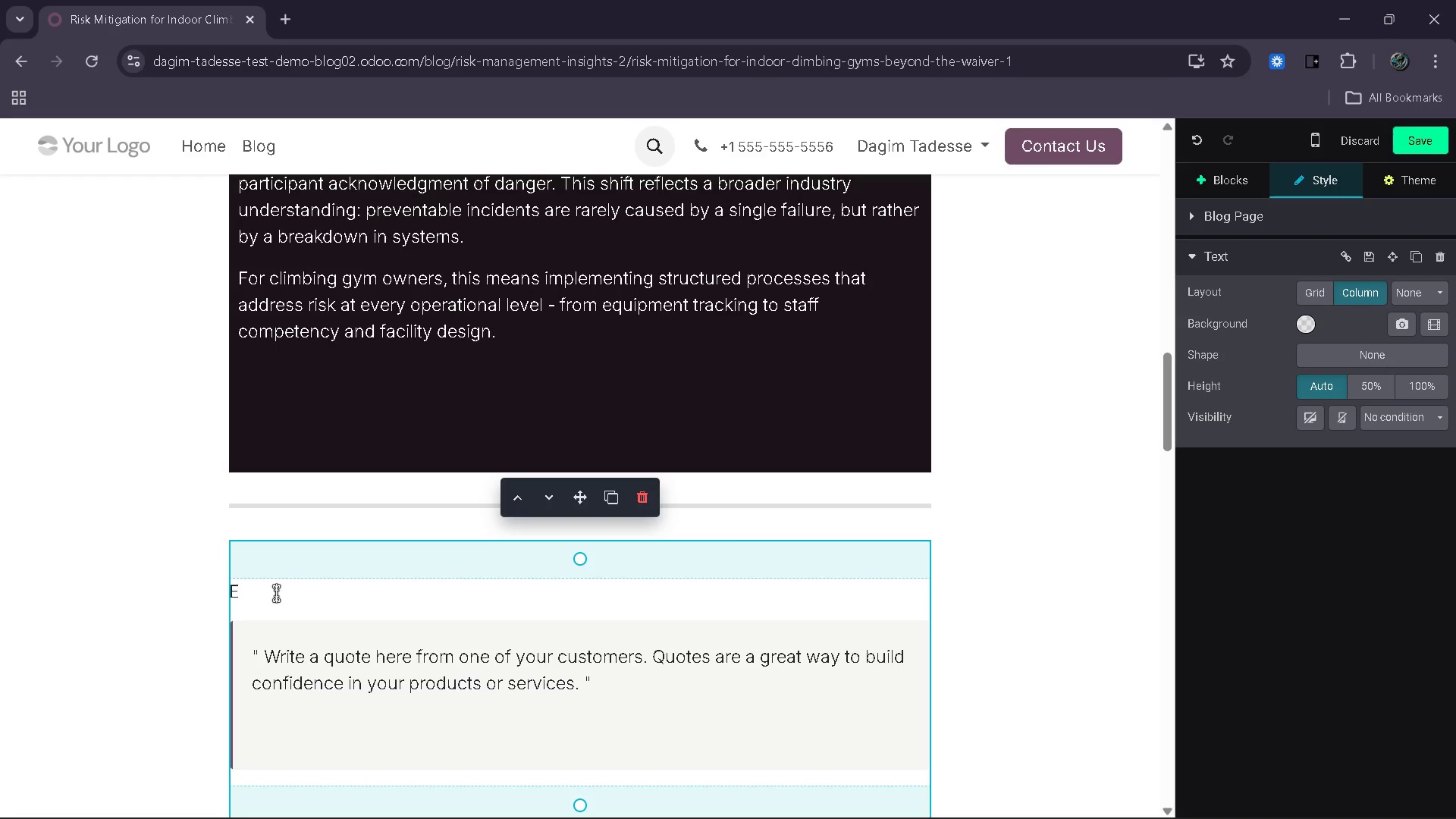 
type(quiment)
 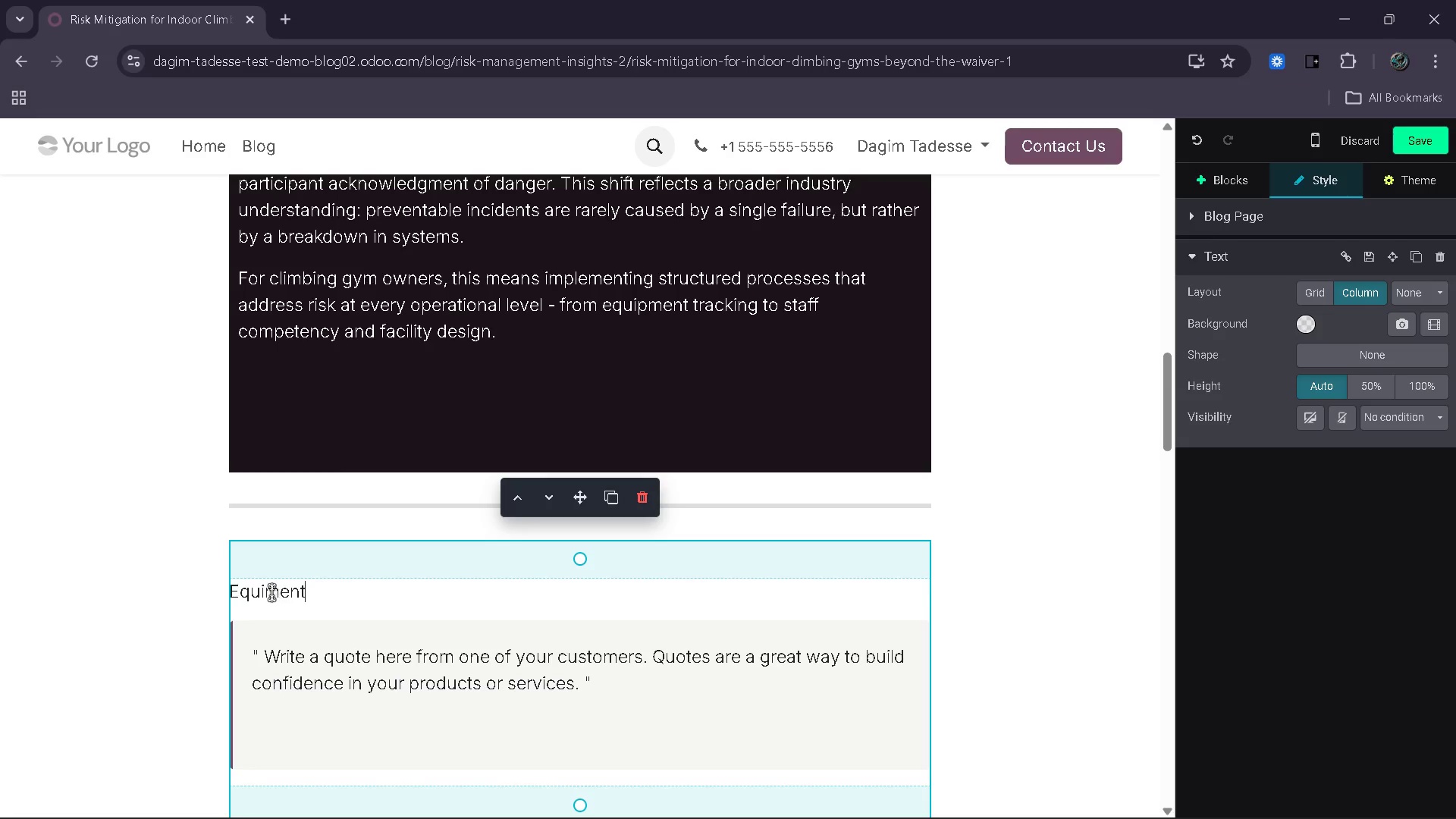 
left_click([267, 592])
 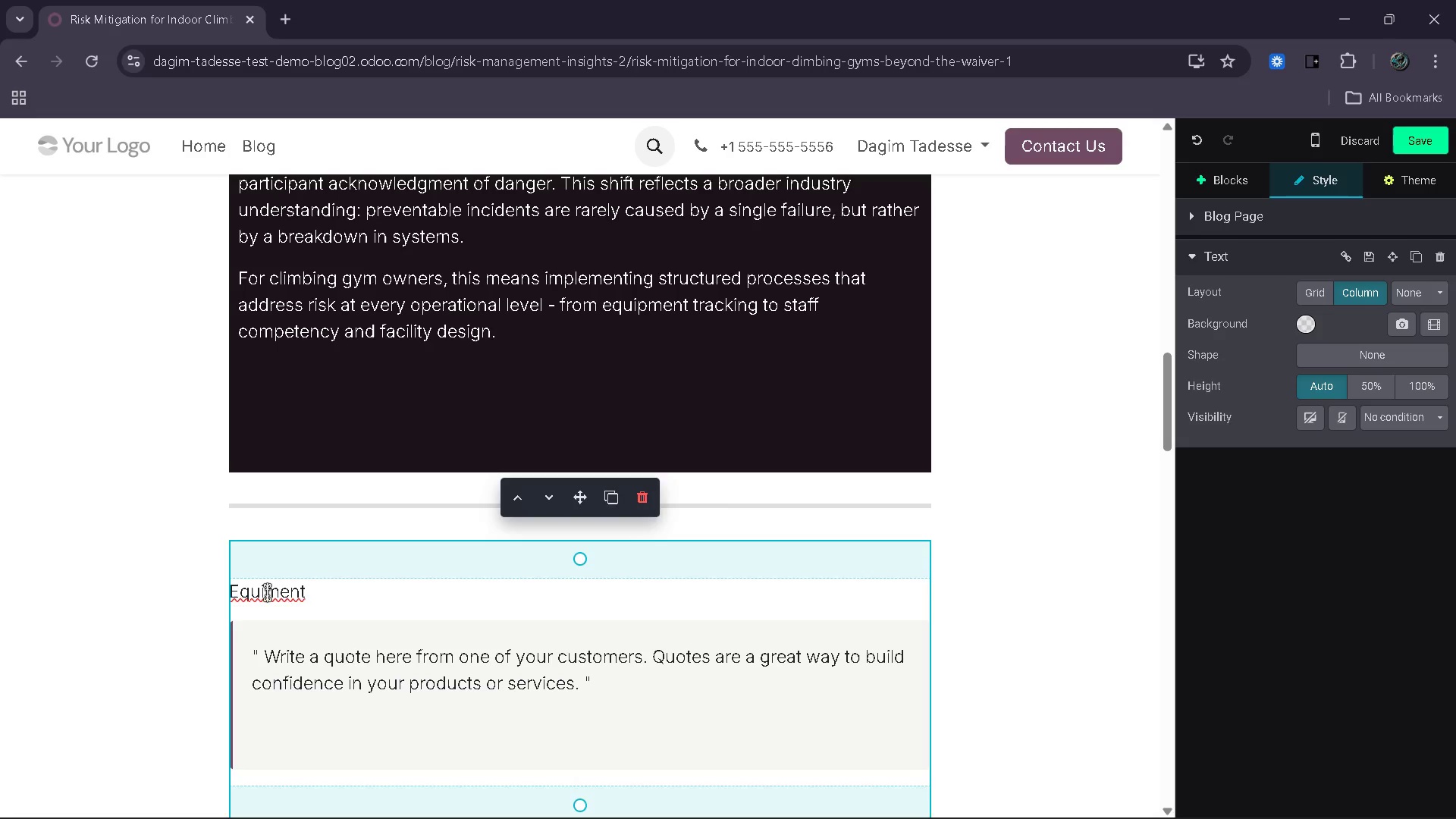 
key(P)
 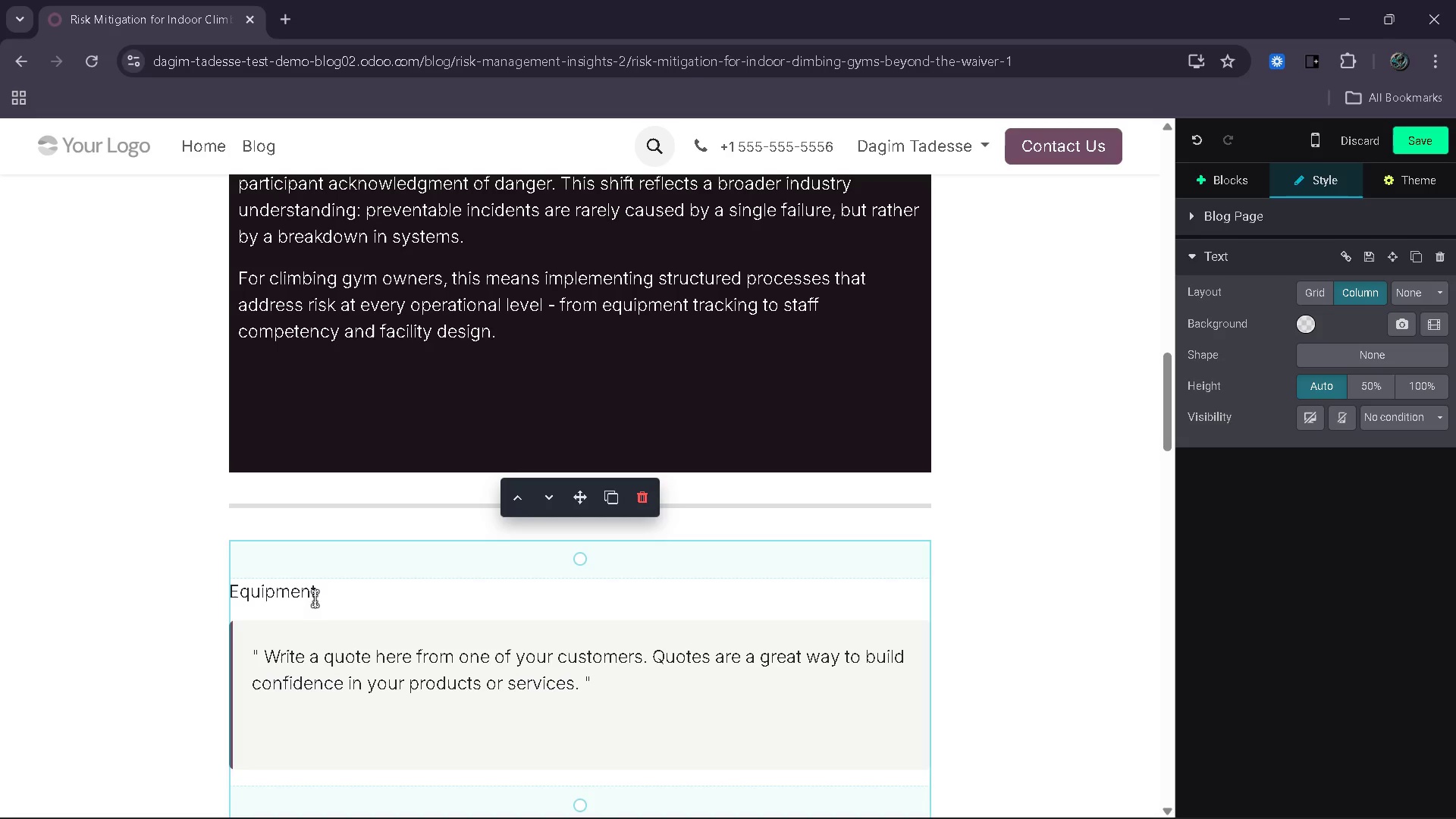 
left_click([320, 598])
 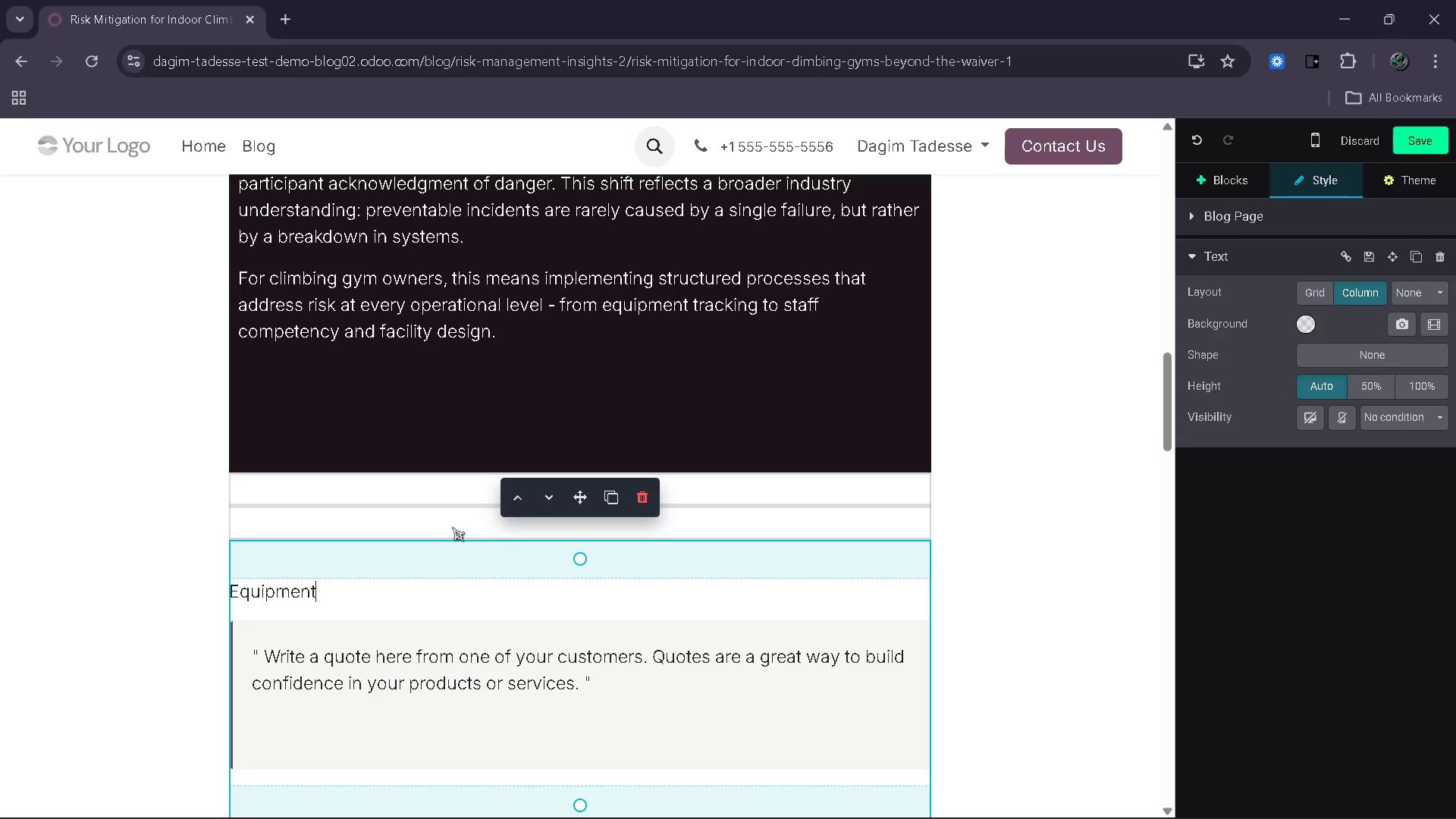 
type( Inspection Logs: Documenting Safety in Ra)
key(Backspace)
type(eal Time)
 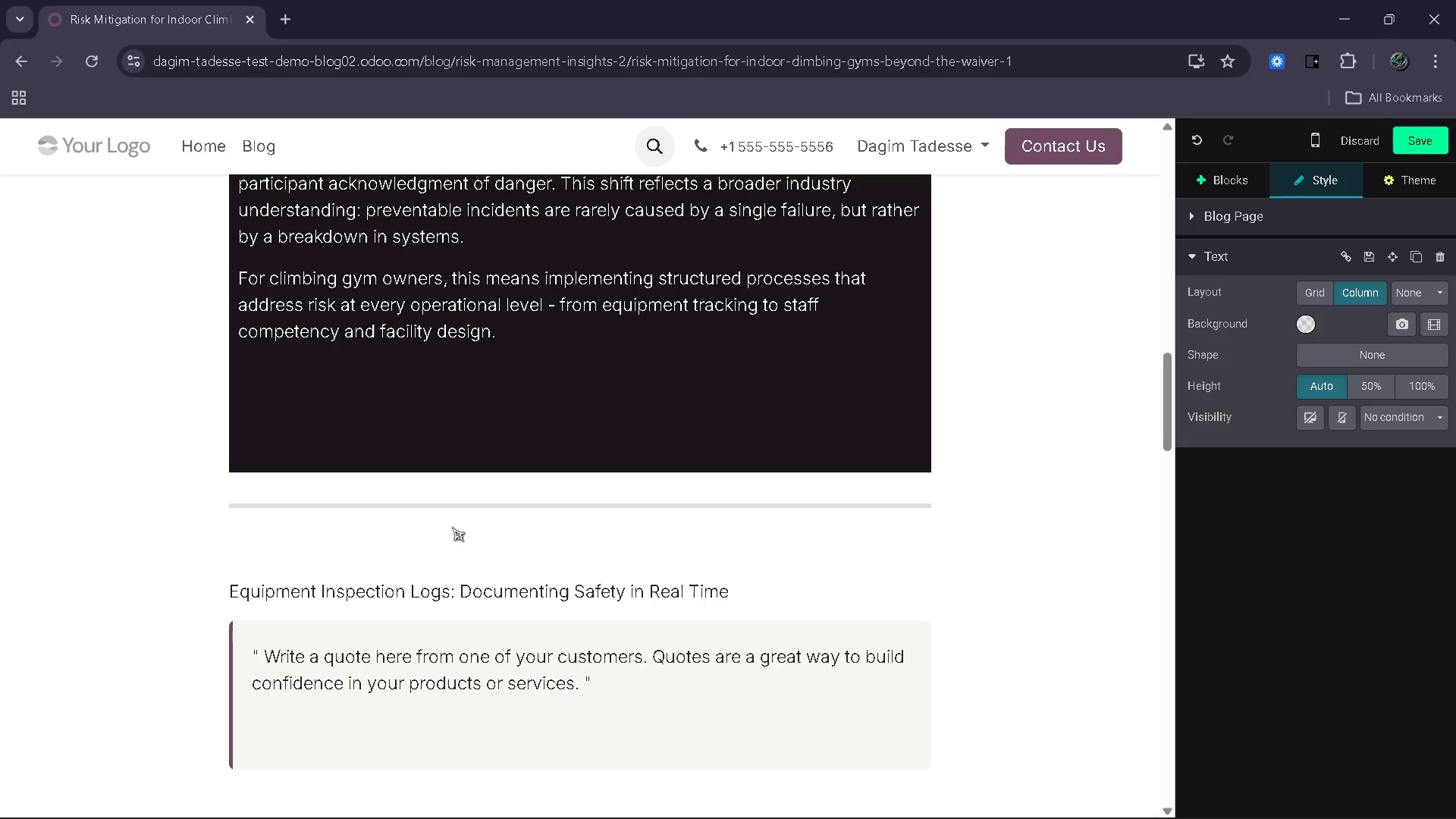 
left_click_drag(start_coordinate=[737, 596], to_coordinate=[231, 593])
 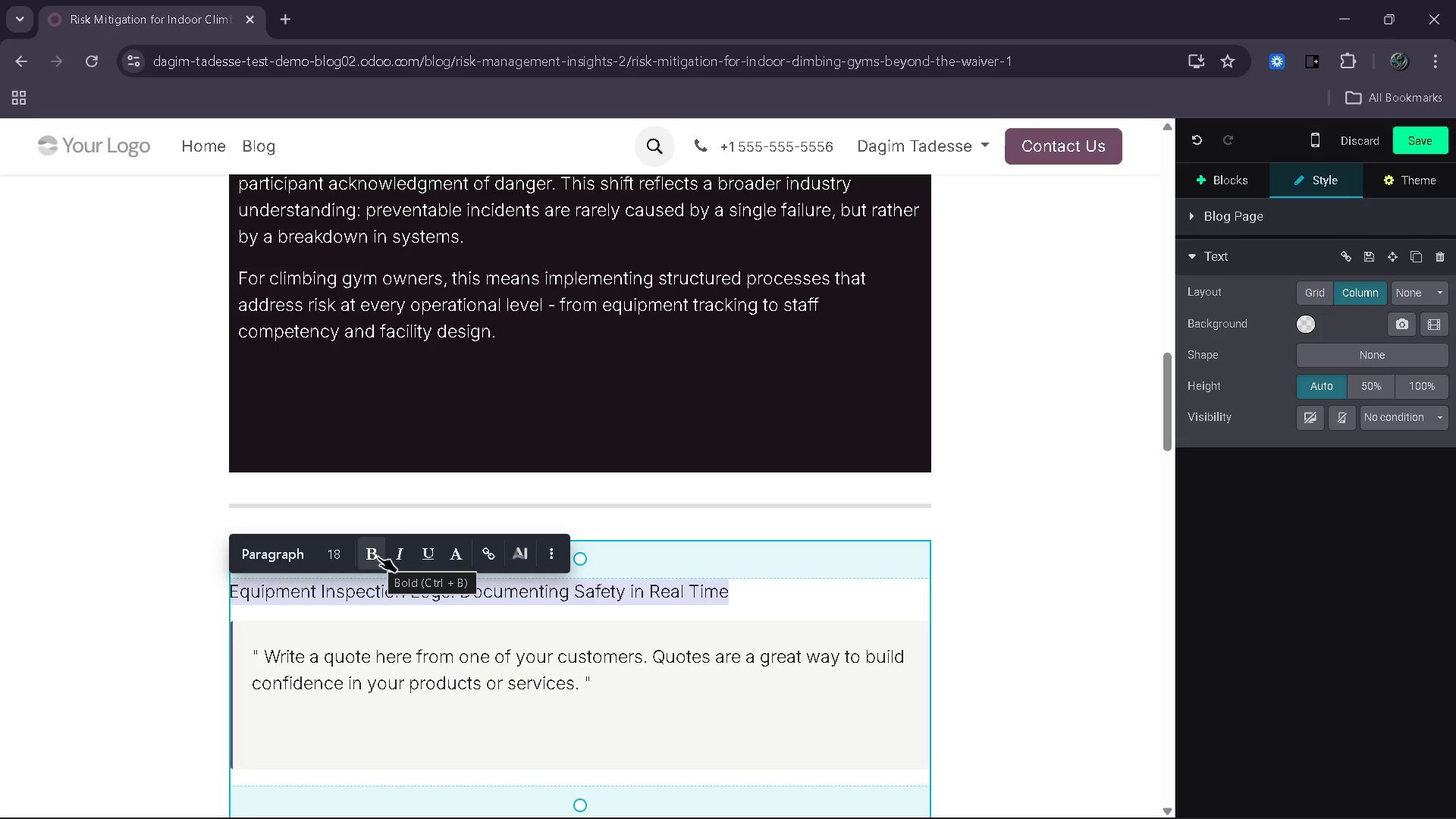 
left_click([287, 552])
 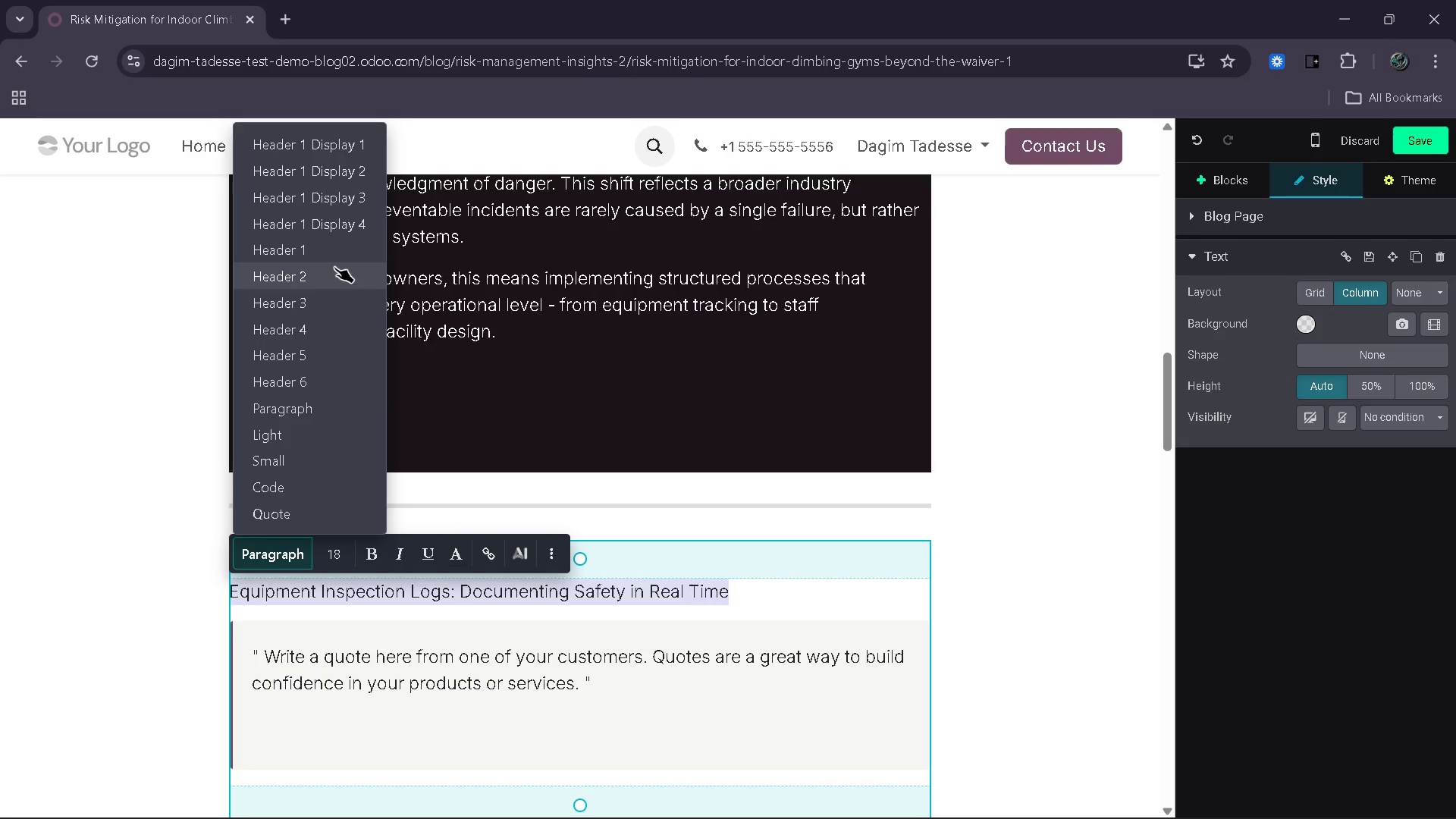 
left_click([330, 281])
 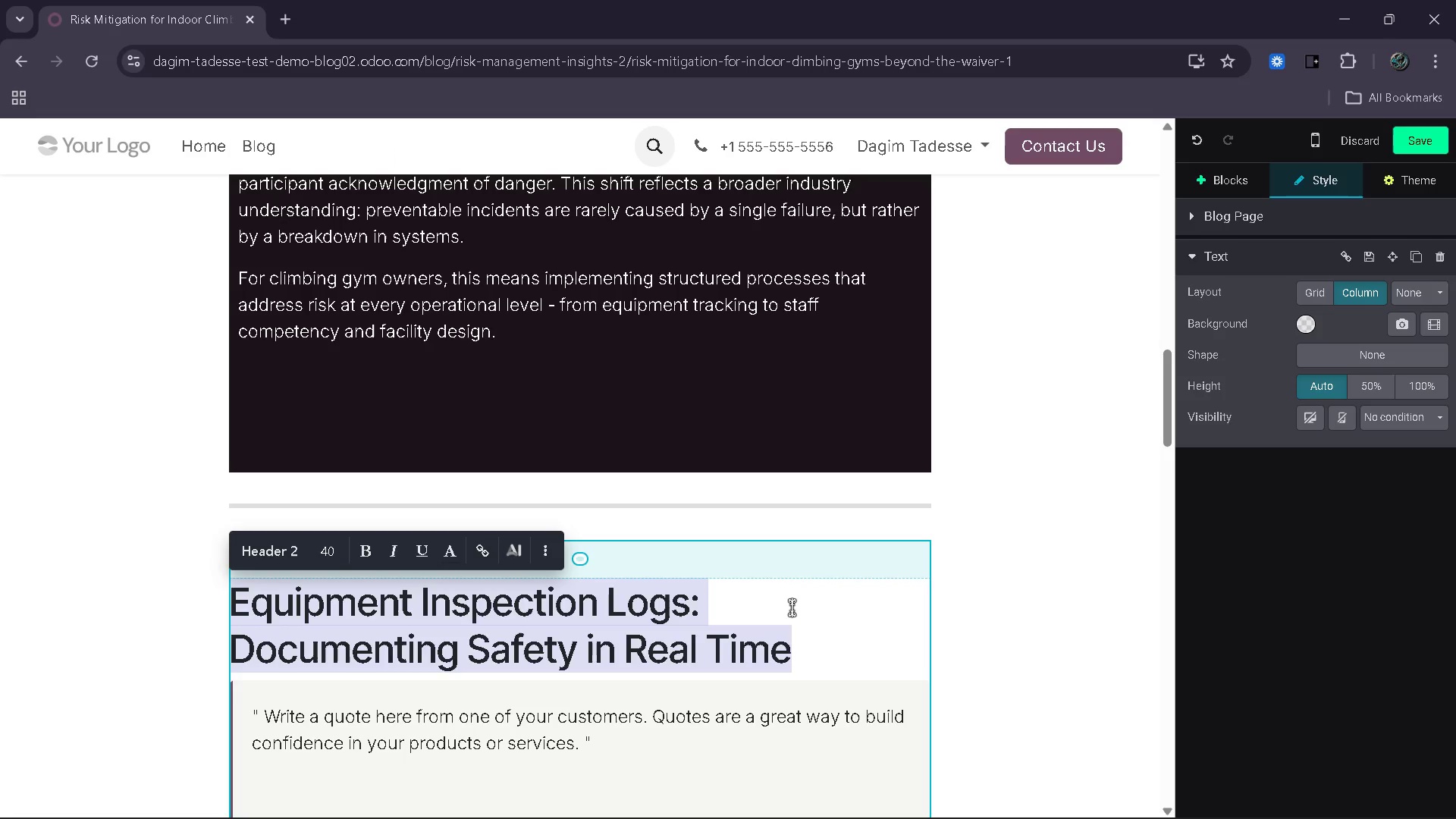 
left_click([792, 633])
 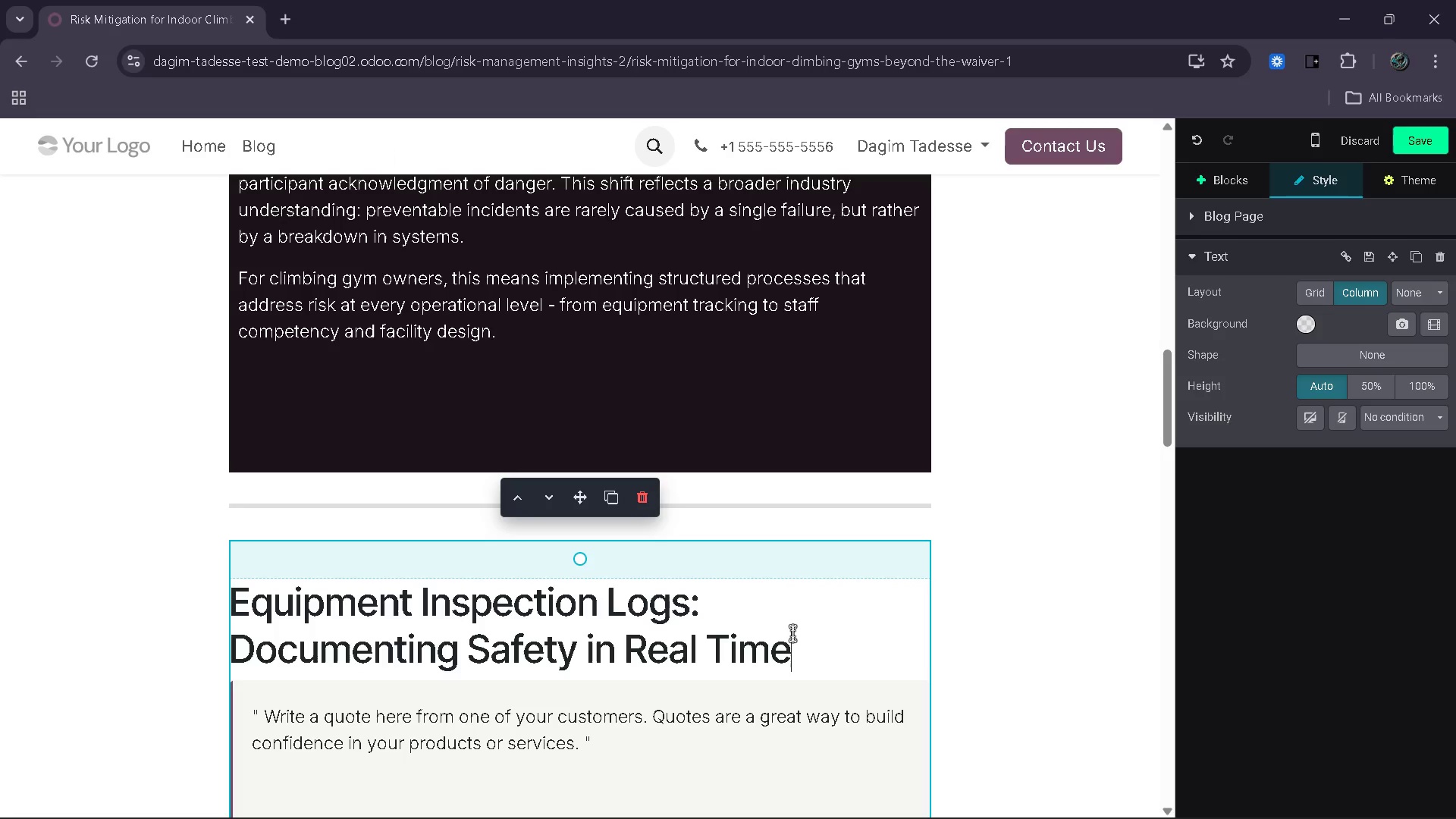 
key(Enter)
 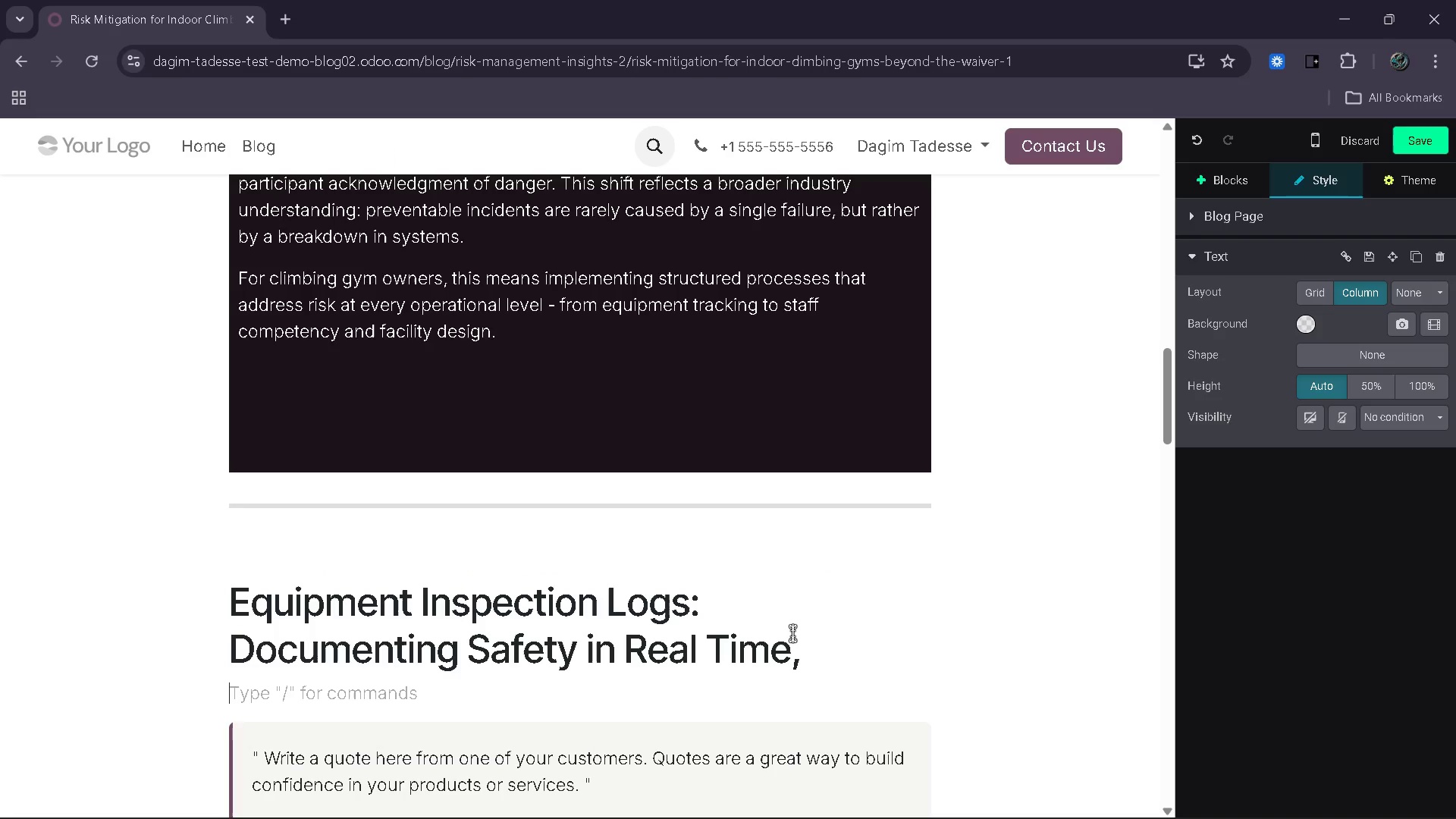 
key(Backspace)
 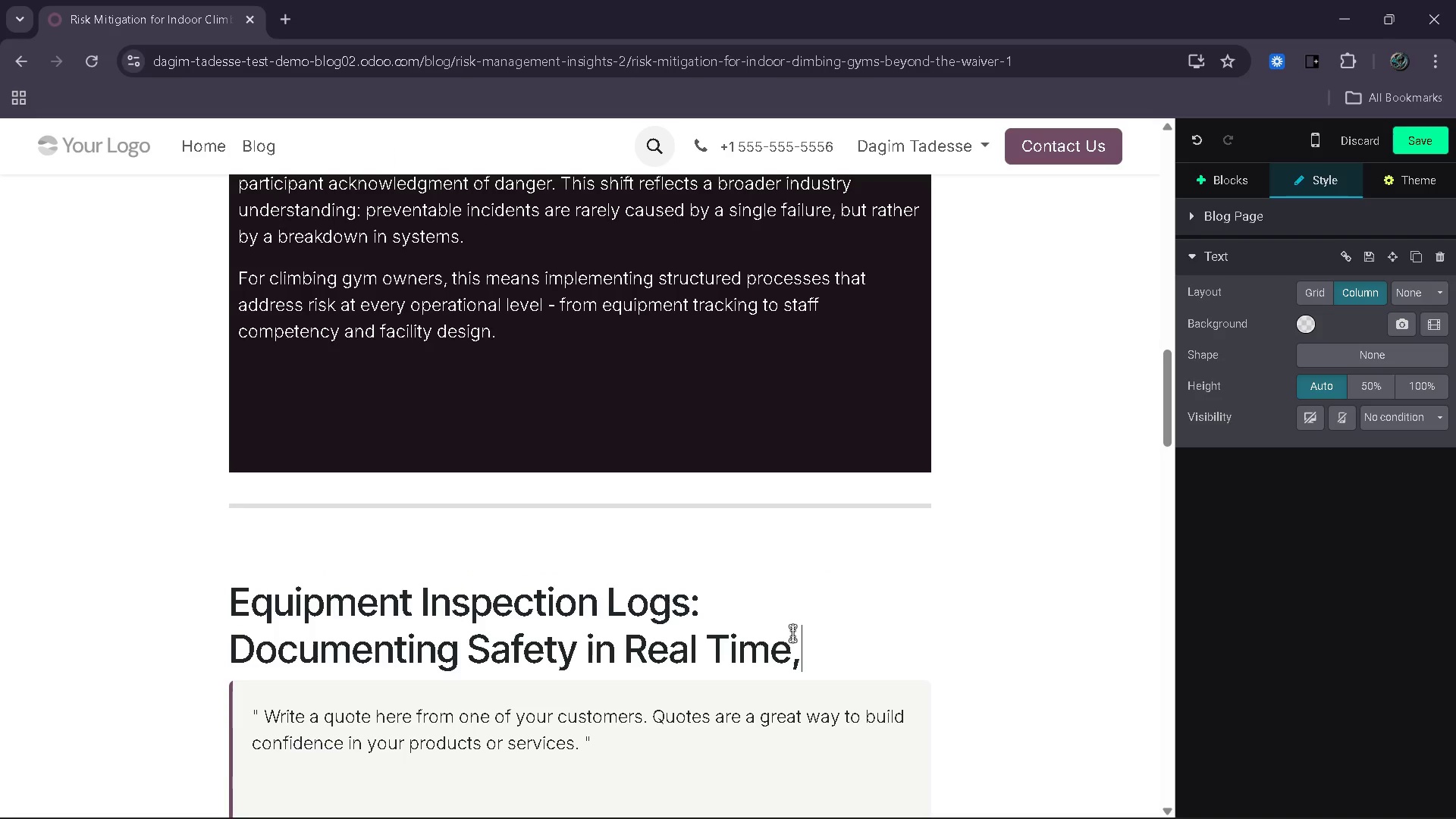 
key(Backspace)
 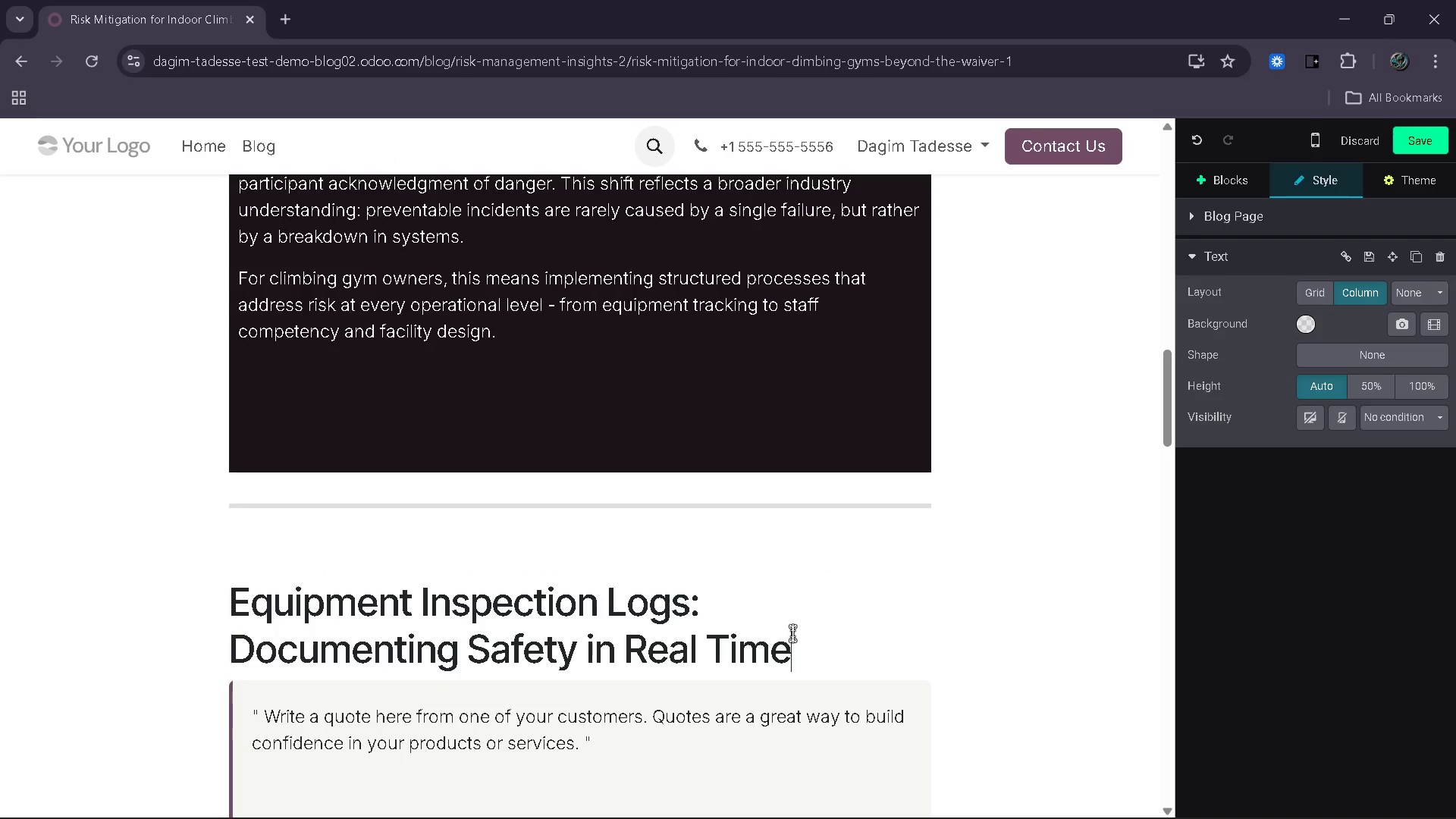 
key(Enter)
 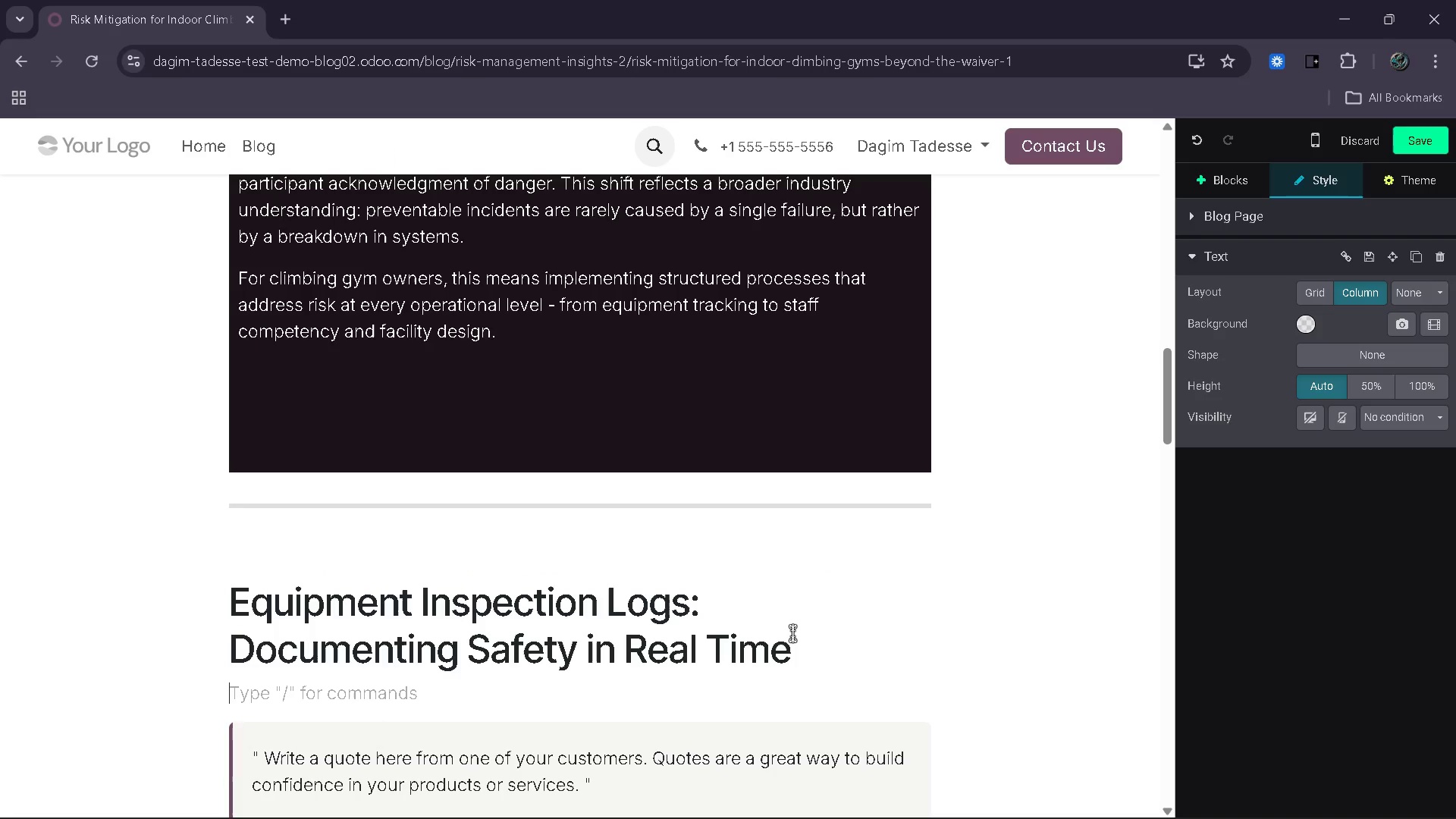 
type(One of the mosst)
key(Backspace)
key(Backspace)
type(t critical components of risk mitigation is the consistent inspection and documn)
key(Backspace)
type(entation of)
 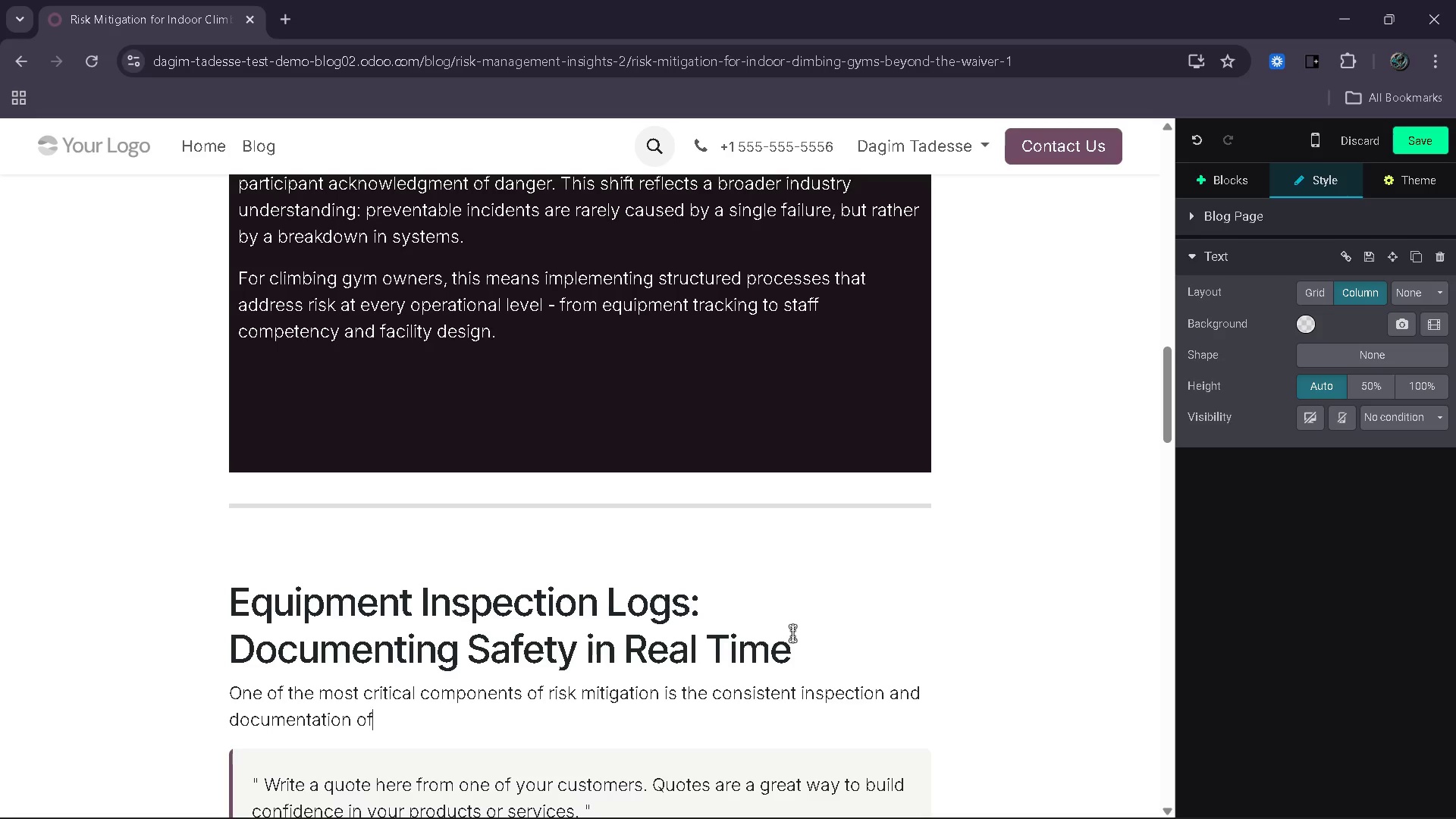 
wait(7.08)
 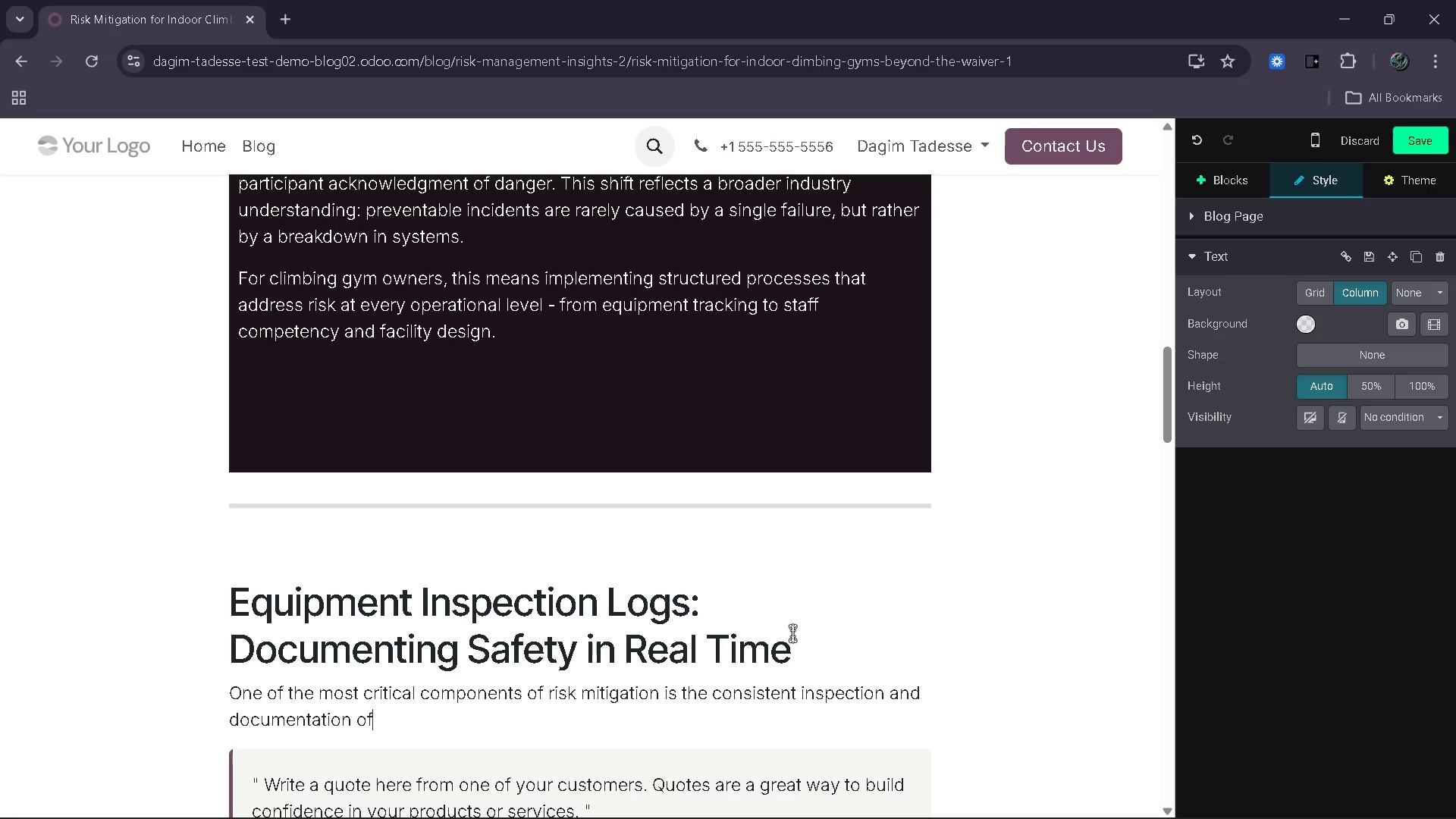 
type( climbing equim)
key(Backspace)
type(pment. Hat)
key(Backspace)
type(rnesses, ropes, carabiners and even minor degradation can compros)
key(Backspace)
type(mise safety.)
 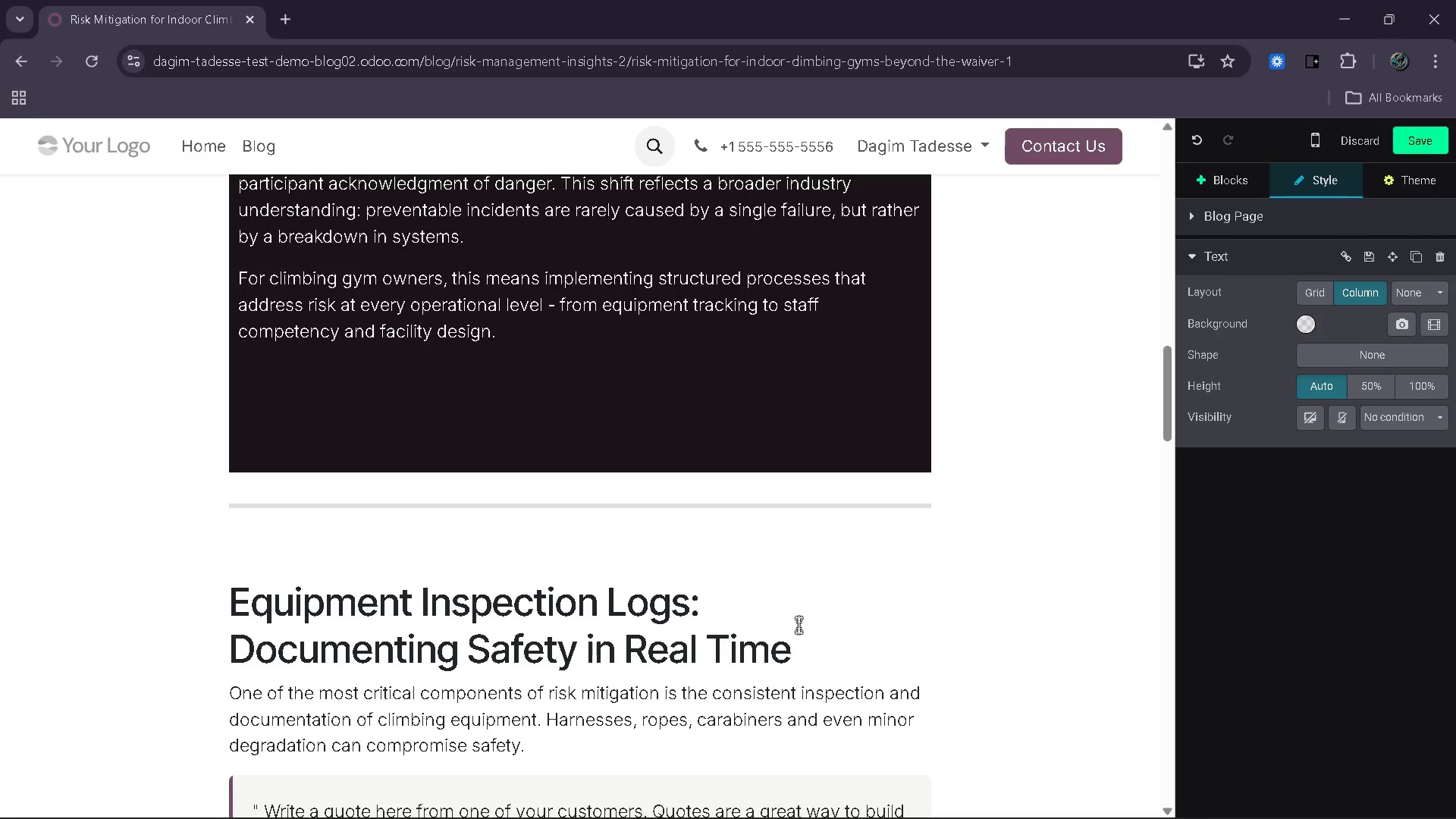 
key(Enter)
 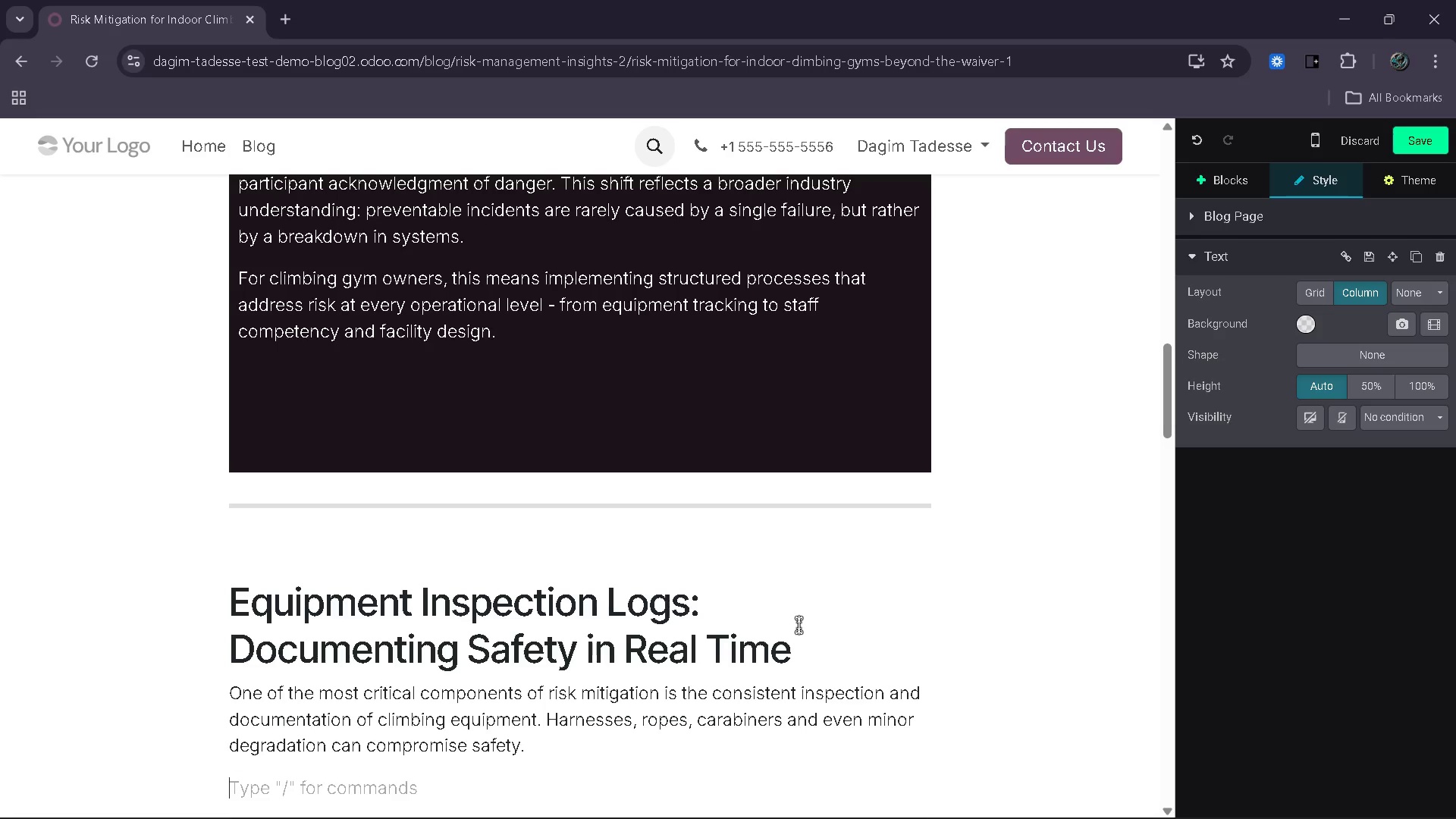 
type(Establishing a formal inspection log system ensures that every piece of equipment is checked regulary)
key(Backspace)
 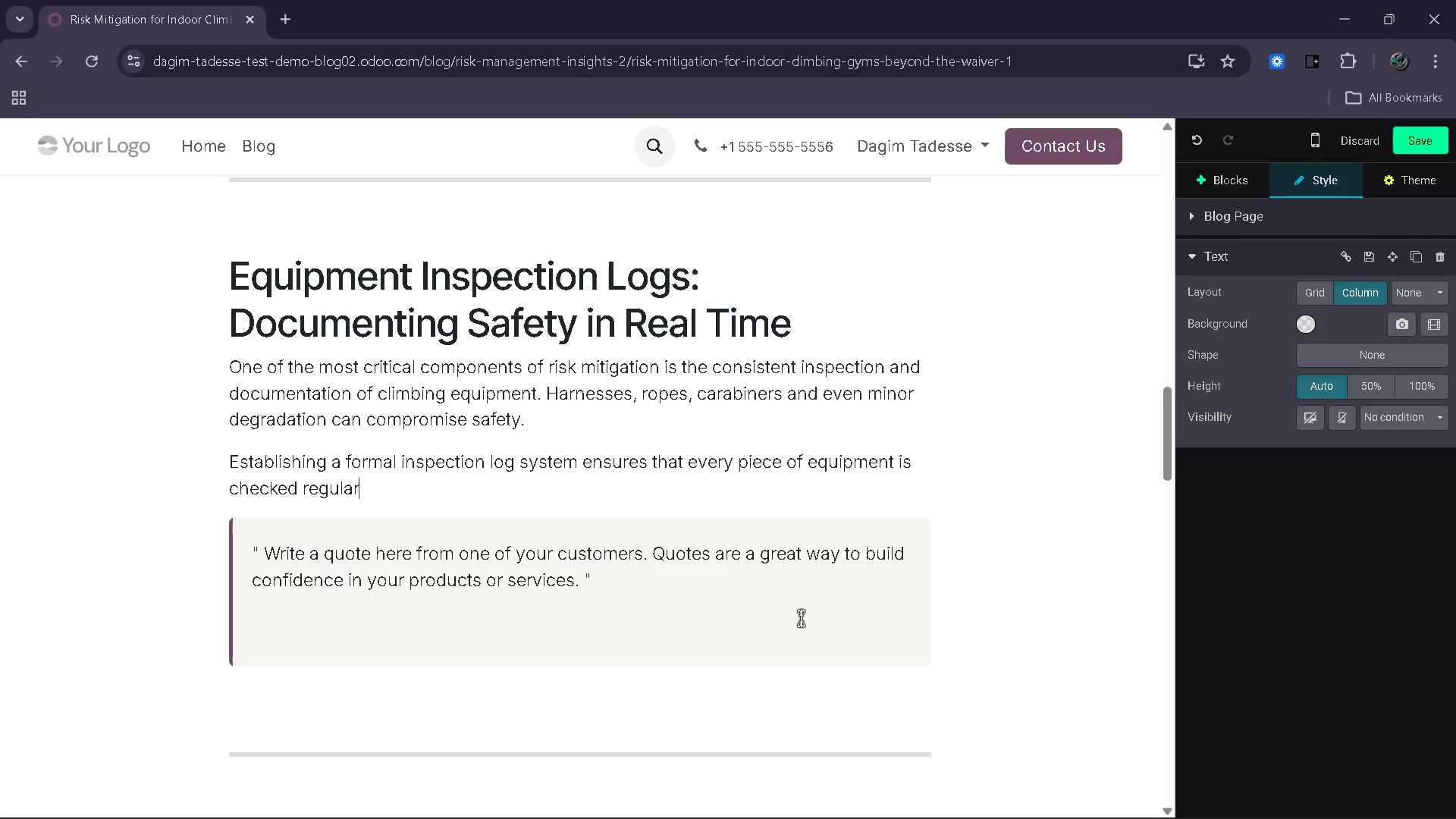 
type(ly and that findings are recorded in a traceable format )
key(Backspace)
type(. These logs serve two essential purposes: they reduce the likeliho)
 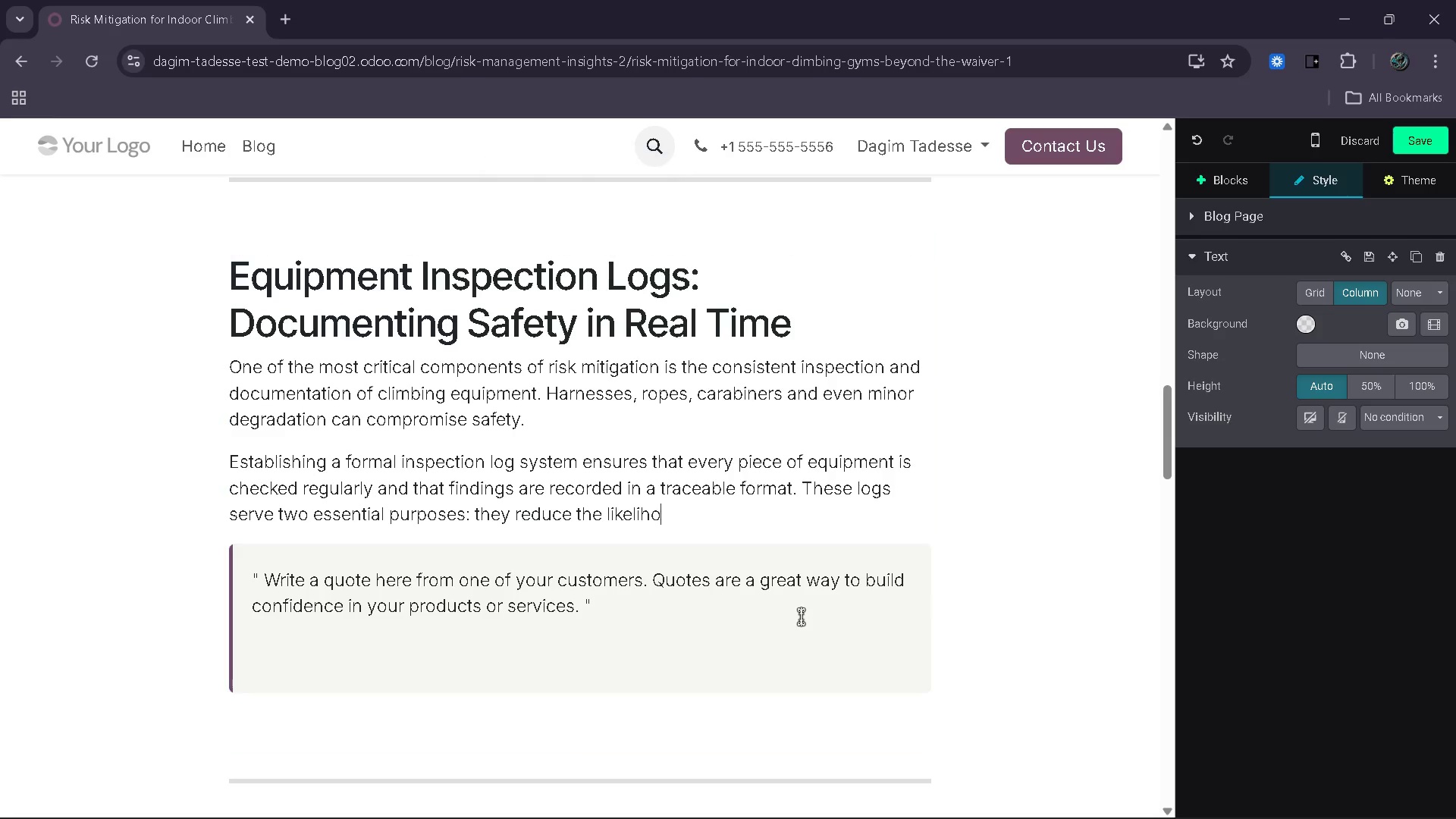 
type(od of equipment failure)
 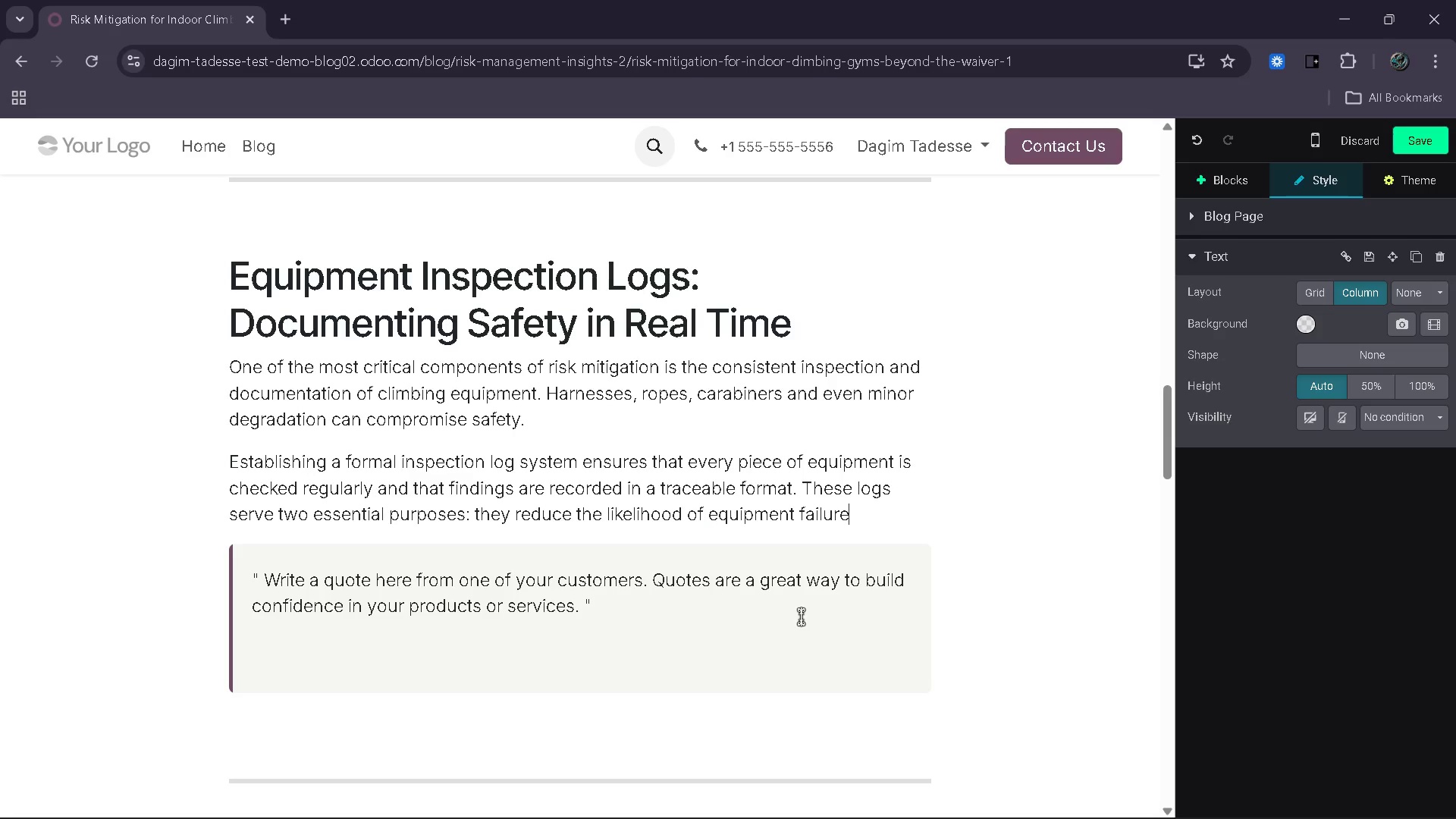 
type( and provide de)
key(Backspace)
type(ocumented proof of due diligence in the event of an incident.)
 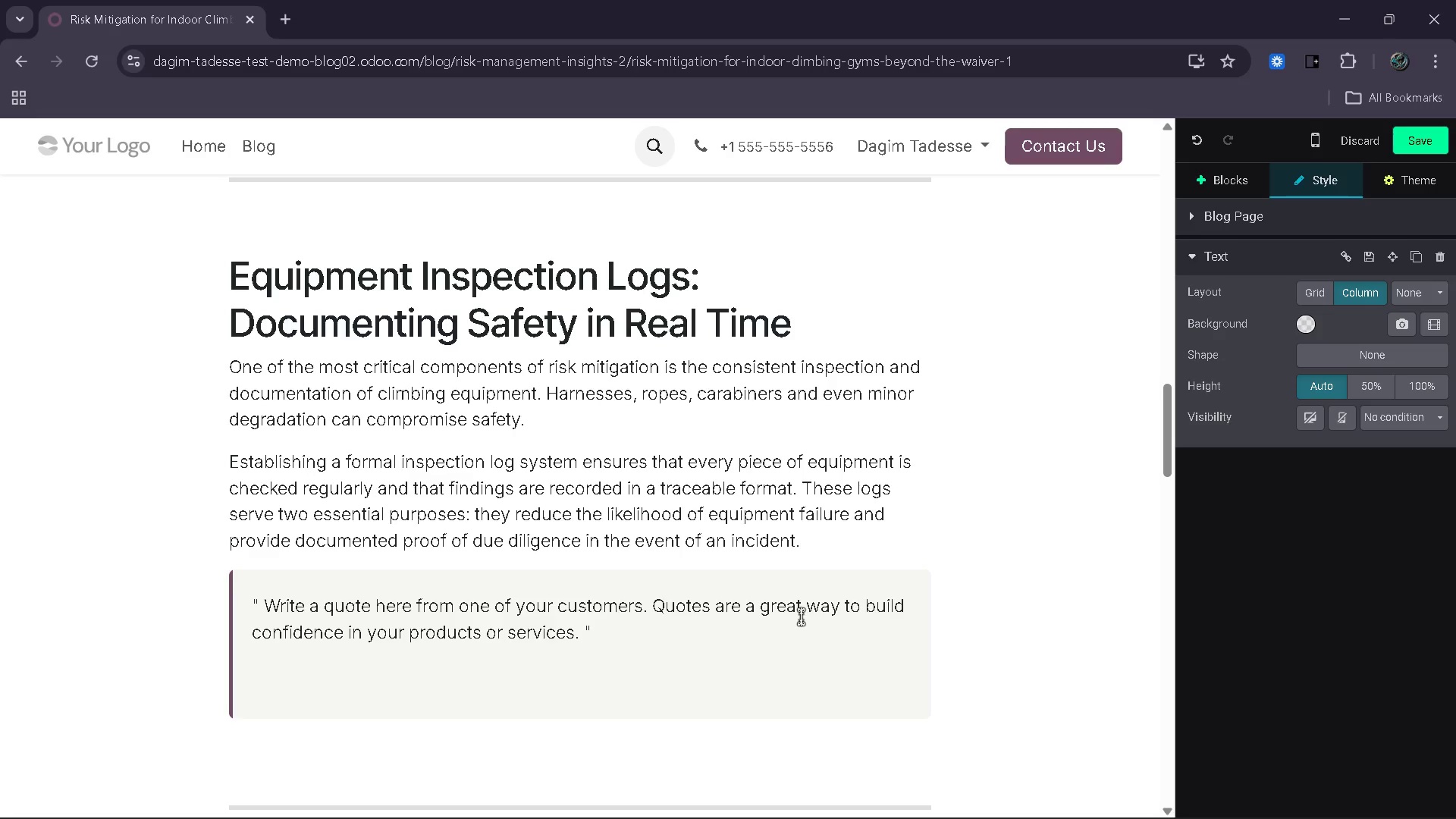 
key(Enter)
 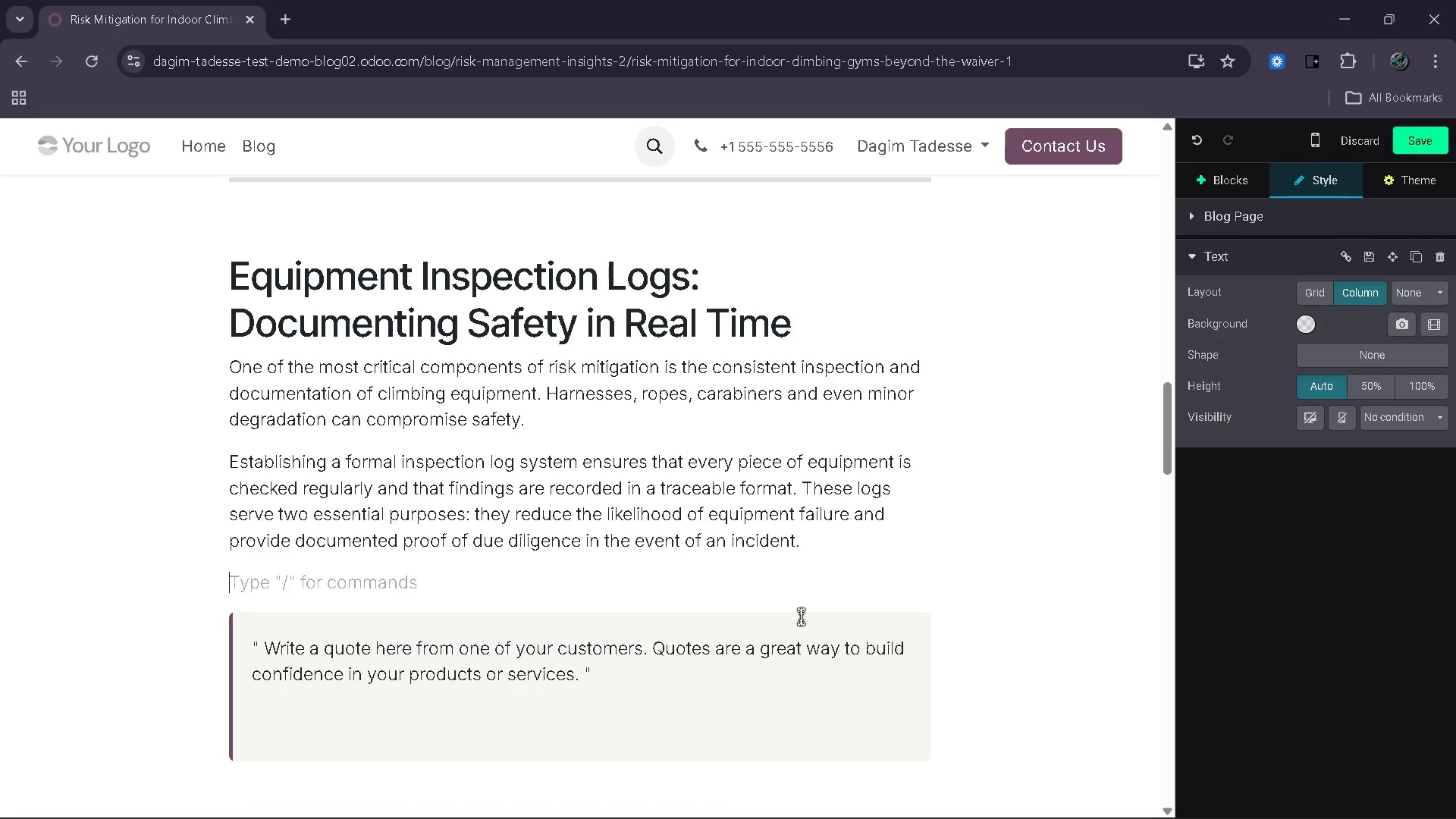 
type(Effective inspection su)
key(Backspace)
type(ystem )
key(Backspace)
type(s typically include daily visual )
 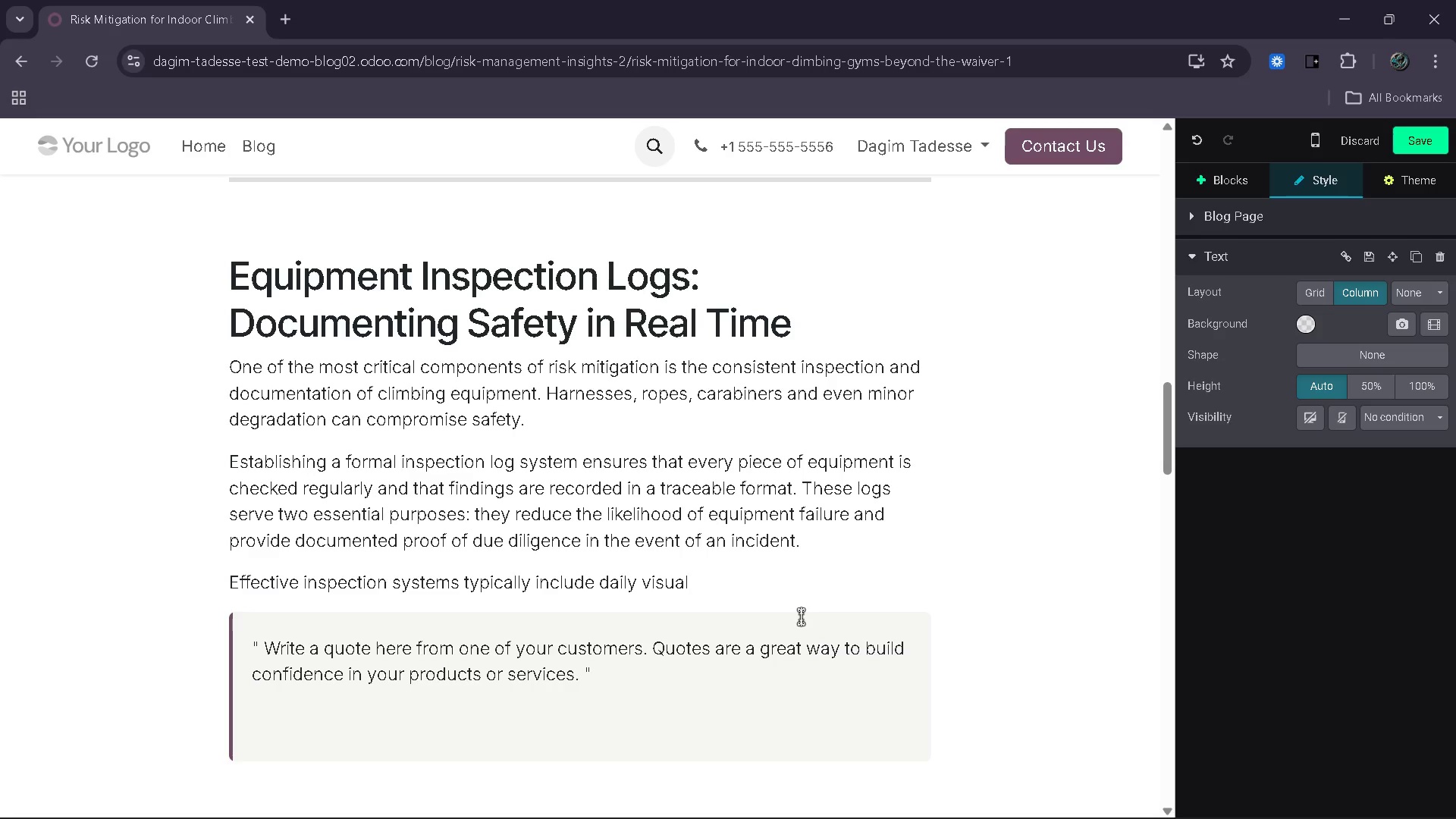 
wait(5.08)
 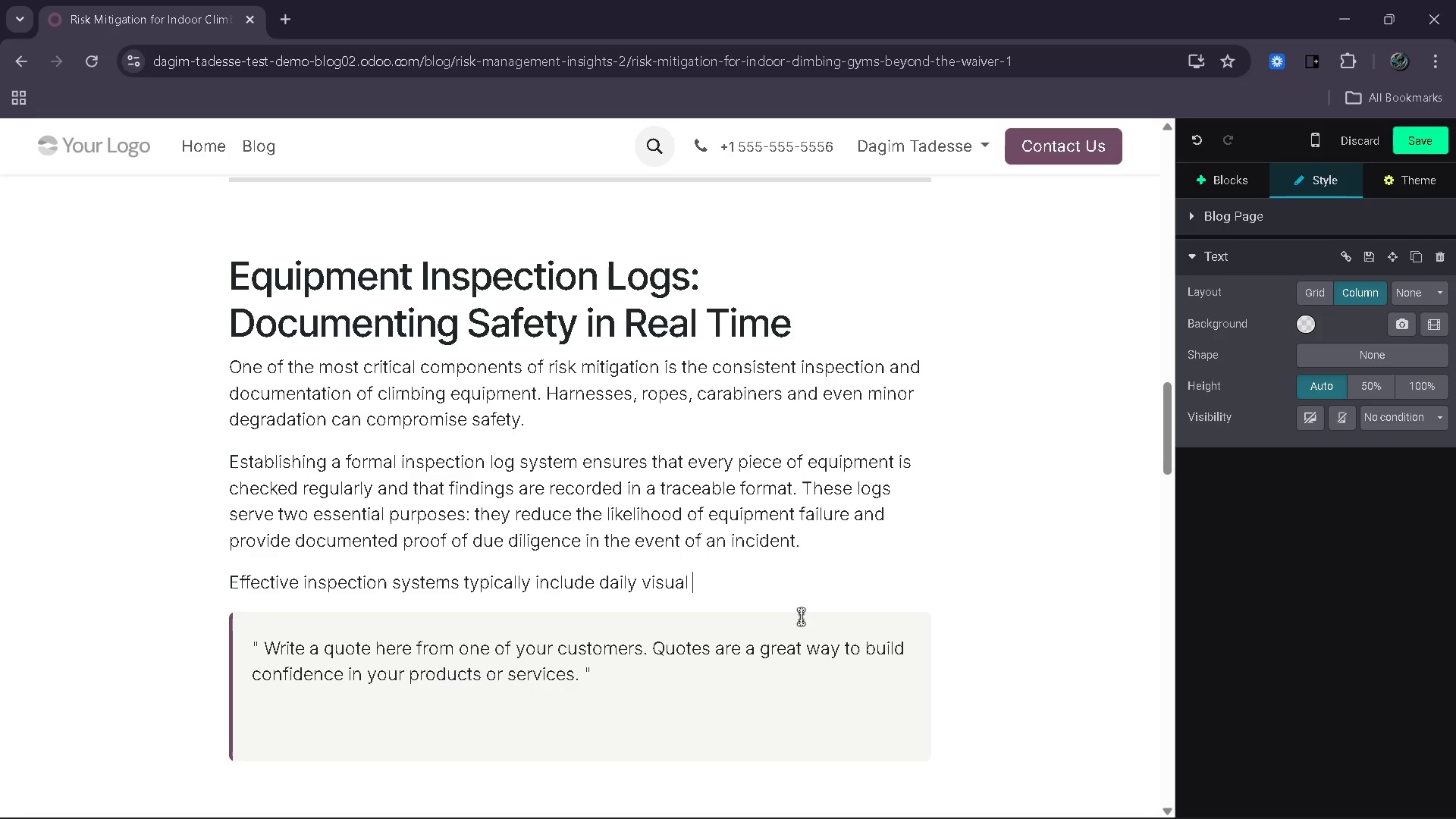 
type(checks, scheule detailed inspections and immedieate)
key(Backspace)
key(Backspace)
key(Backspace)
key(Backspace)
type(ate remove)
key(Backspace)
type(al of any compromised gear )
key(Backspace)
type(. Digital logging tools can furhter enhances )
key(Backspace)
key(Backspace)
type(th)
 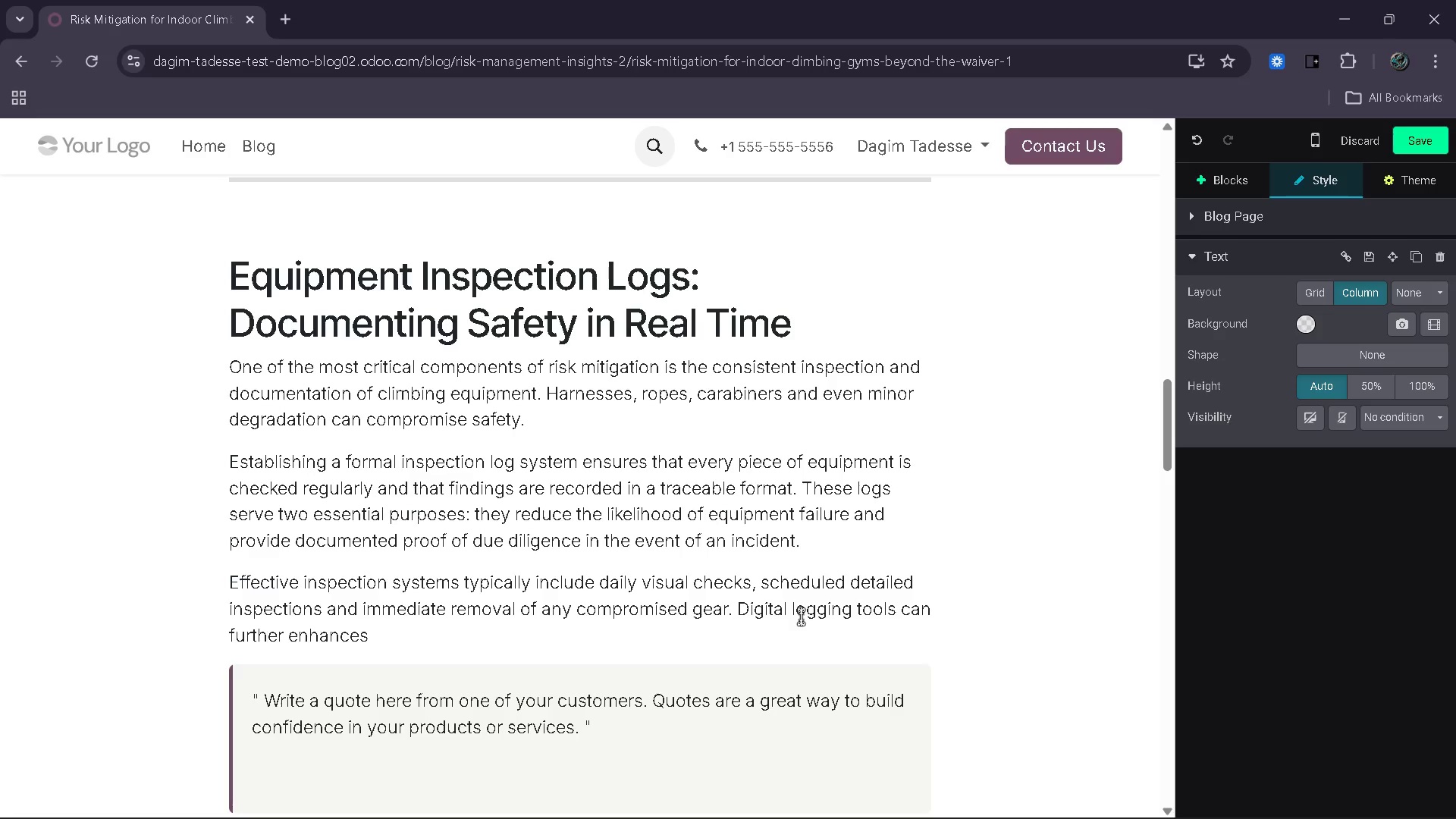 
hold_key(key=ArrowLeft, duration=0.84)
 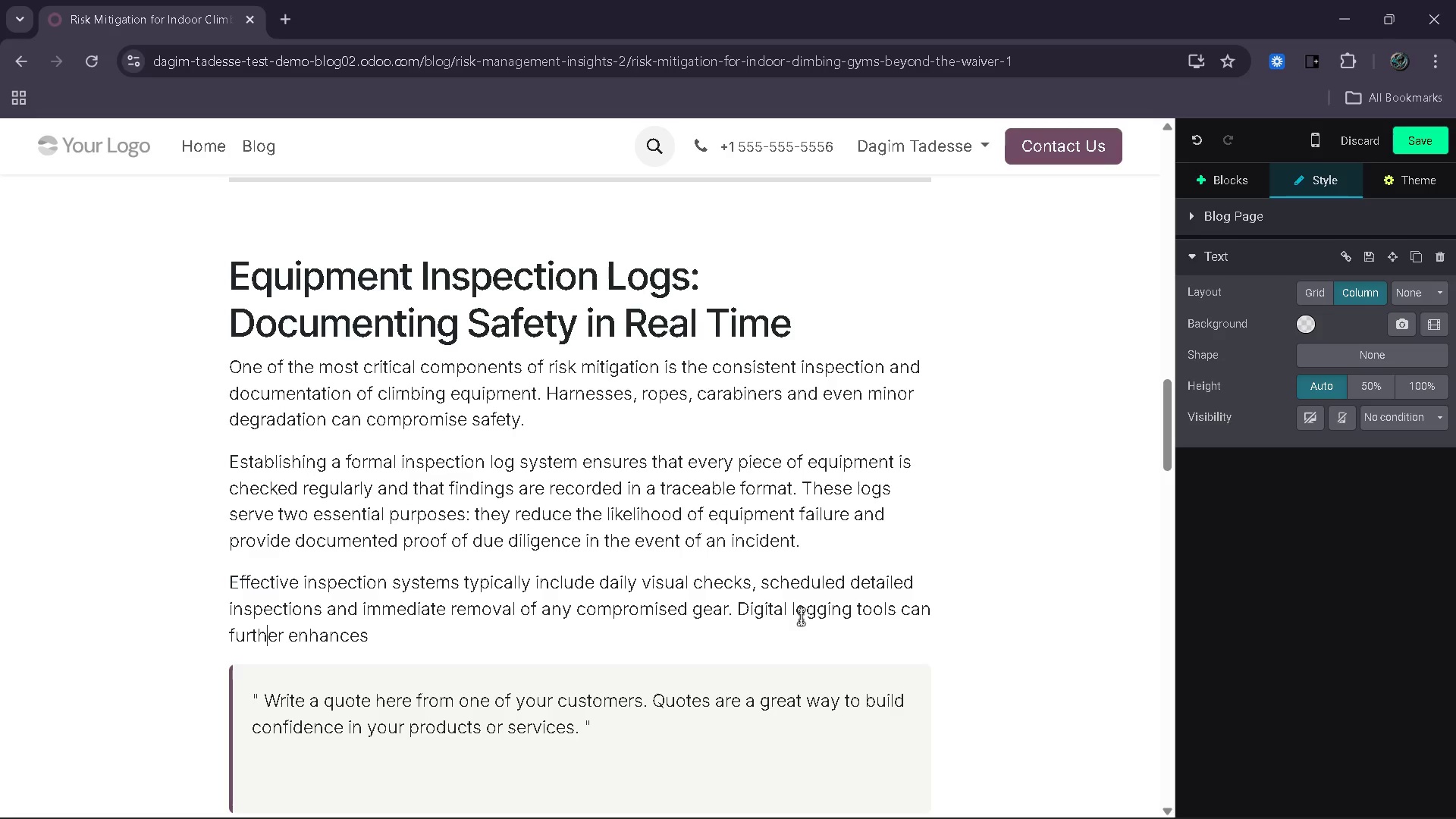 
hold_key(key=ArrowRight, duration=0.89)
 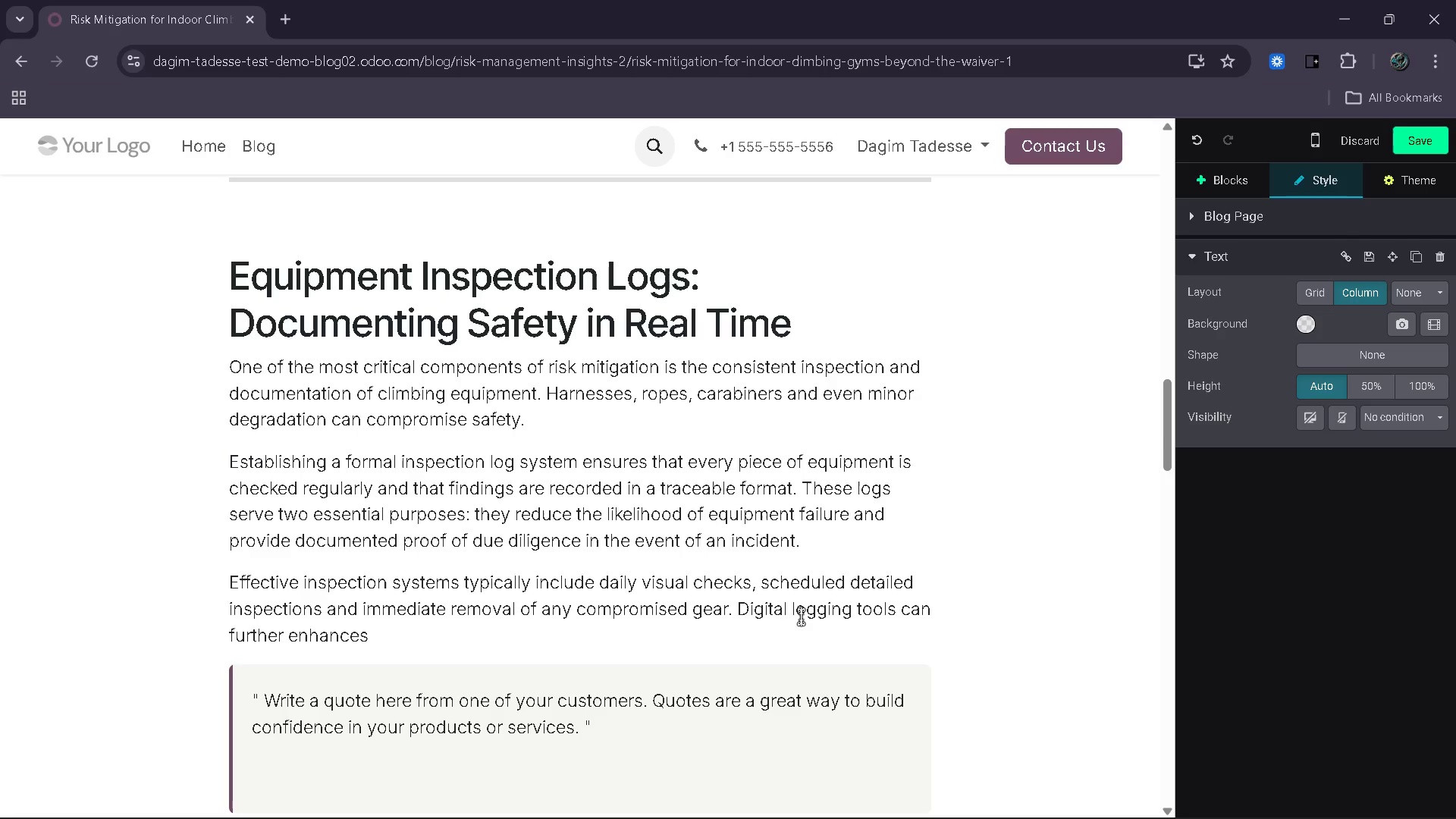 
key(ArrowLeft)
 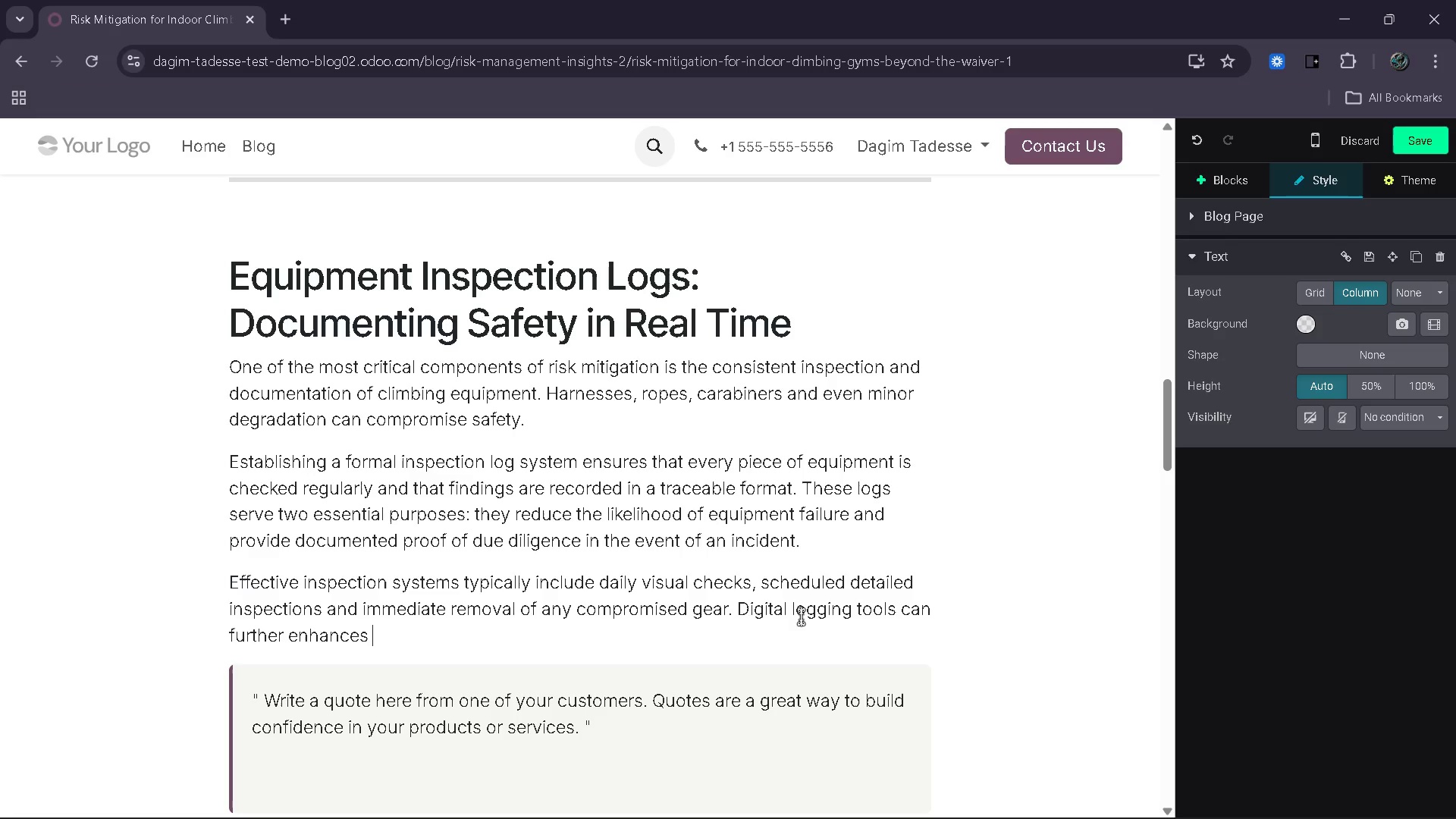 
key(ArrowLeft)
 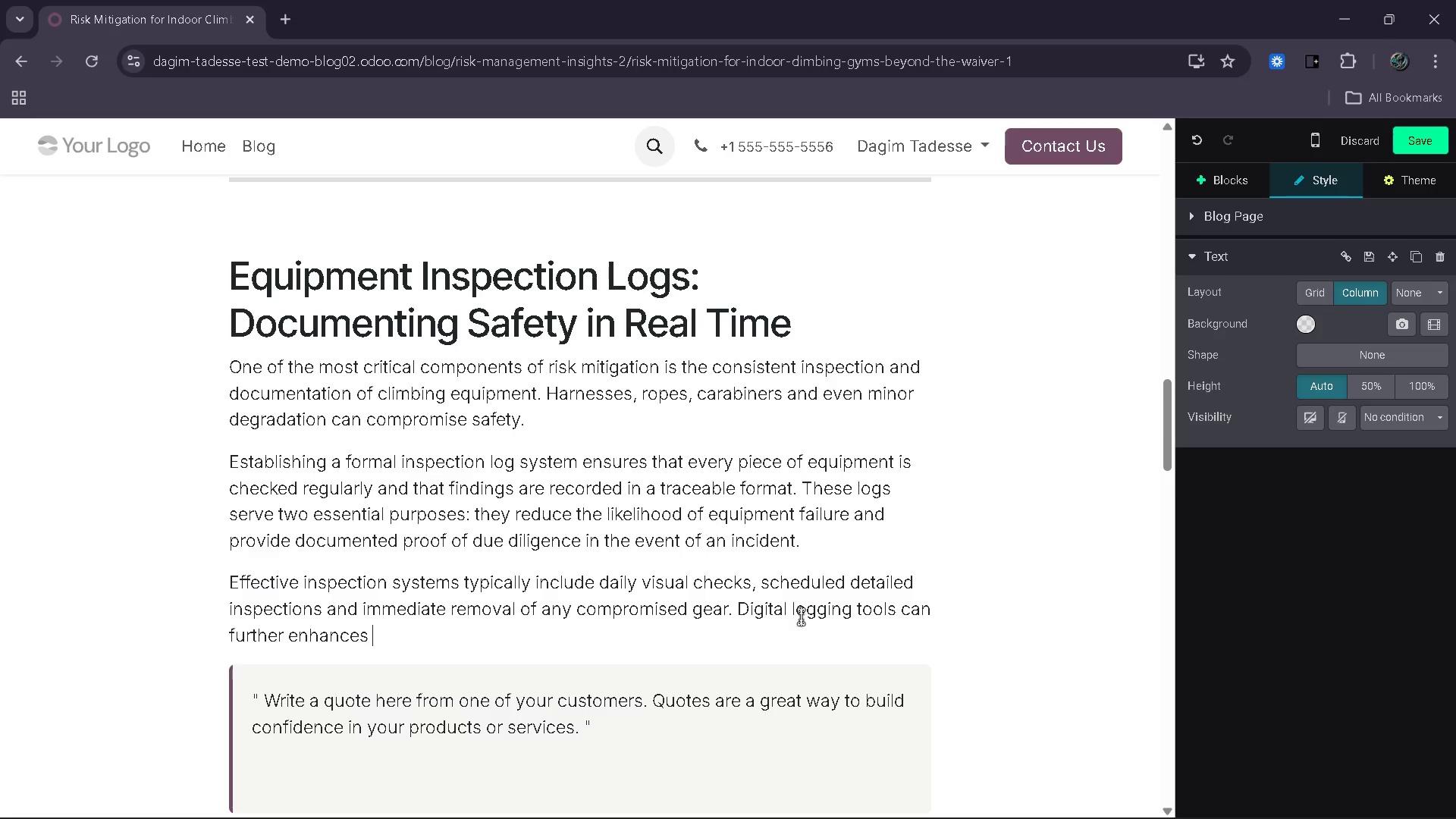 
wait(5.64)
 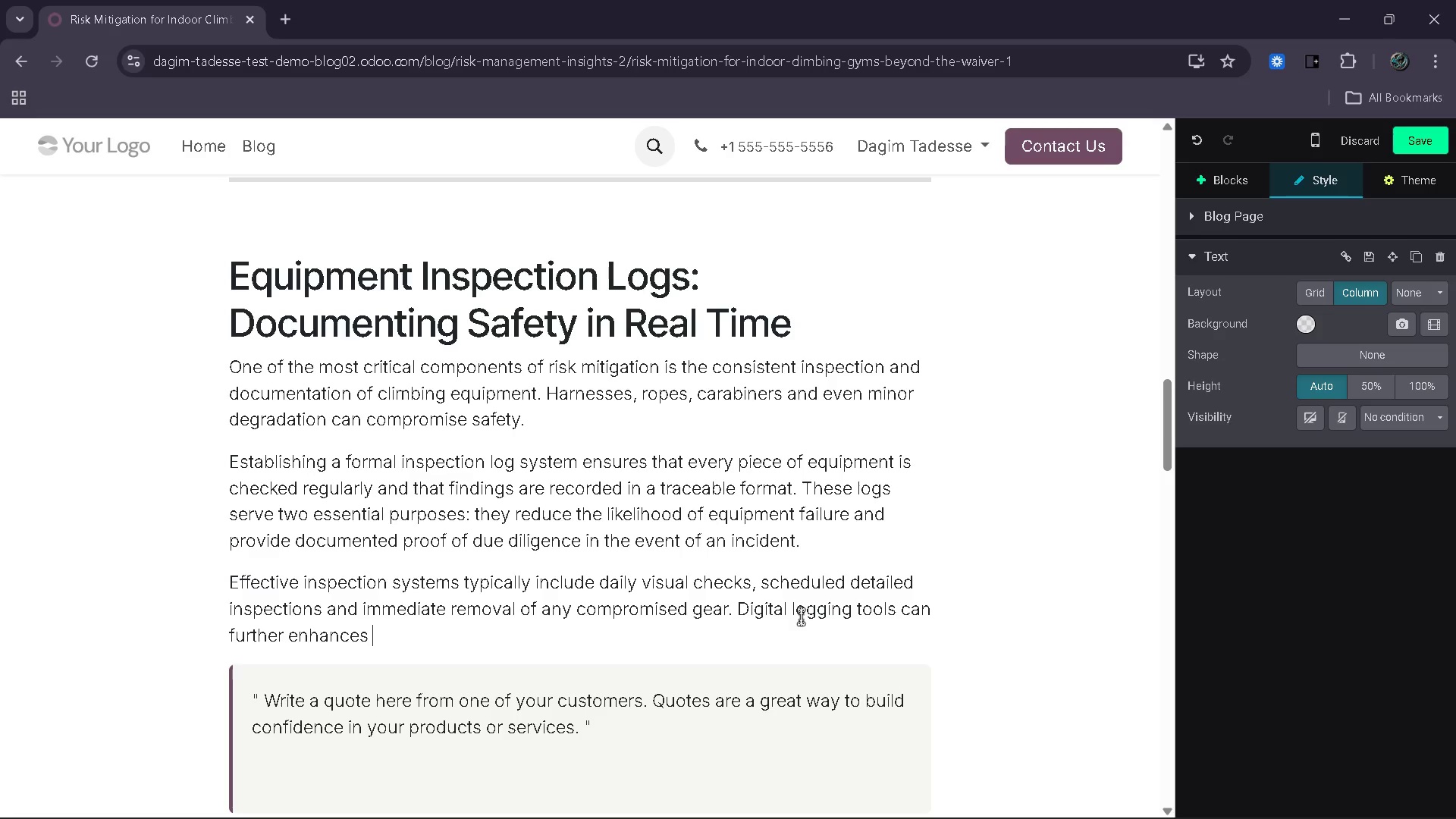 
type(accountabbility by )
 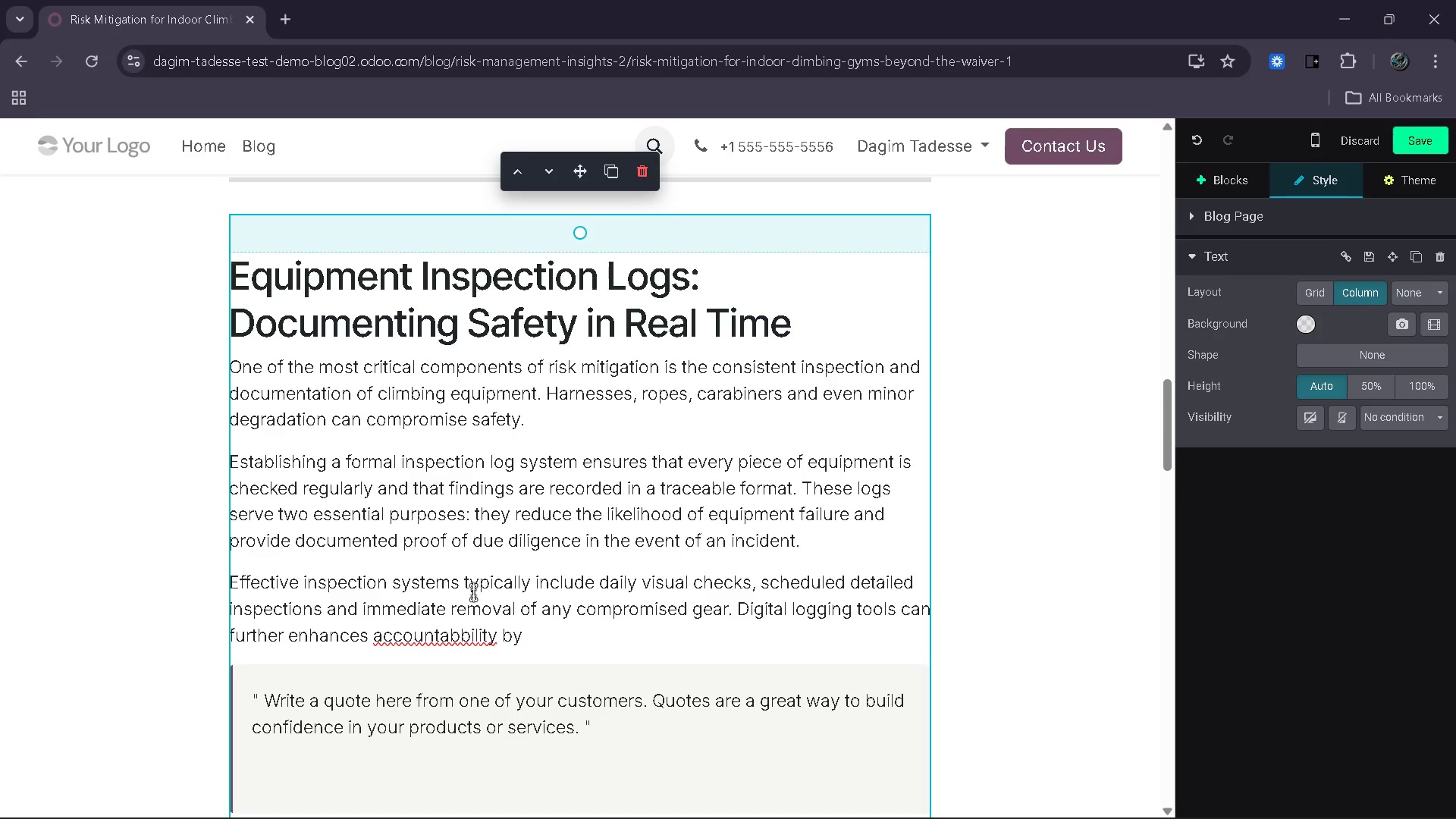 
left_click([452, 638])
 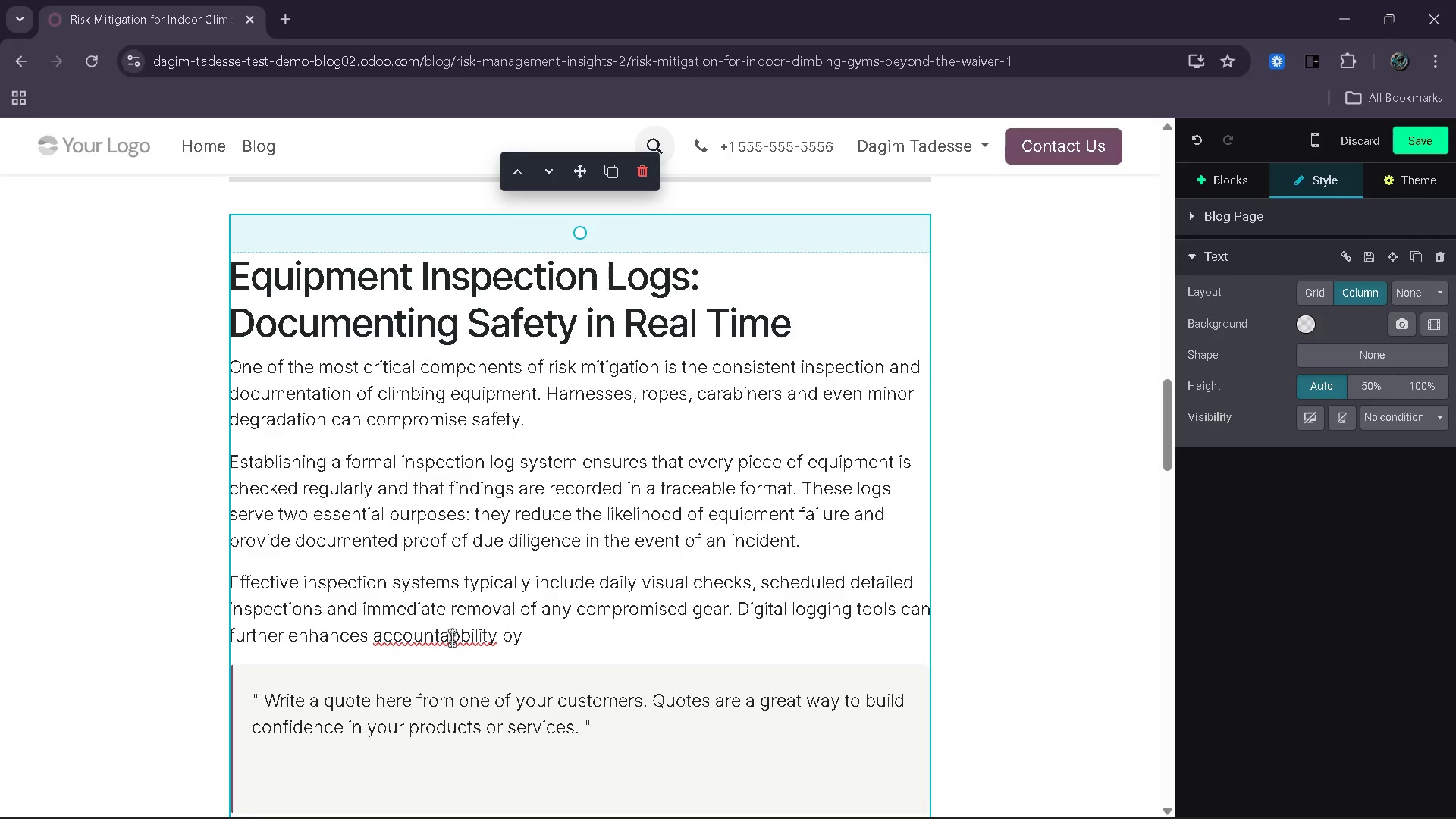 
key(ArrowRight)
 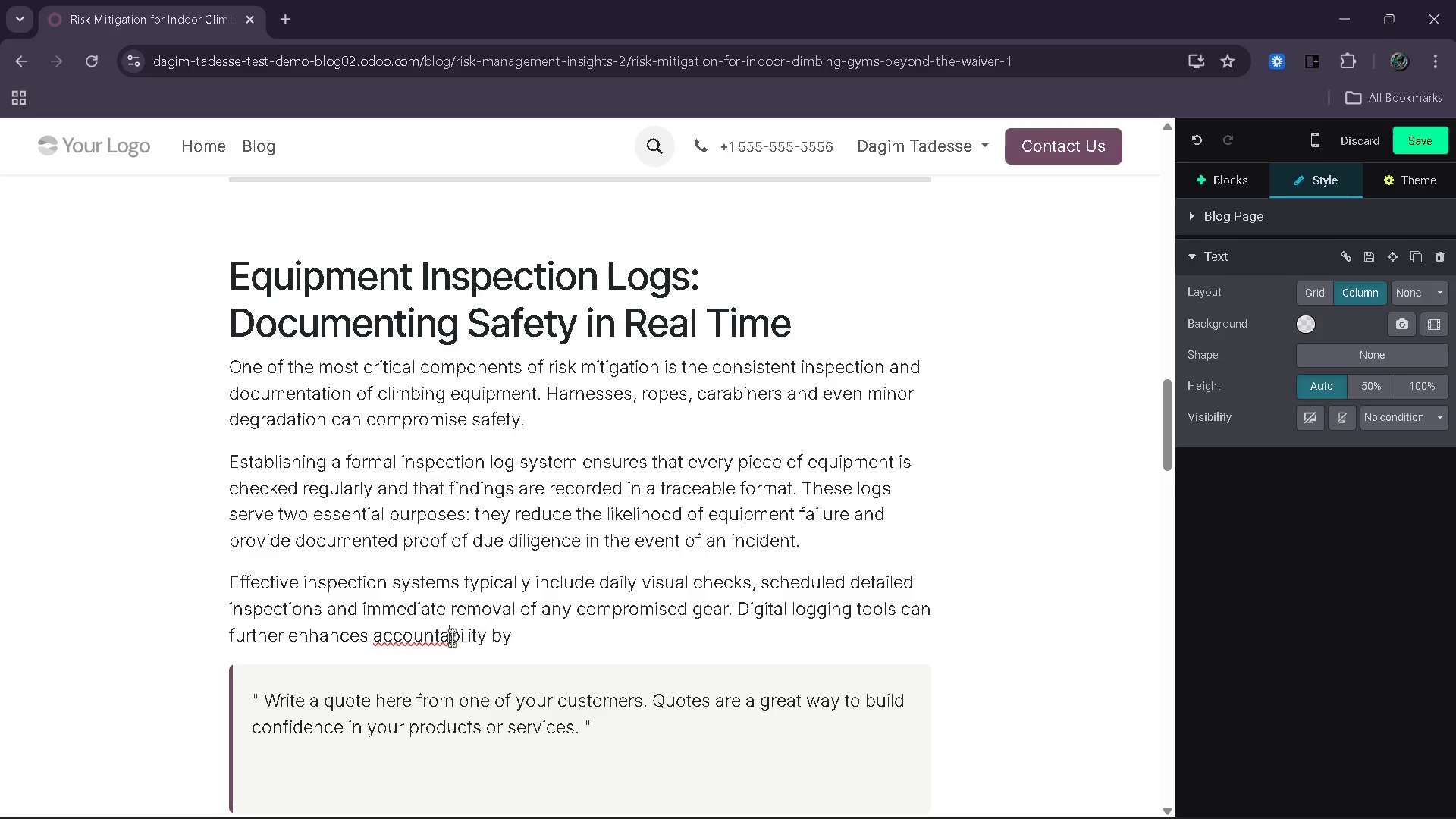 
key(Backspace)
 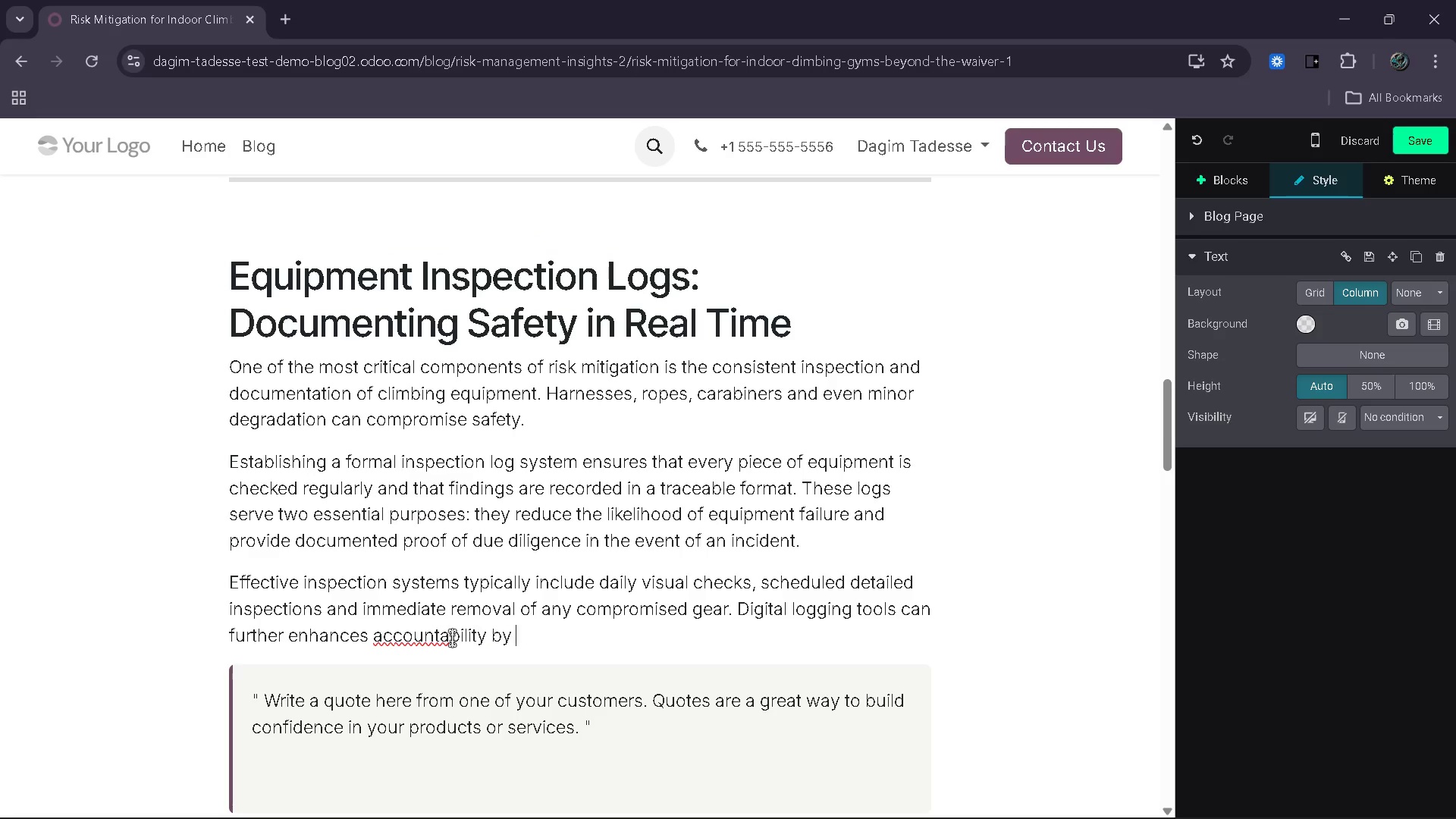 
key(End)
 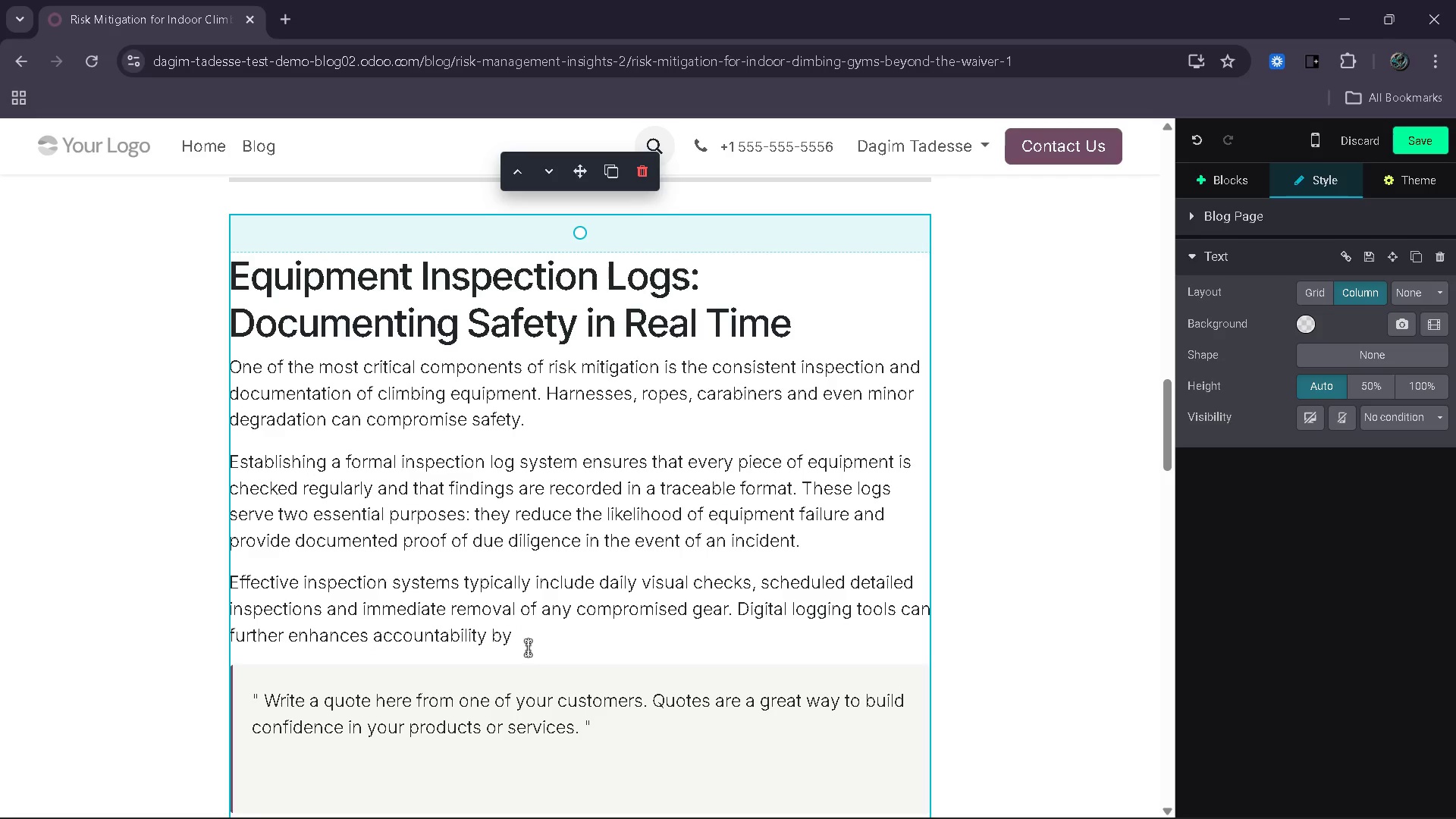 
type(timestamping entries an d)
key(Backspace)
key(Backspace)
type(d assigning responsi)
 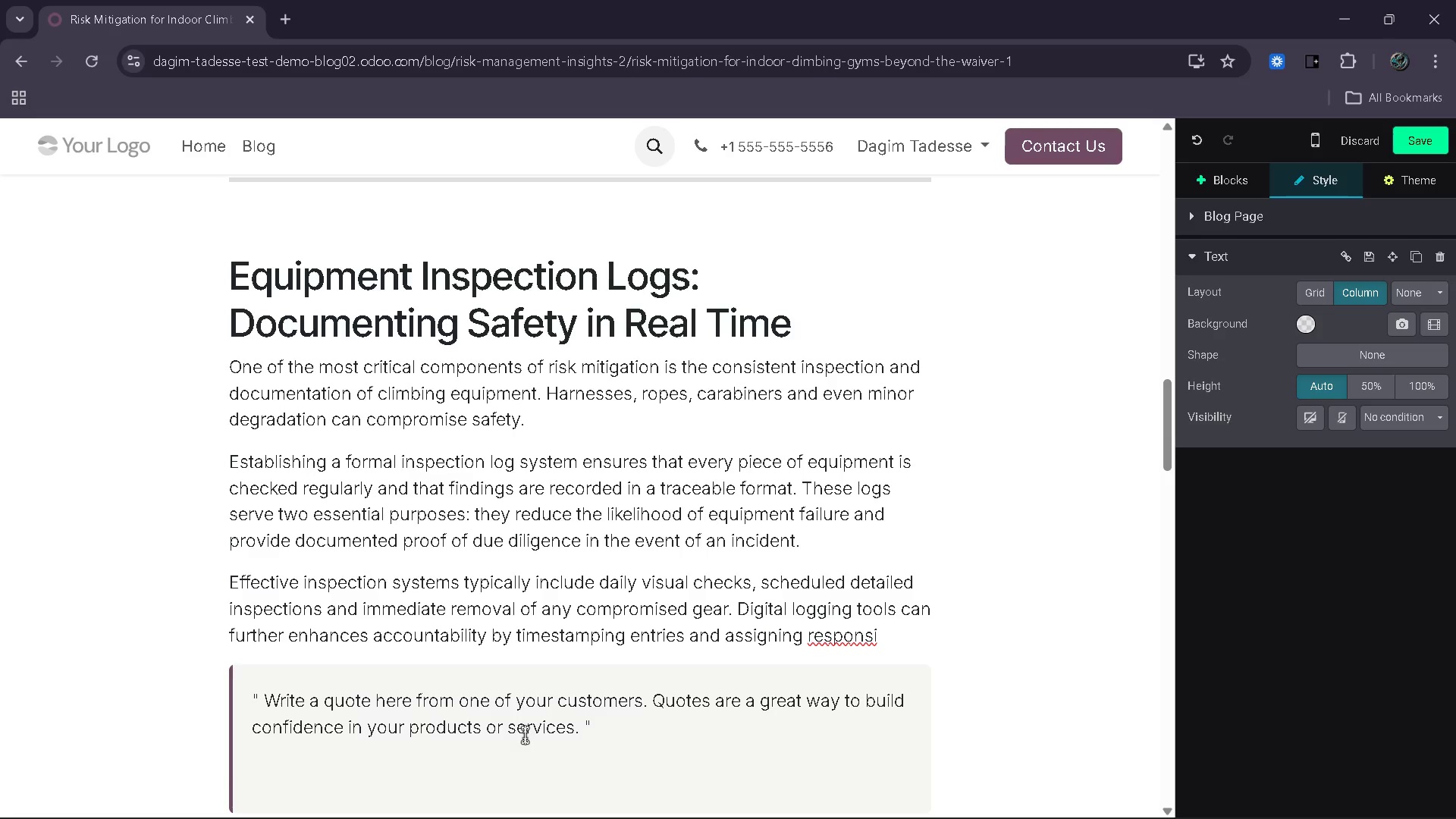 
type(bility to specific staff members.)
 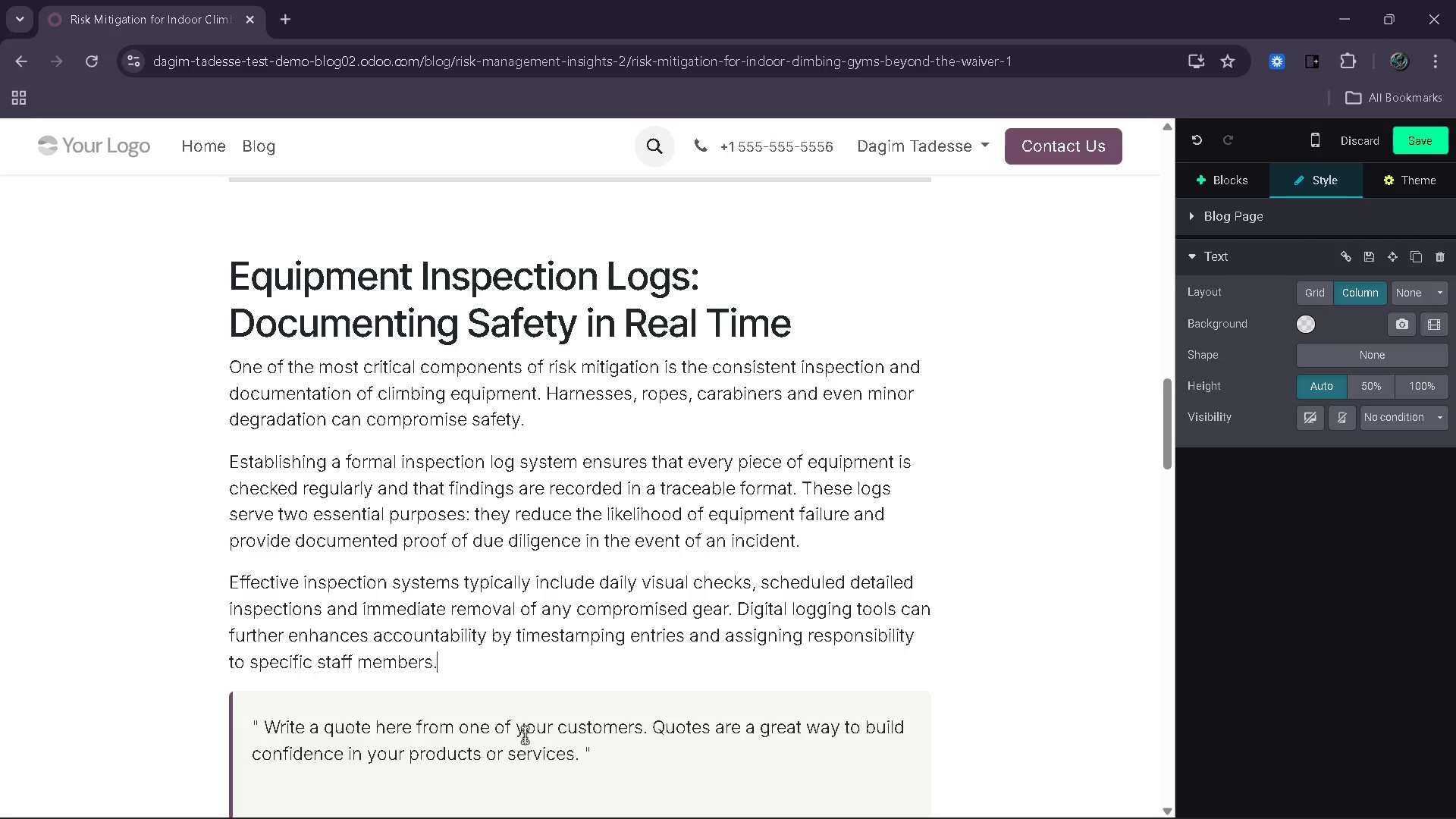 
key(Enter)
 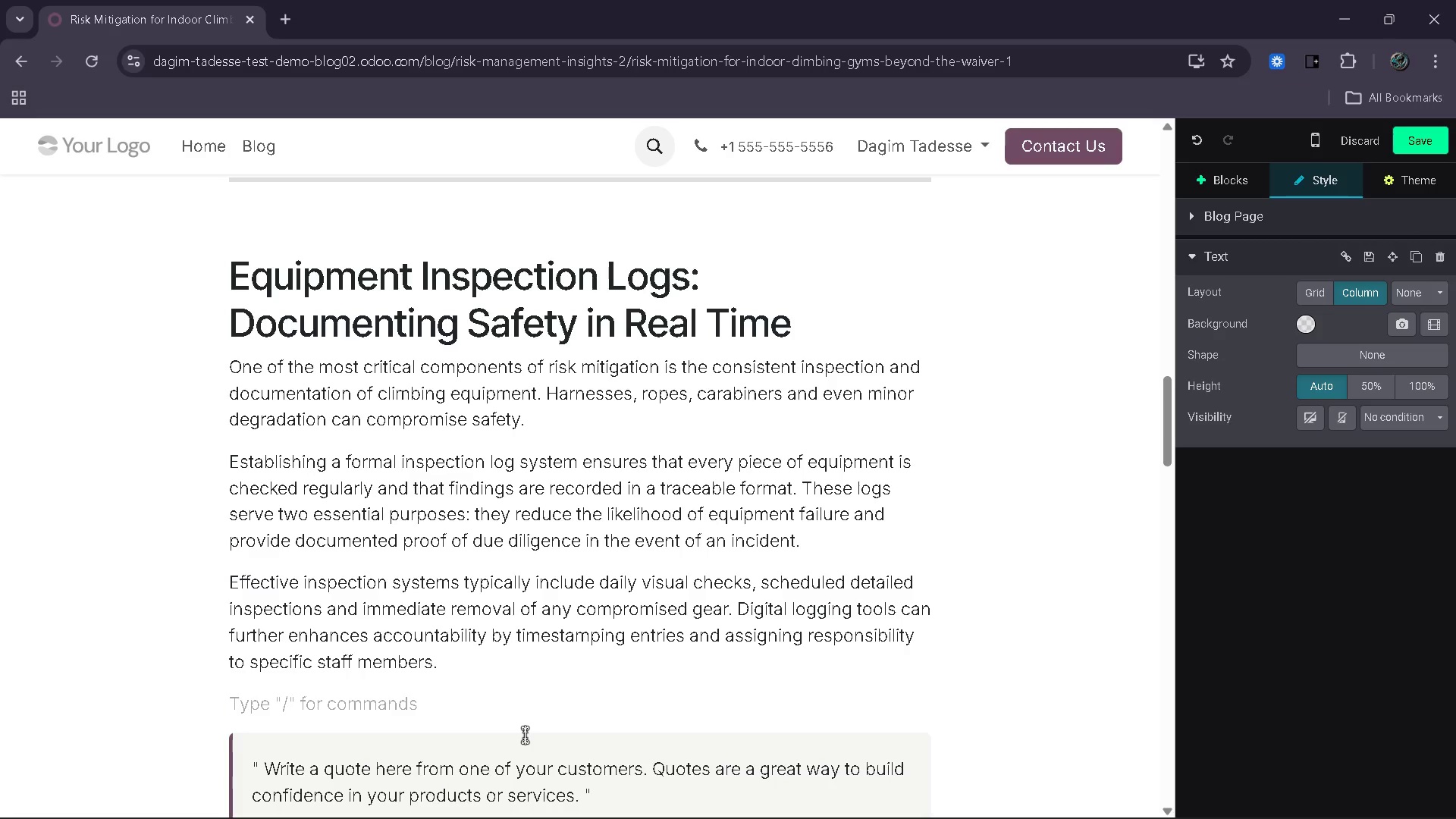 
type(Without proper documentation, even well-maina)
key(Backspace)
type(tained equim)
key(Backspace)
type(pment can become a liability from an insurance standpoint.)
key(Backspace)
key(Backspace)
type(.)
 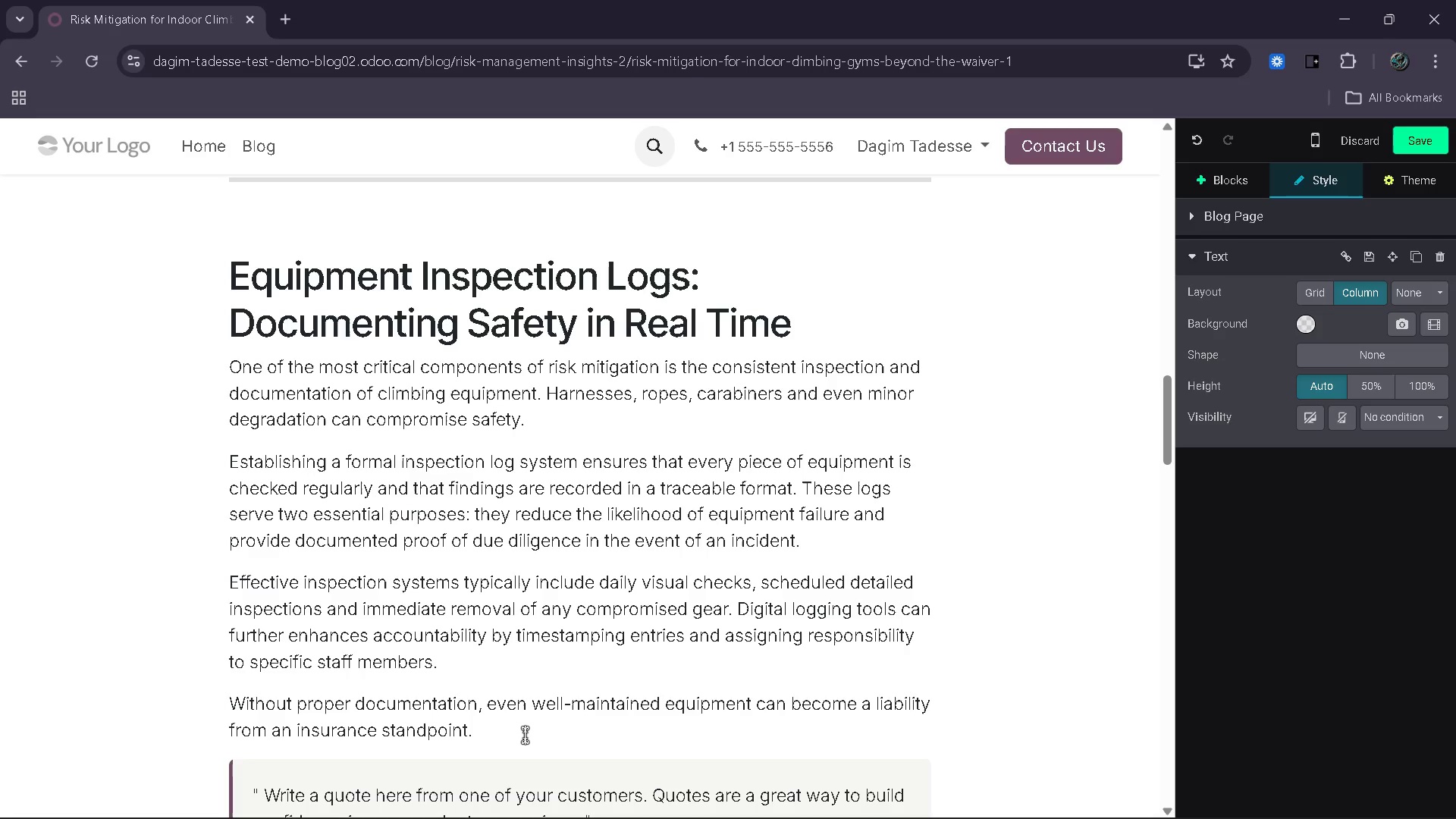 
hold_key(key=Comma, duration=20.52)
 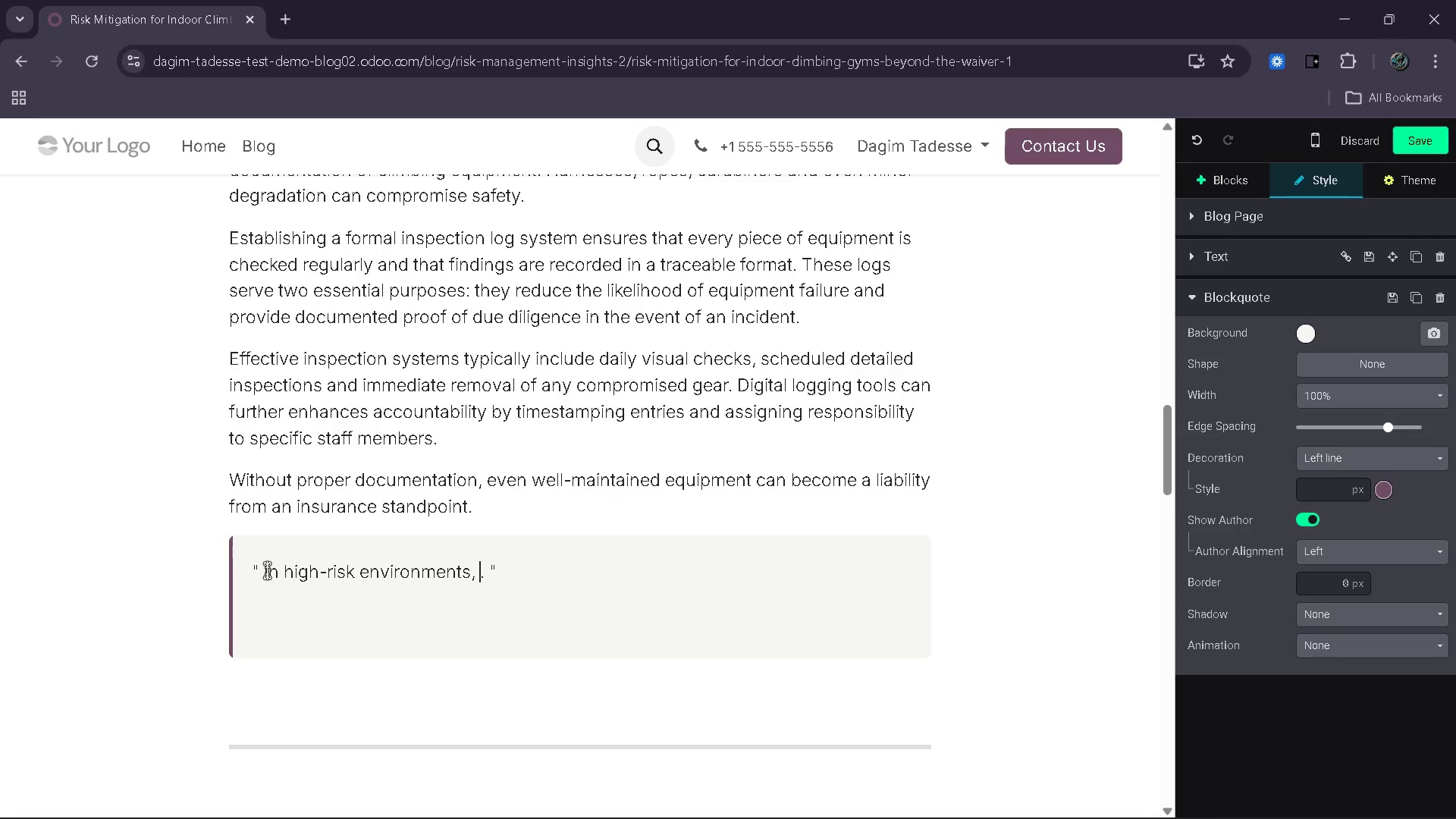 
left_click_drag(start_coordinate=[573, 601], to_coordinate=[267, 570])
 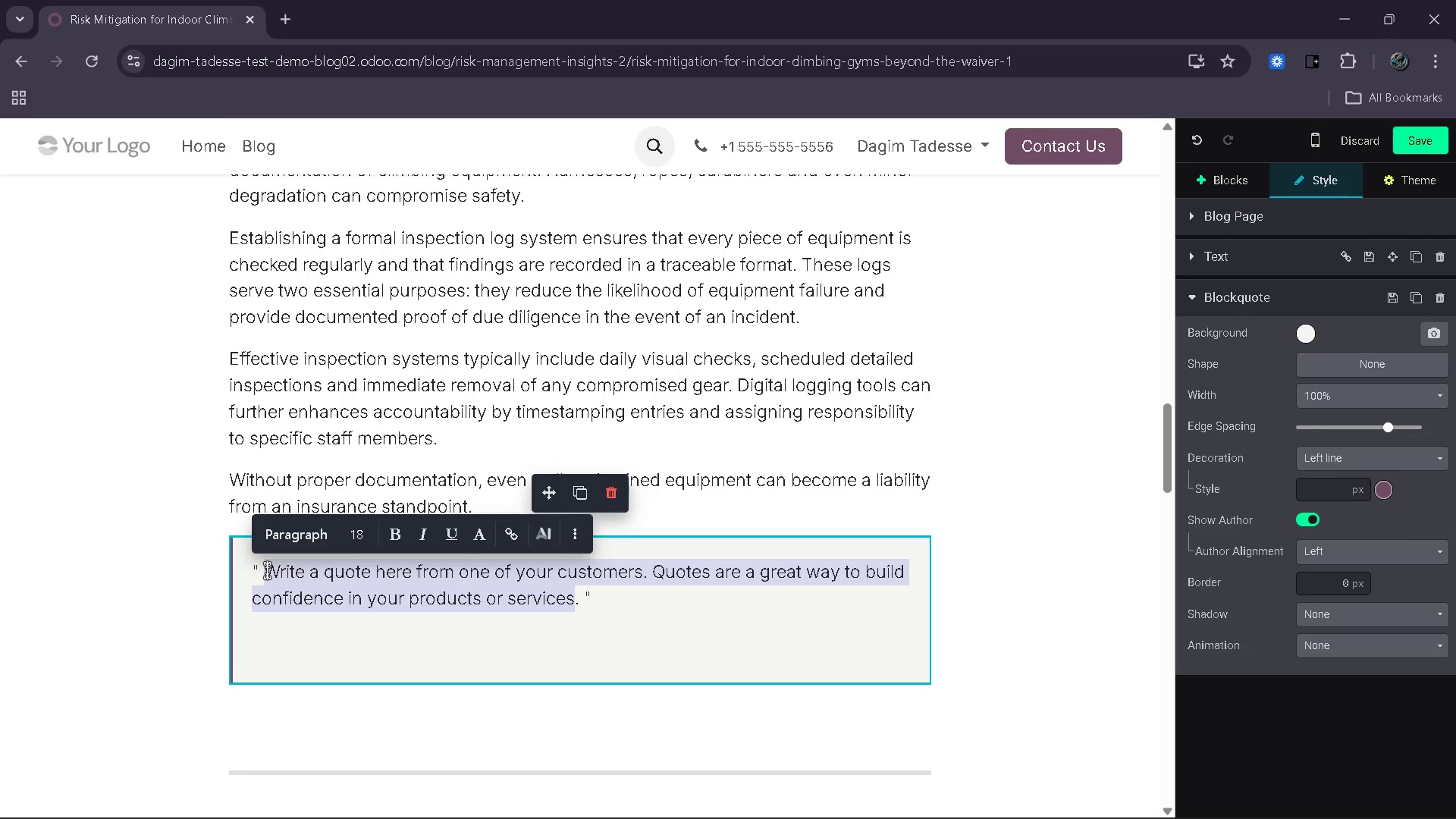 
type(In g)
key(Backspace)
type(high-risk environments documentaion)
 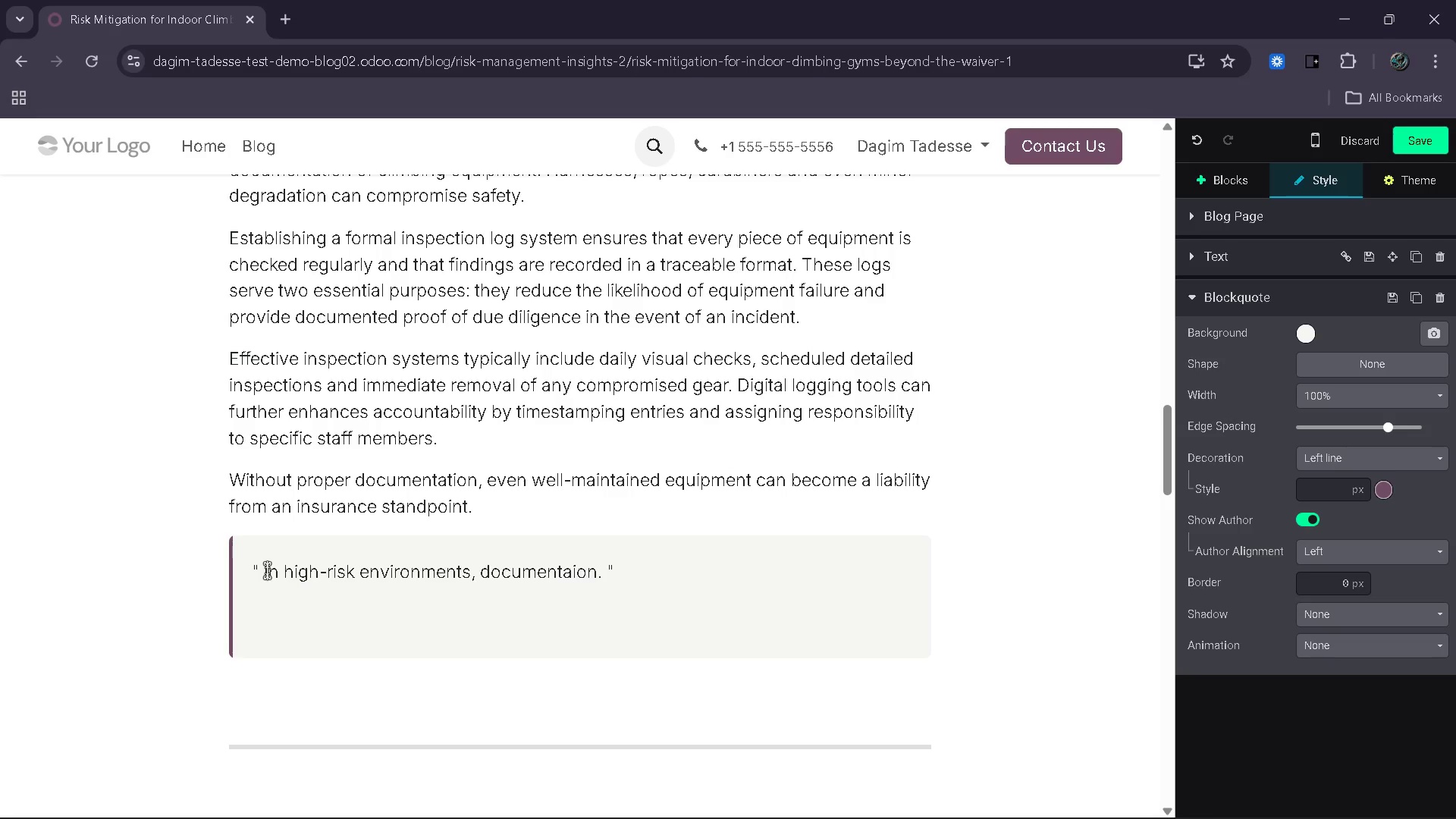 
key(ArrowLeft)
 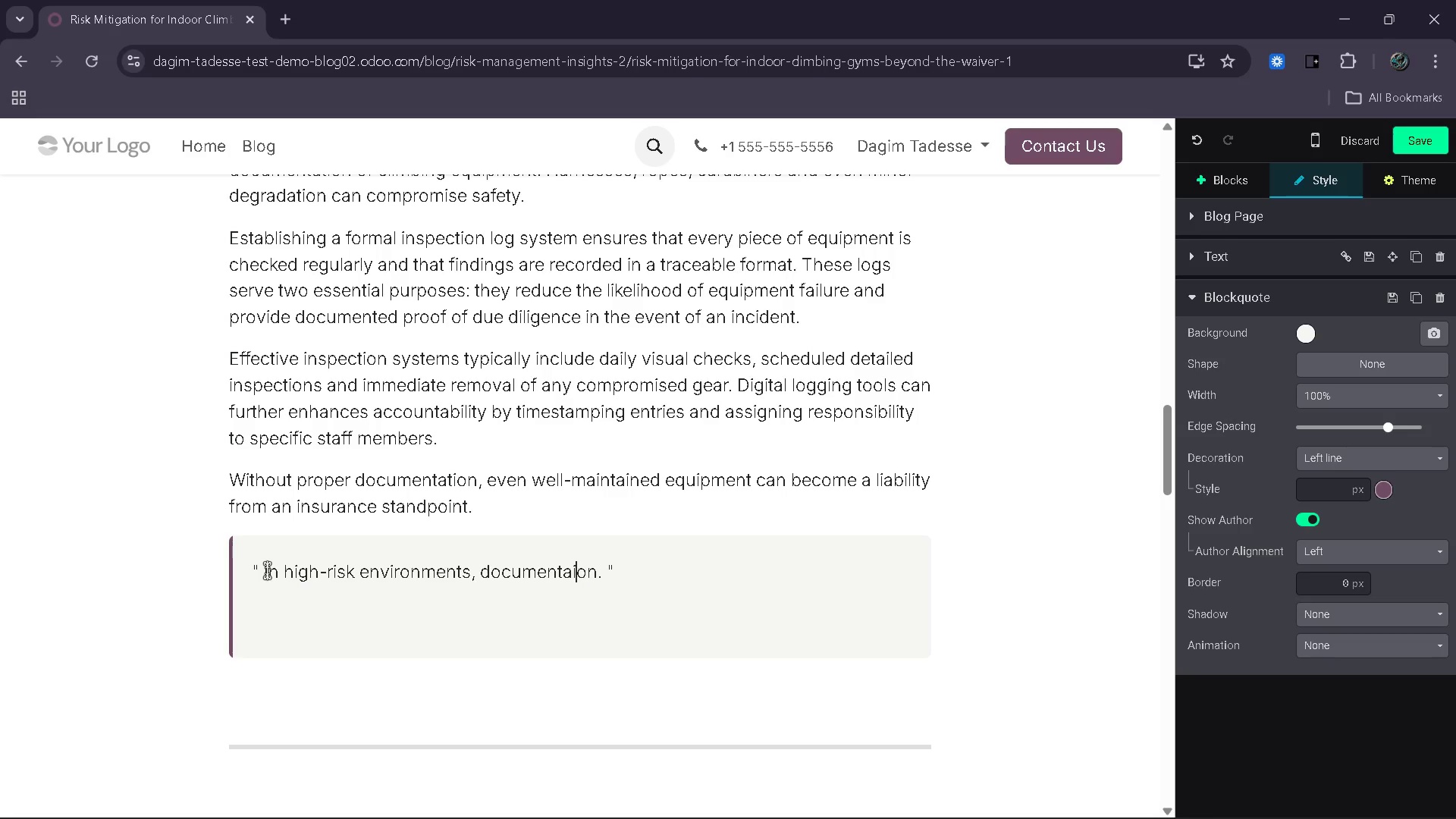 
key(ArrowLeft)
 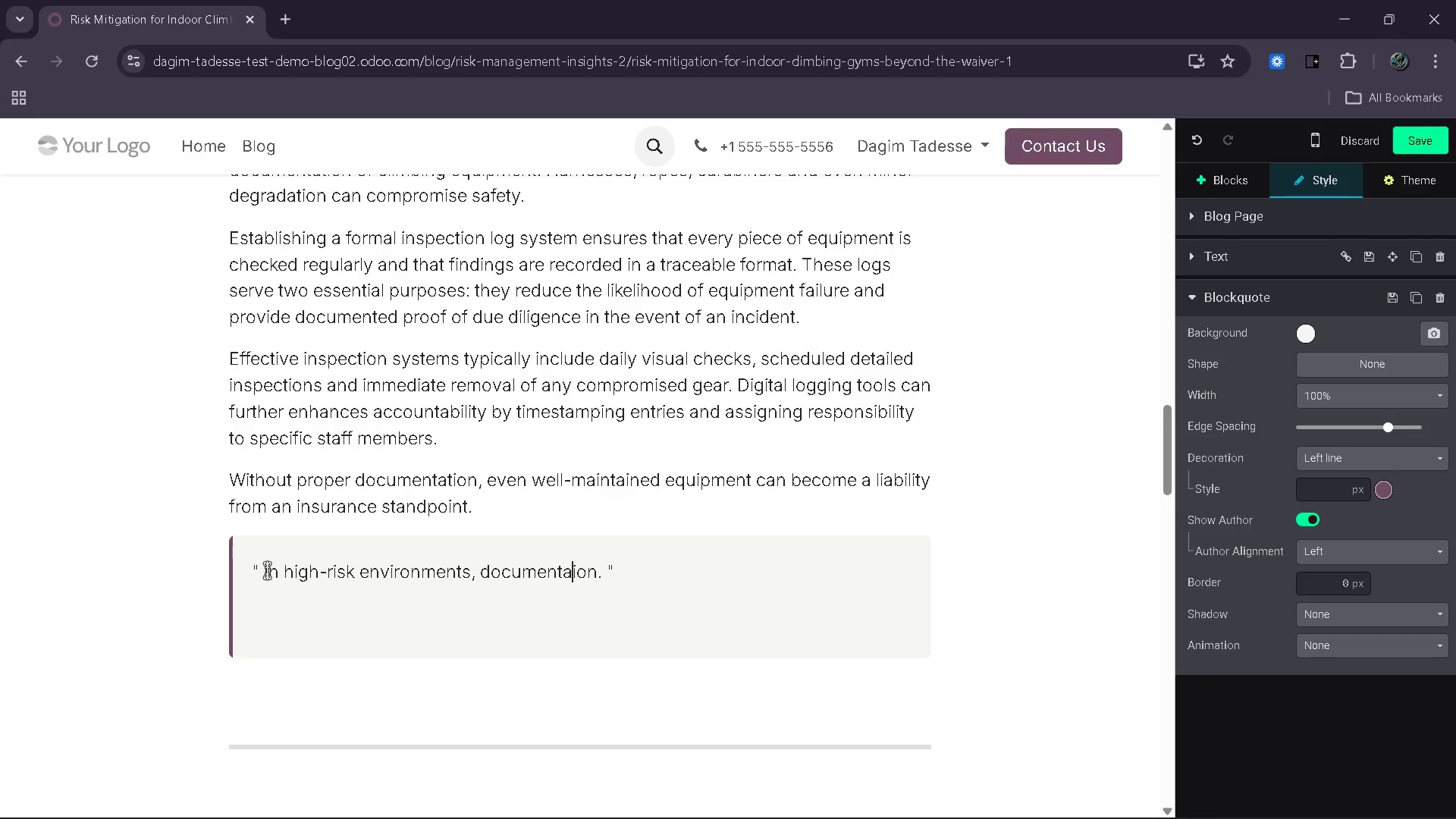 
key(ArrowLeft)
 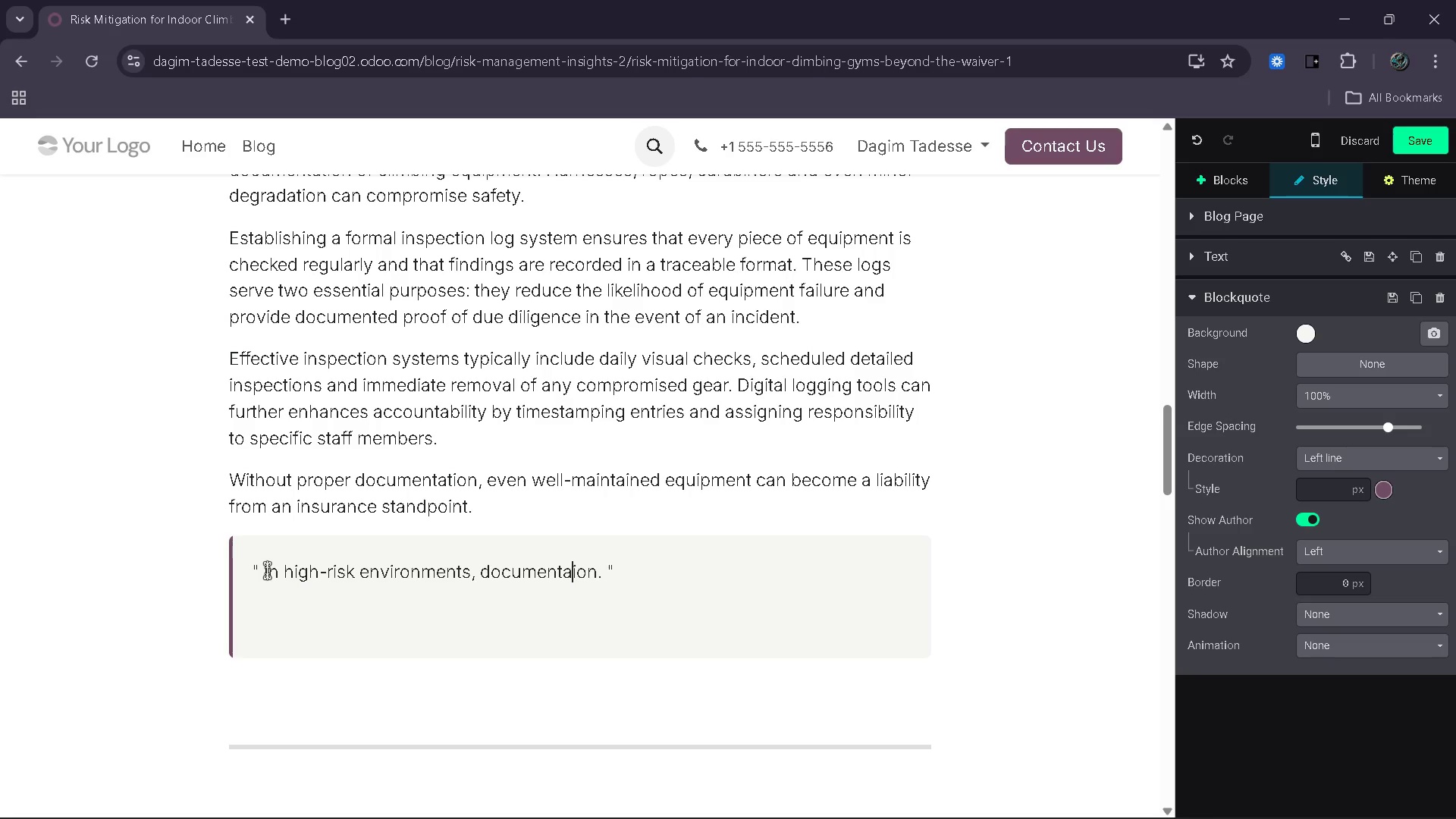 
key(T)
 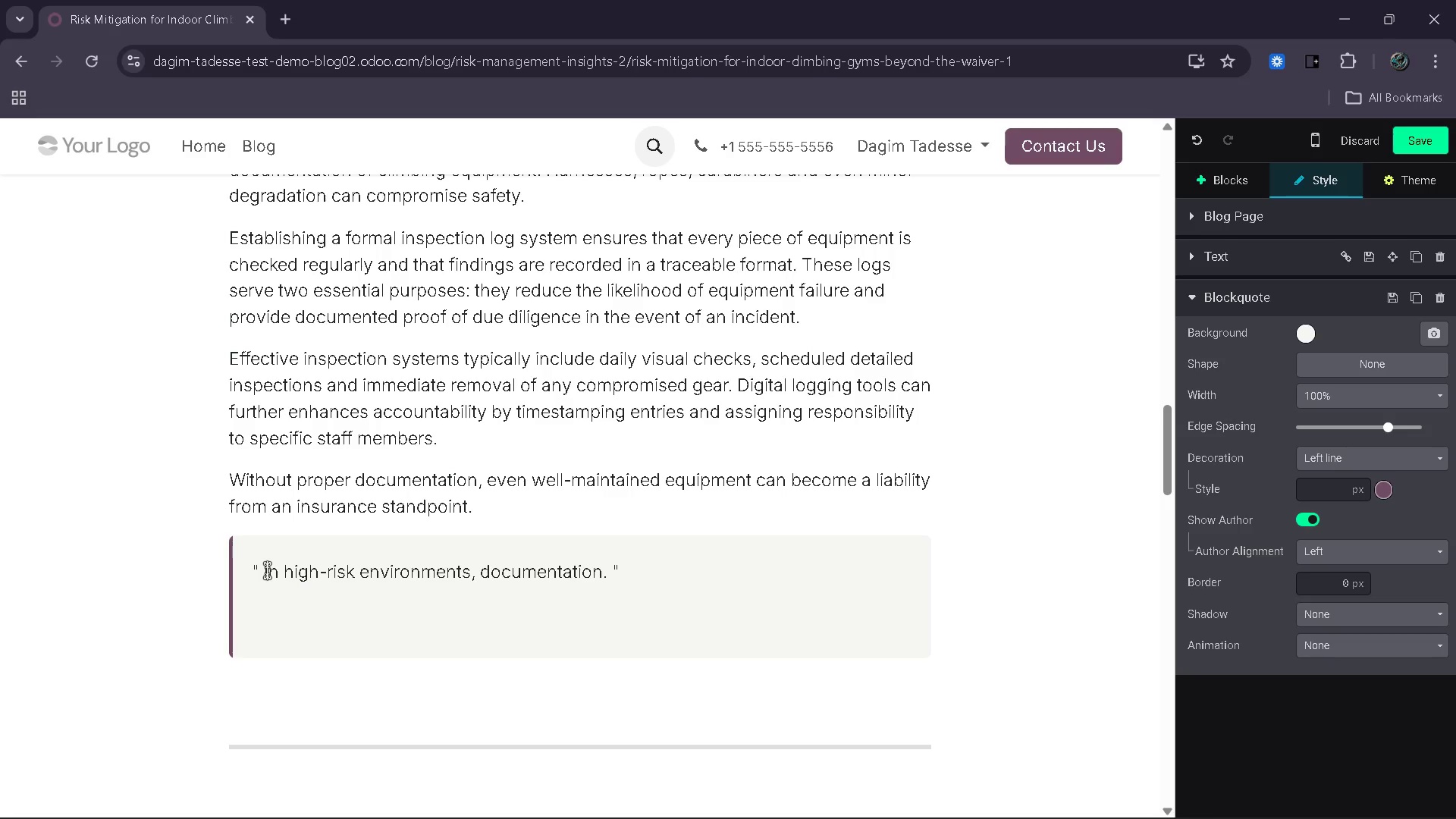 
hold_key(key=ArrowRight, duration=0.47)
 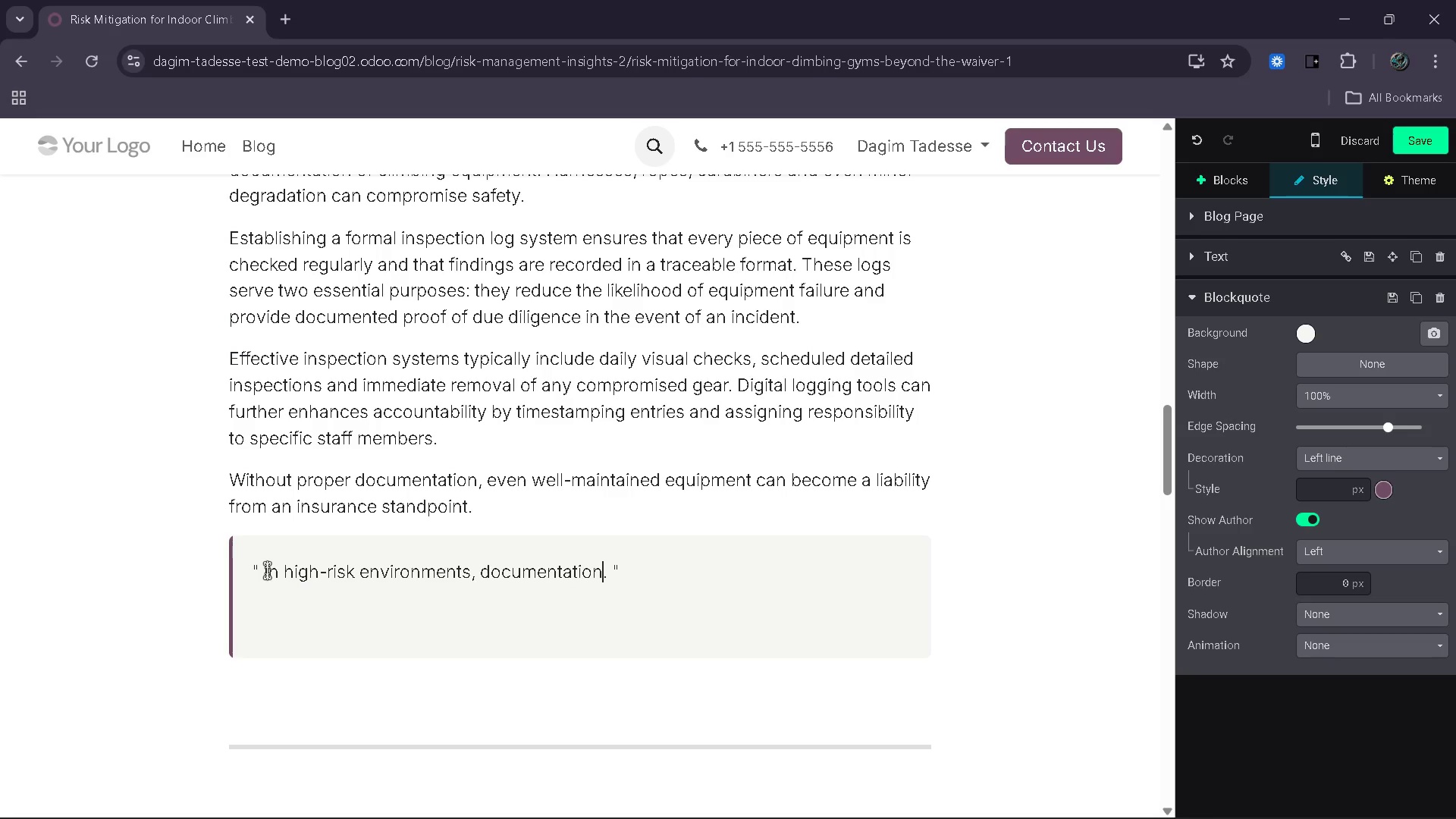 
key(ArrowRight)
 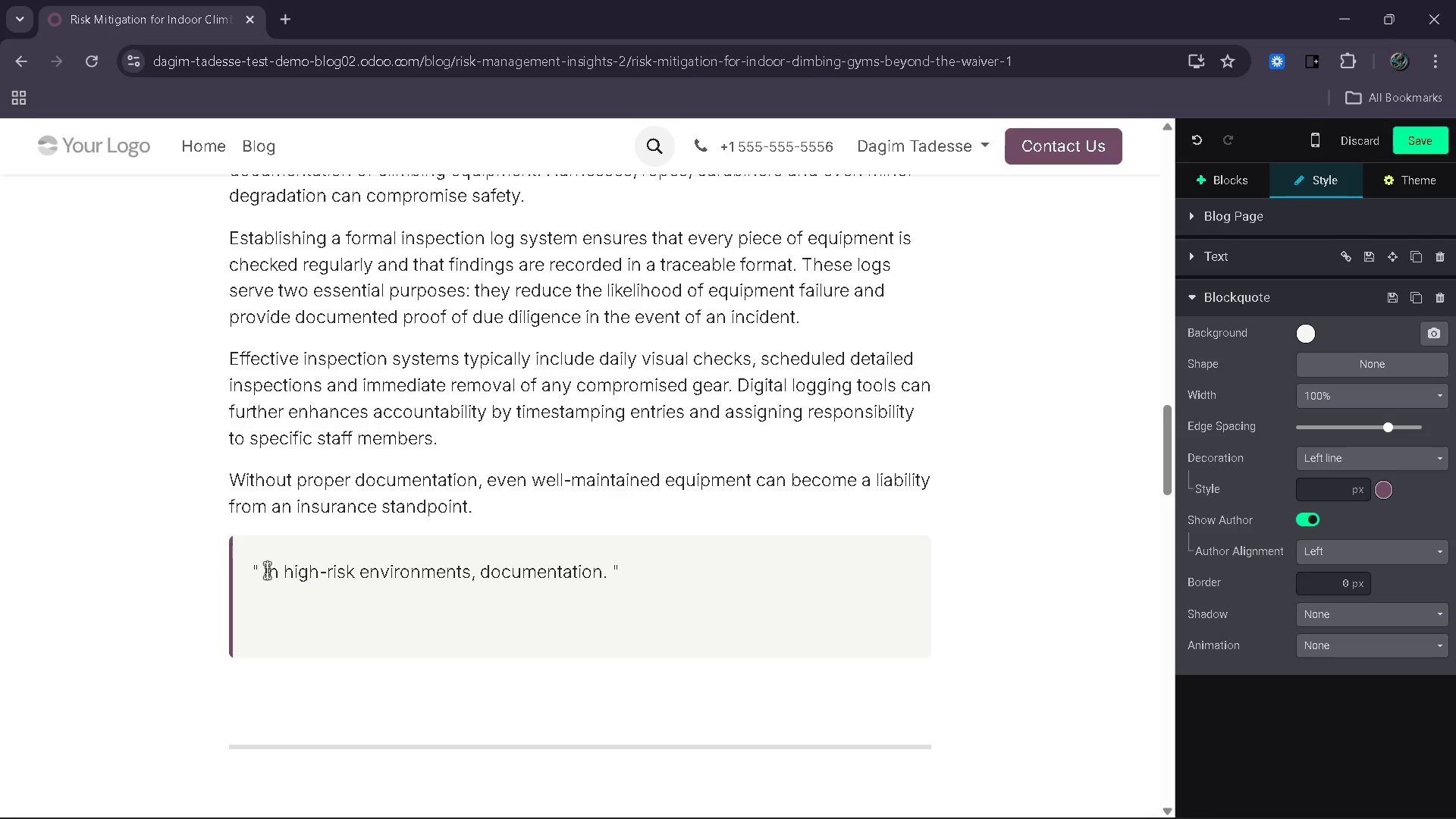 
type( is not optional - it is the foundation of defensiblle)
key(Backspace)
key(Backspace)
type(e )
 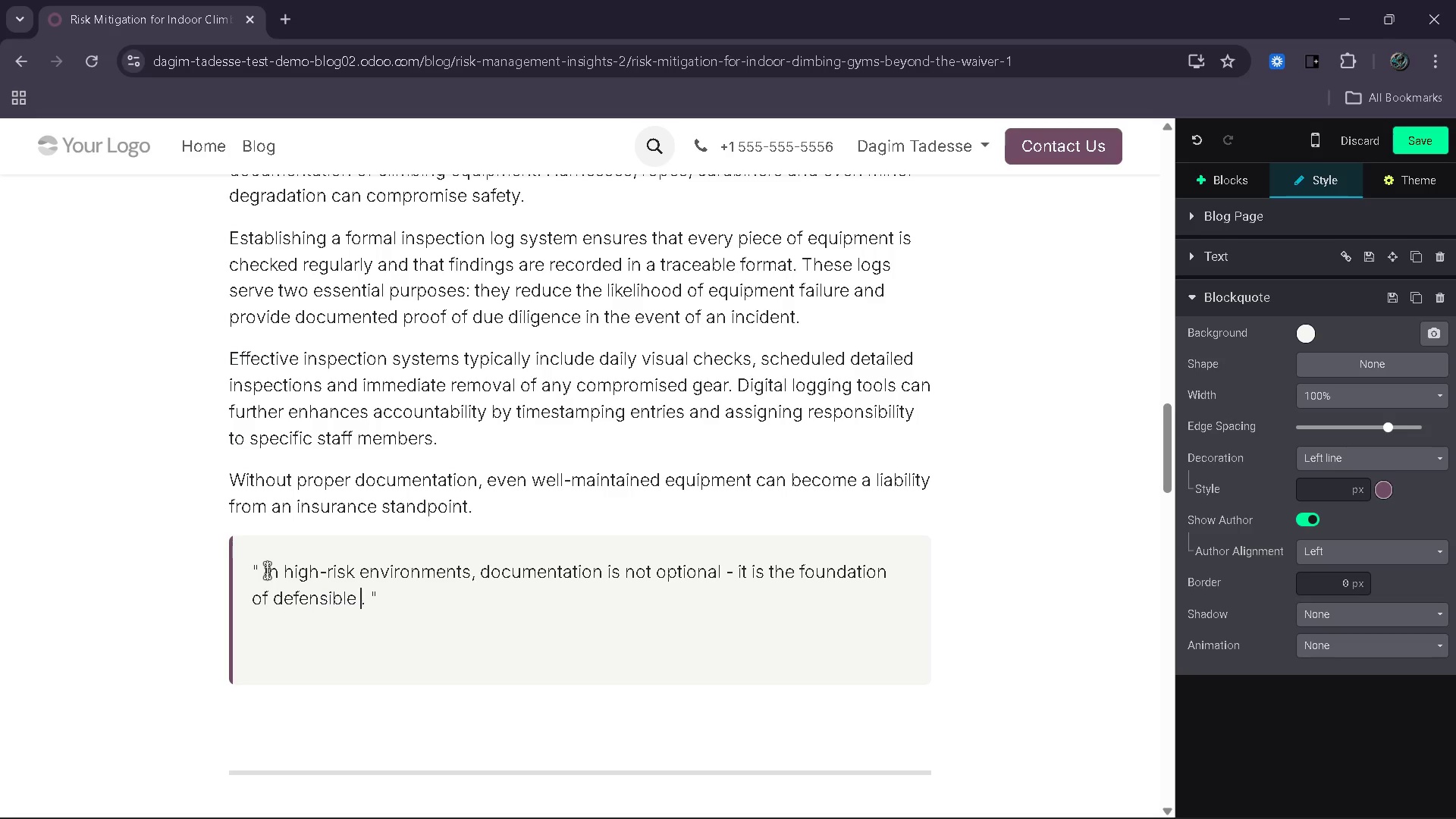 
type(safety practices)
 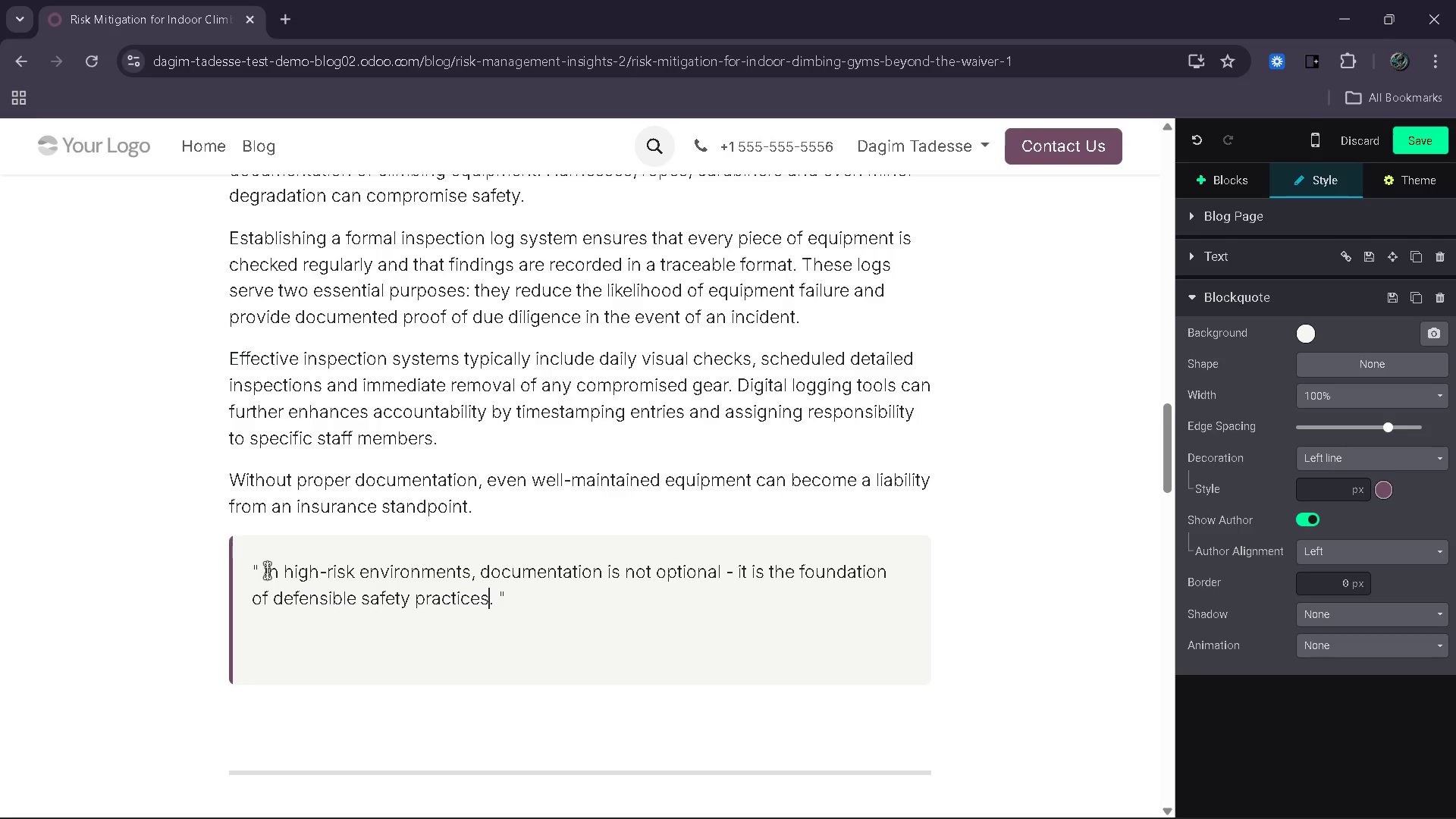 
wait(28.41)
 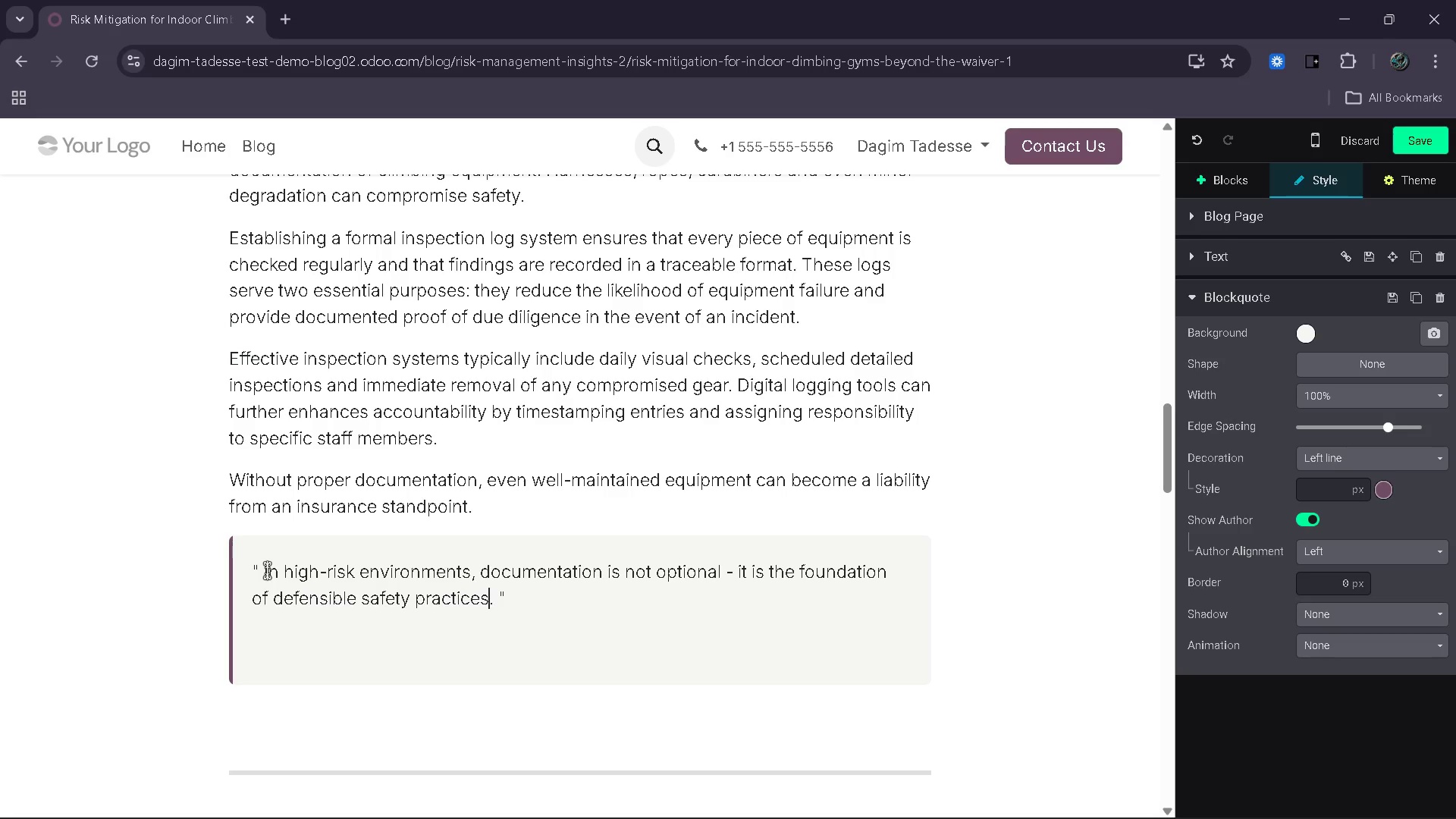 
left_click_drag(start_coordinate=[406, 682], to_coordinate=[225, 473])
 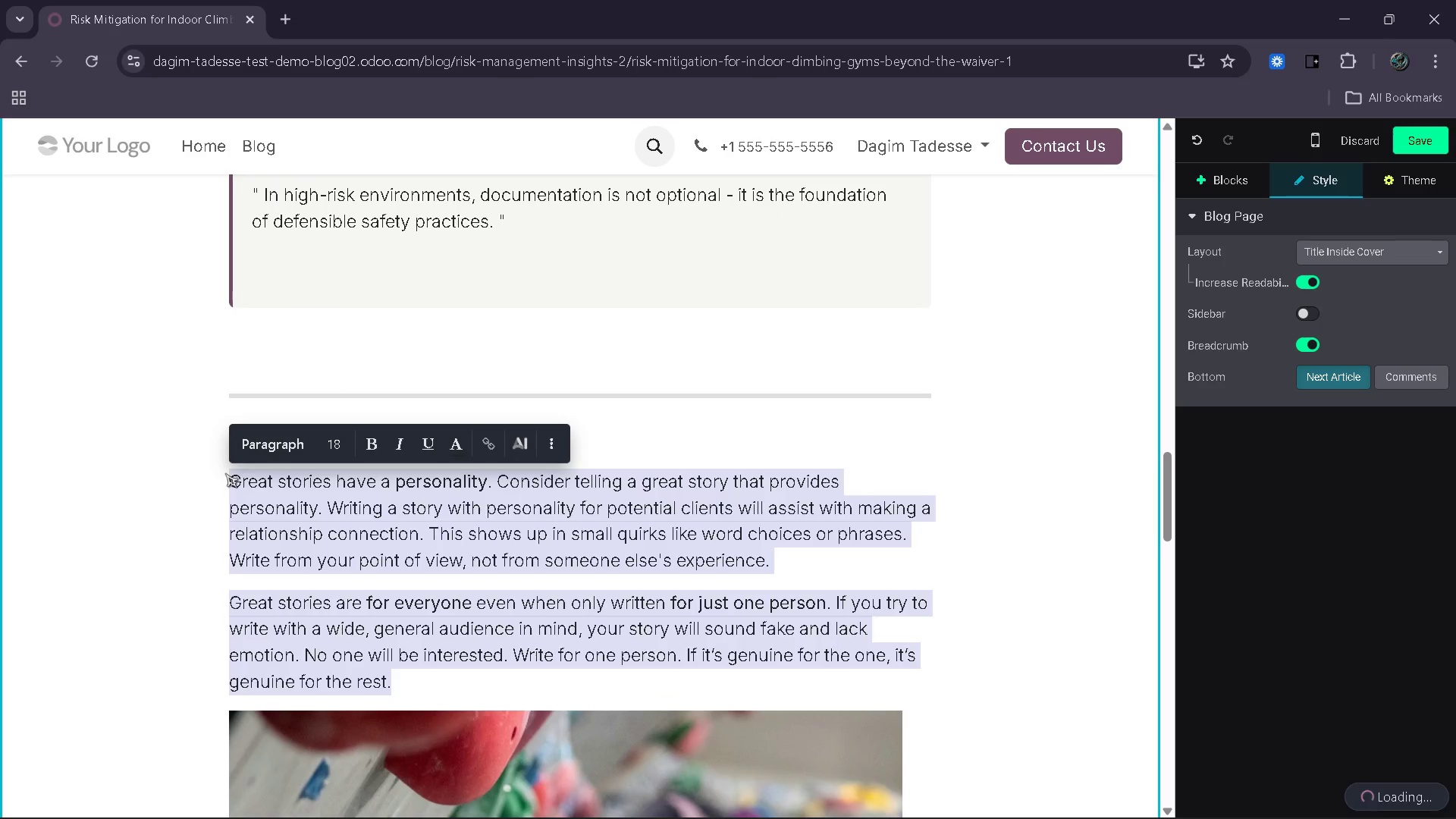 
hold_key(key=ShiftRight, duration=0.56)
 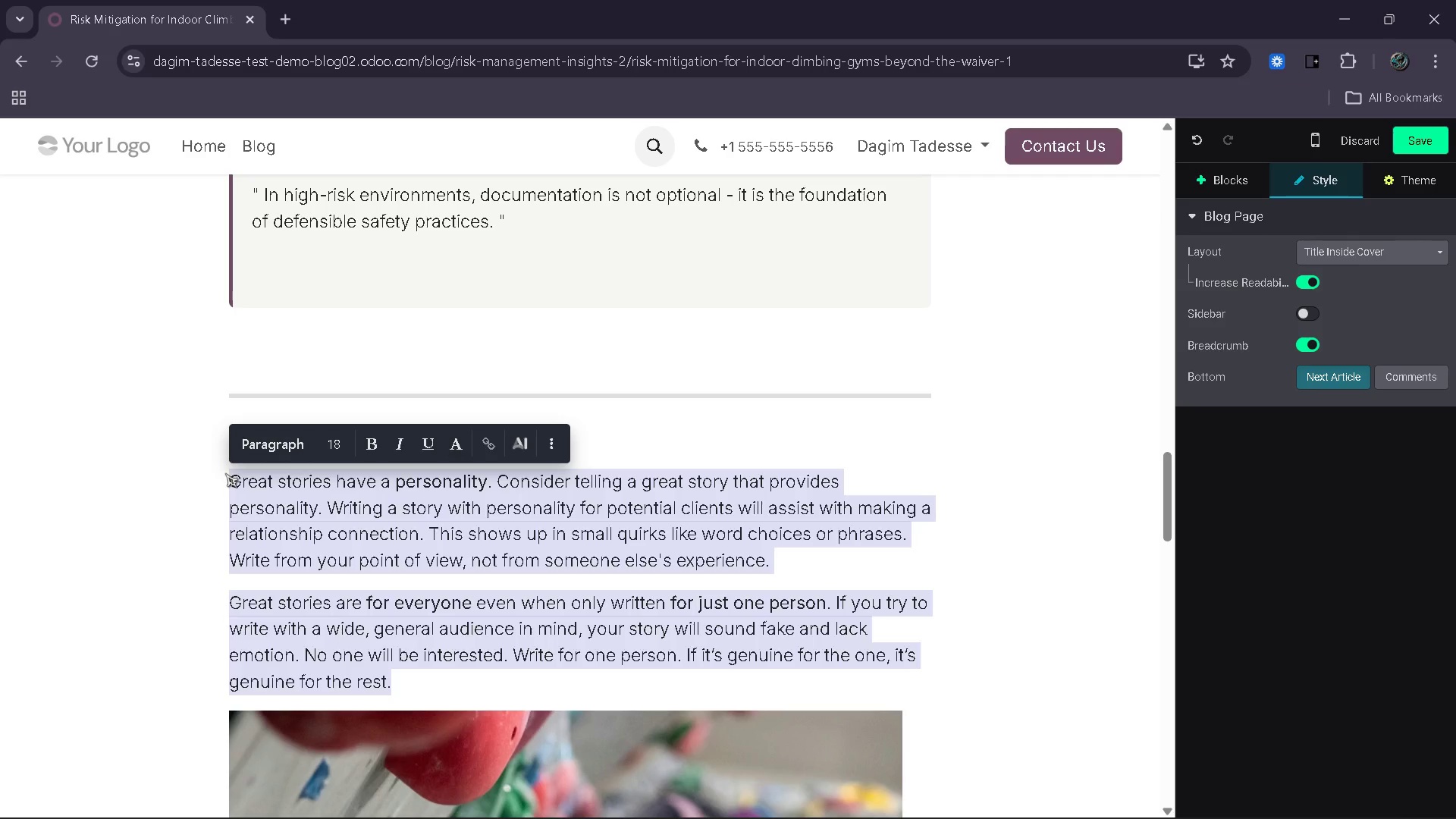 
type(Route-Setter Certification and Staff Competence)
key(Backspace)
type(y)
 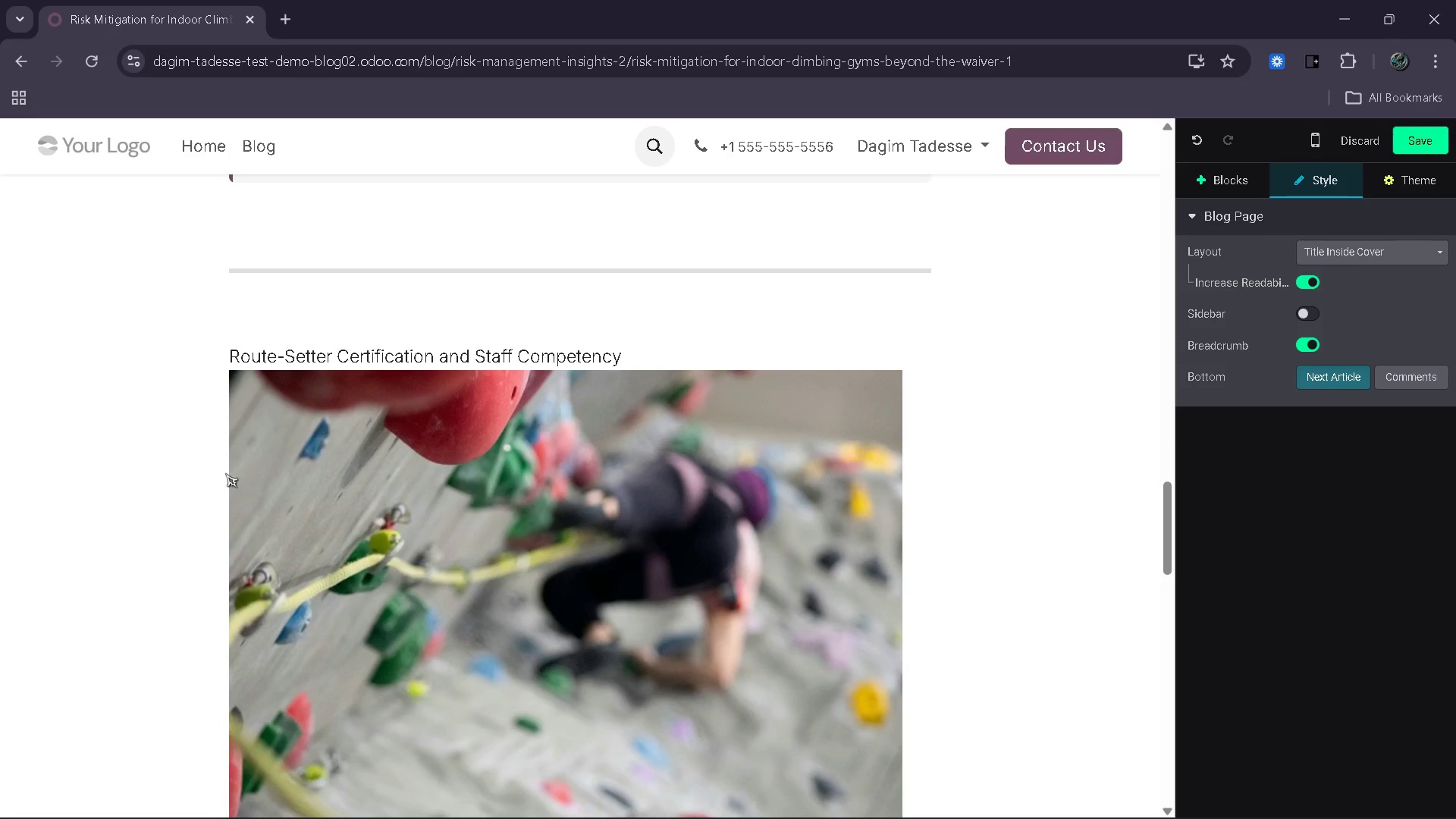 
left_click_drag(start_coordinate=[663, 363], to_coordinate=[232, 353])
 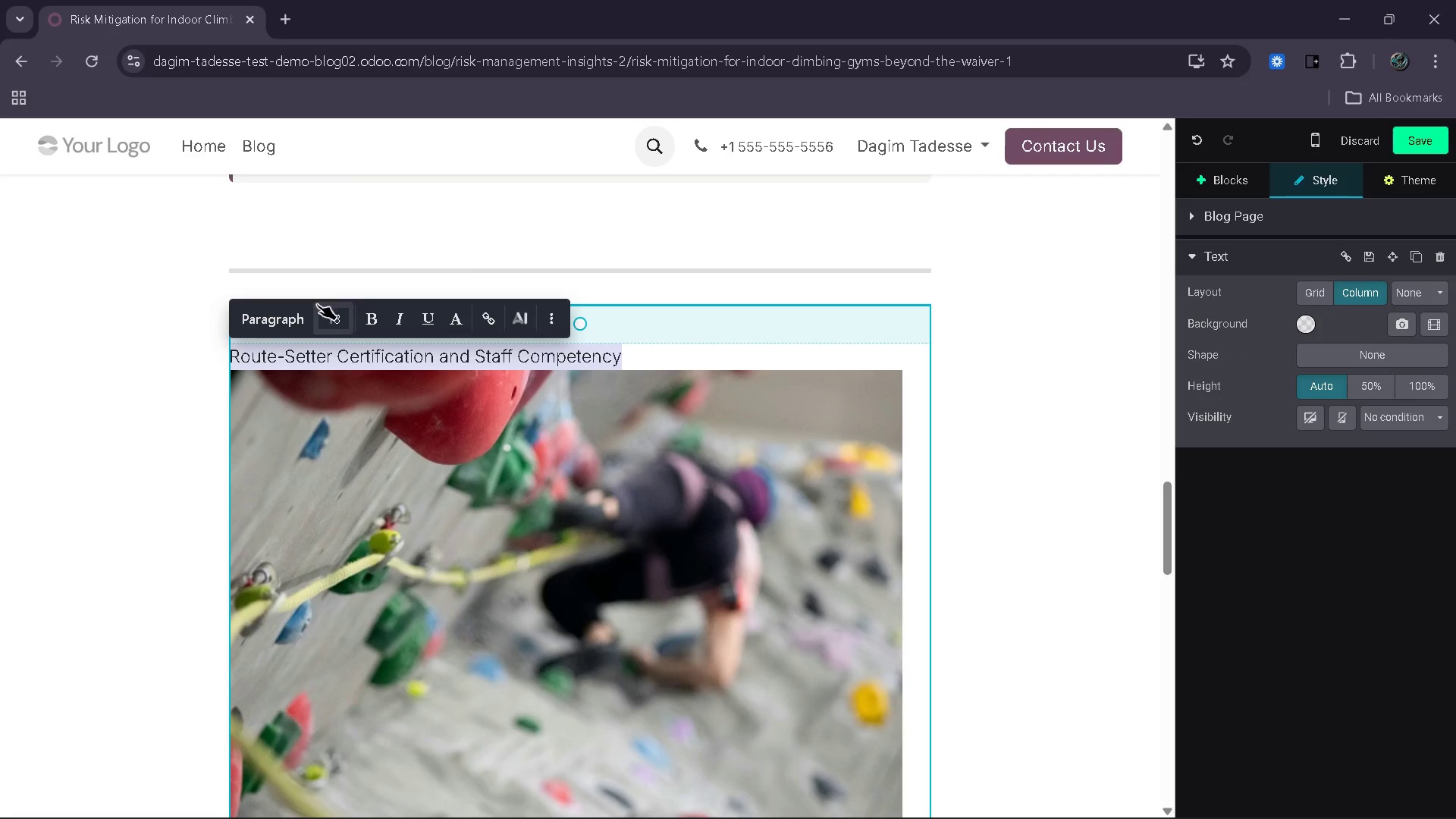 
left_click([297, 316])
 